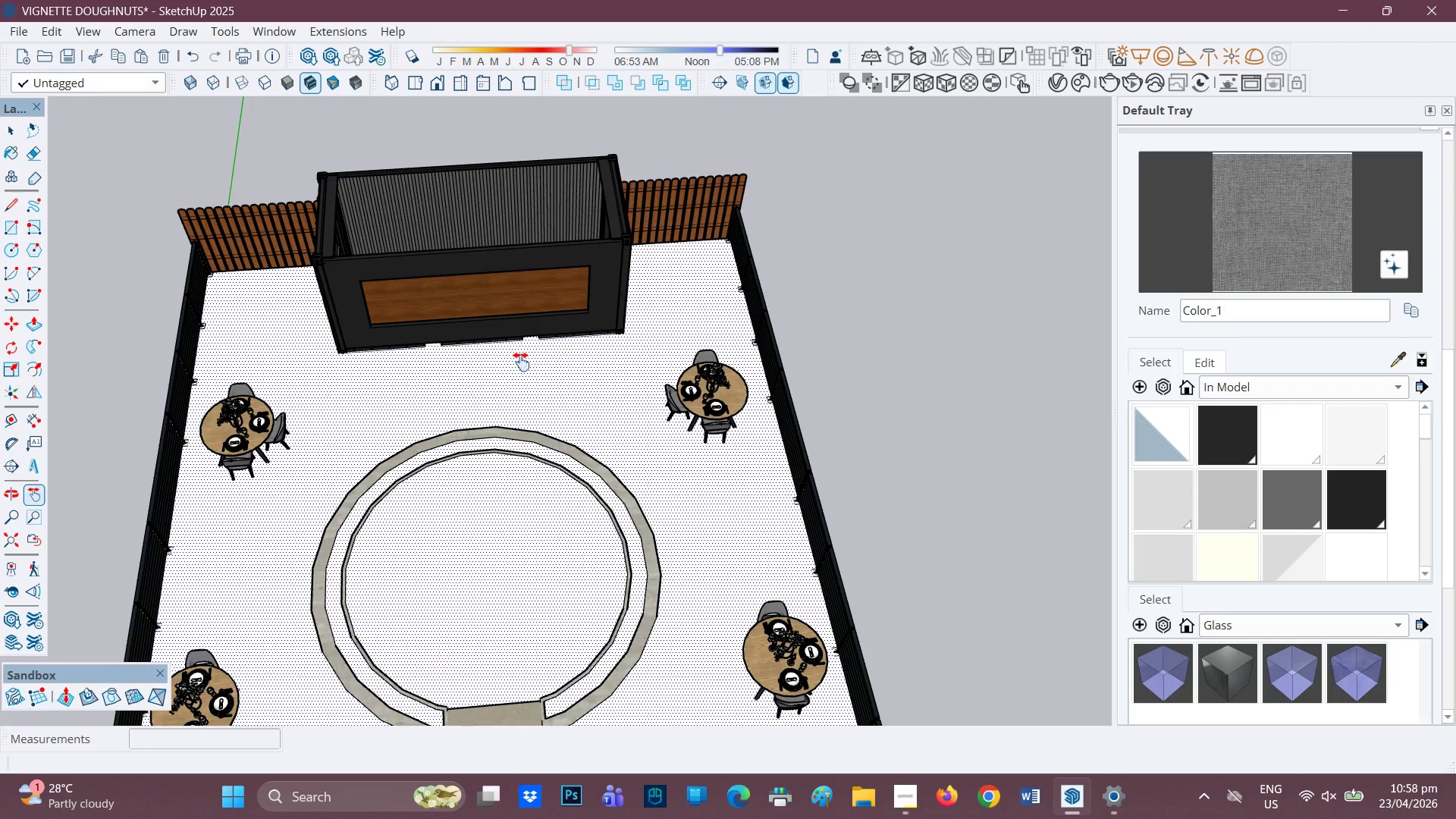 
scroll: coordinate [526, 369], scroll_direction: down, amount: 3.0
 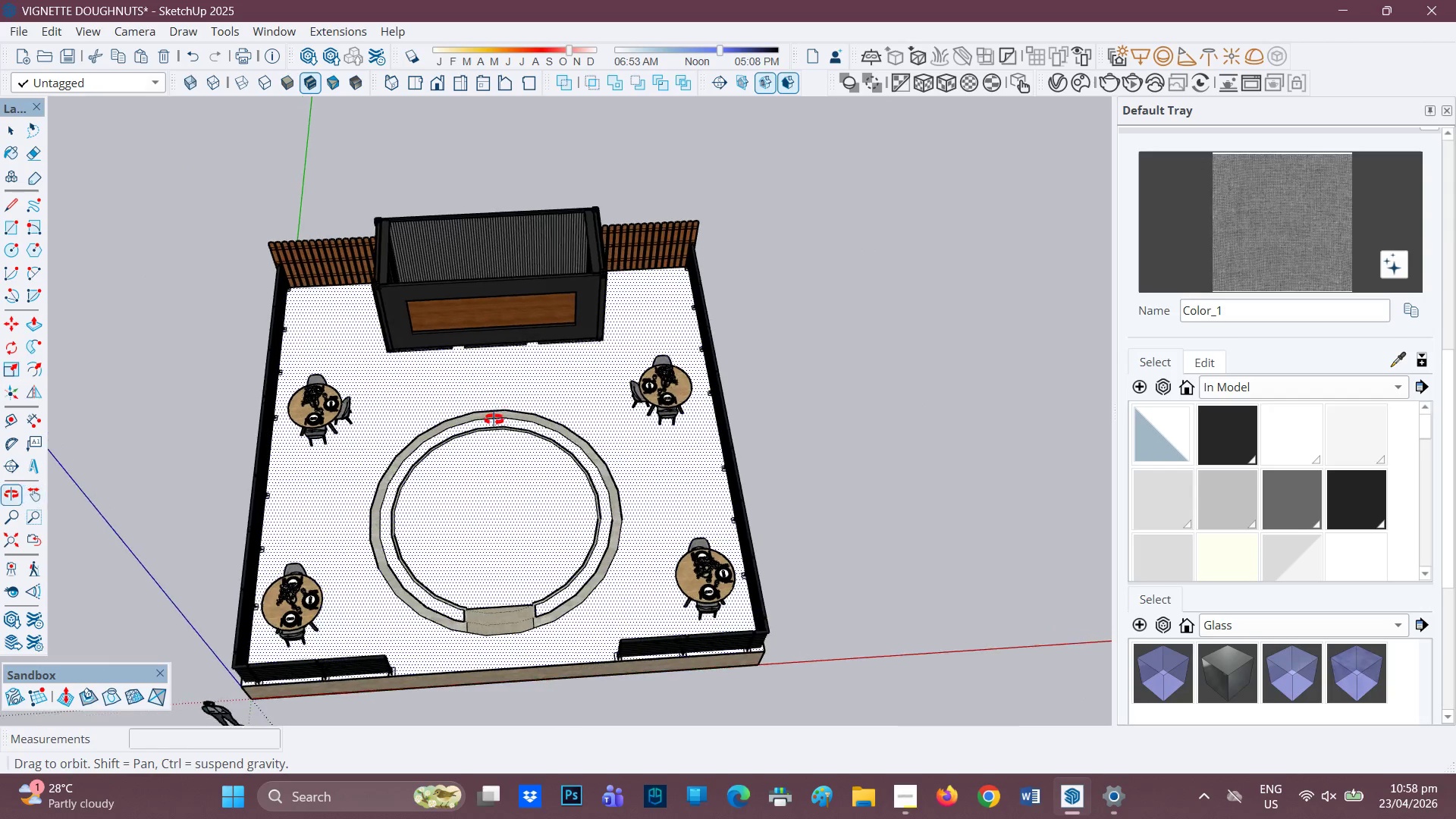 
scroll: coordinate [369, 359], scroll_direction: up, amount: 3.0
 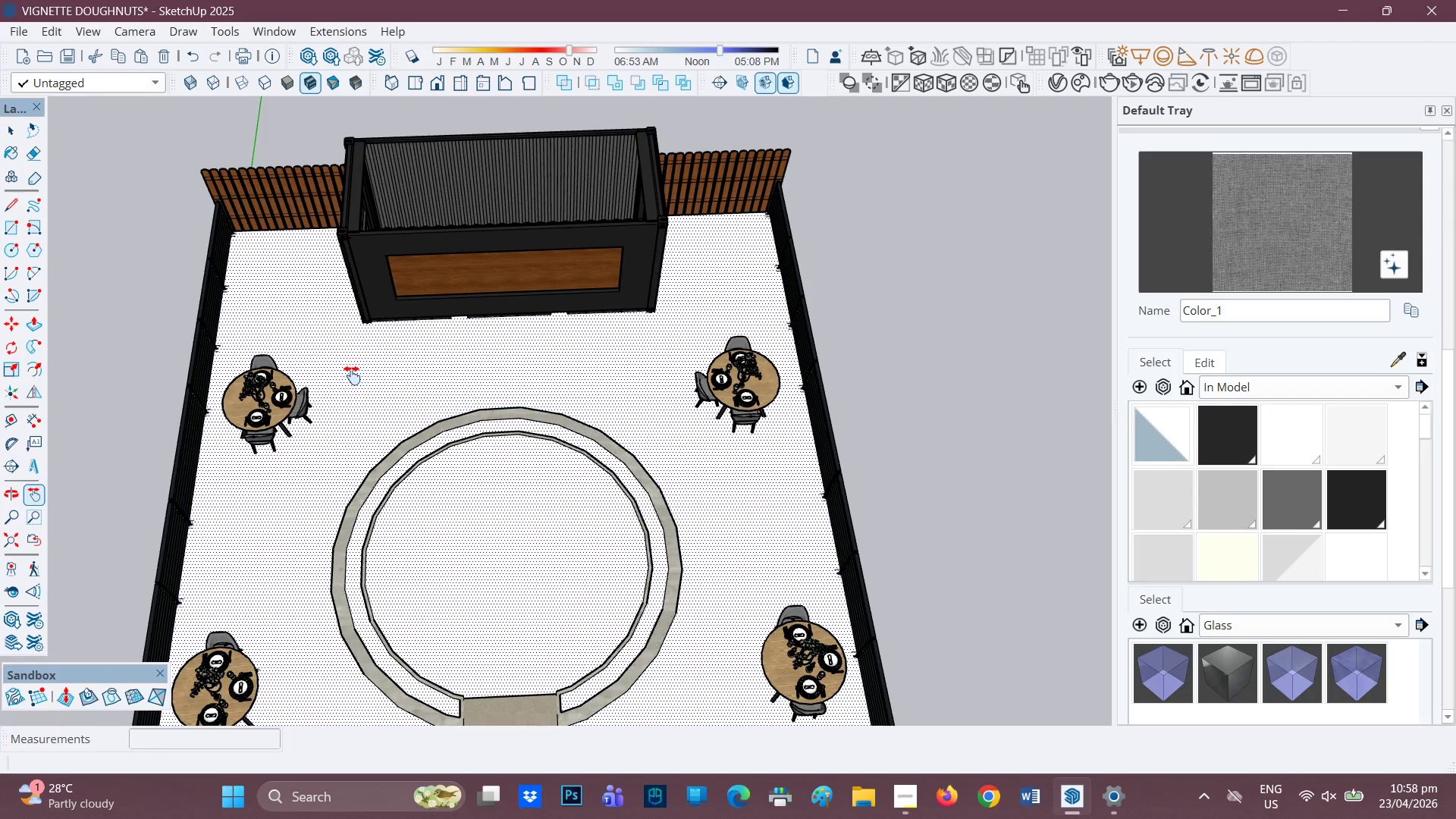 
scroll: coordinate [352, 382], scroll_direction: down, amount: 1.0
 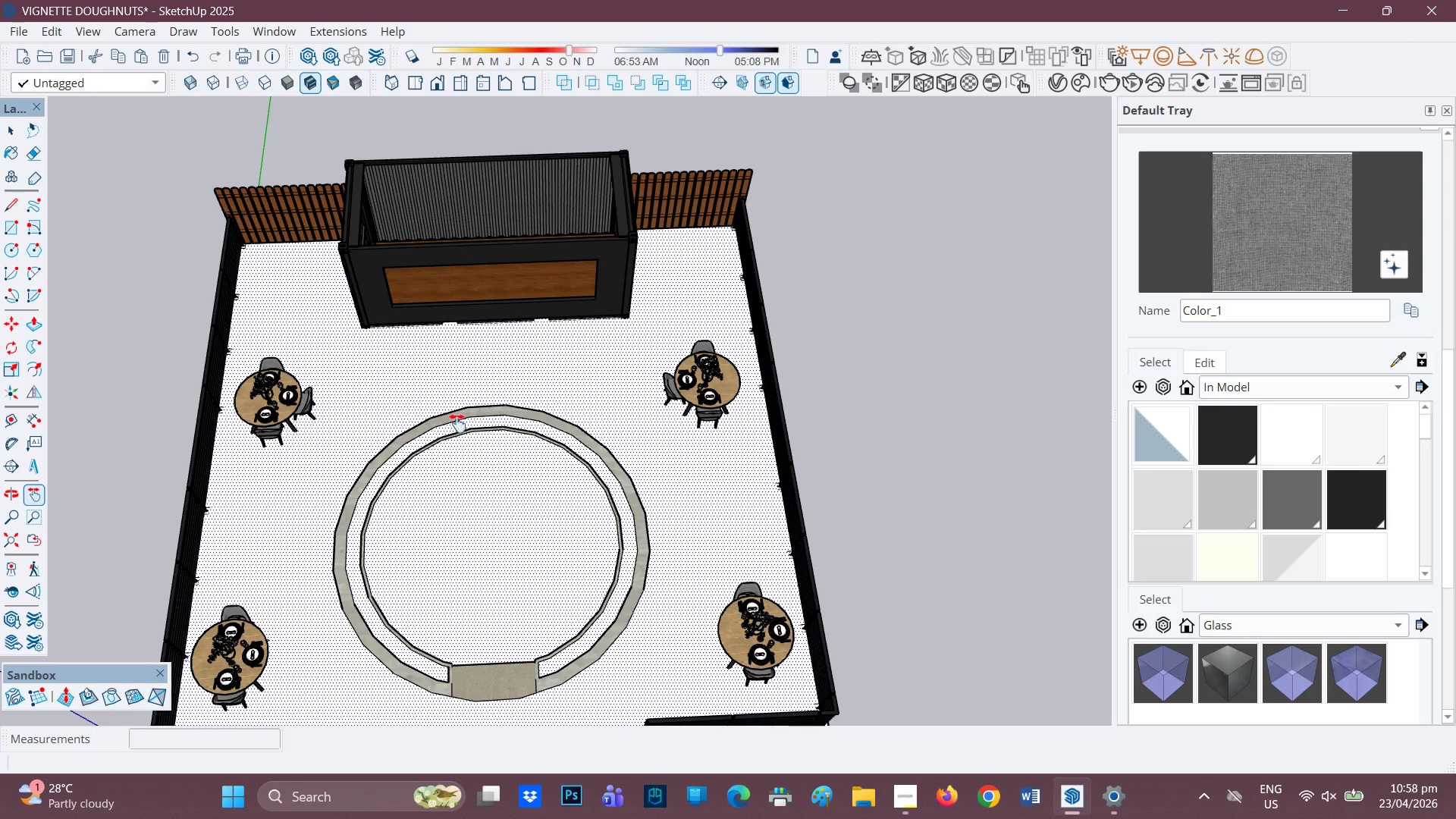 
scroll: coordinate [558, 437], scroll_direction: up, amount: 1.0
 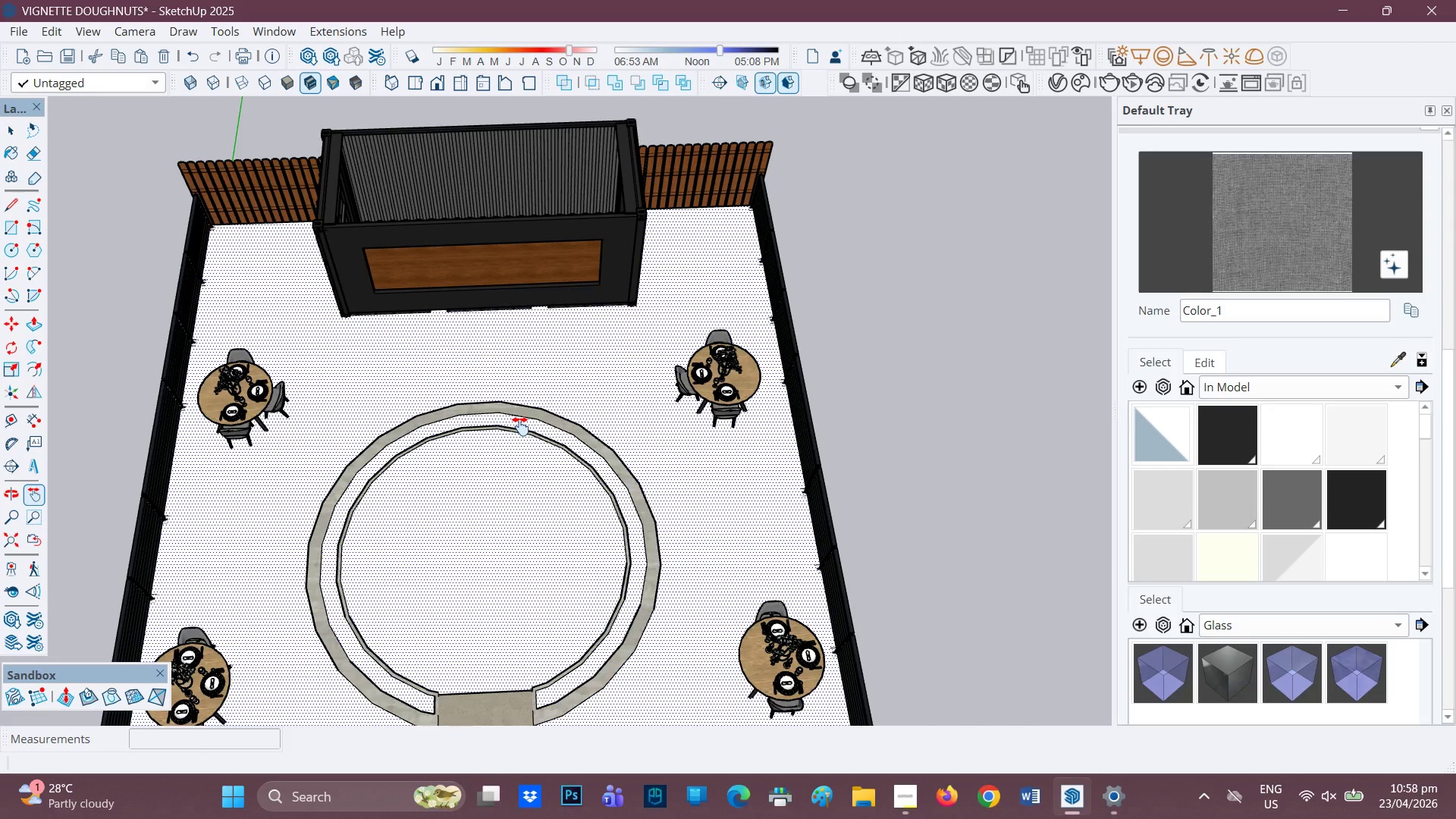 
key(Space)
 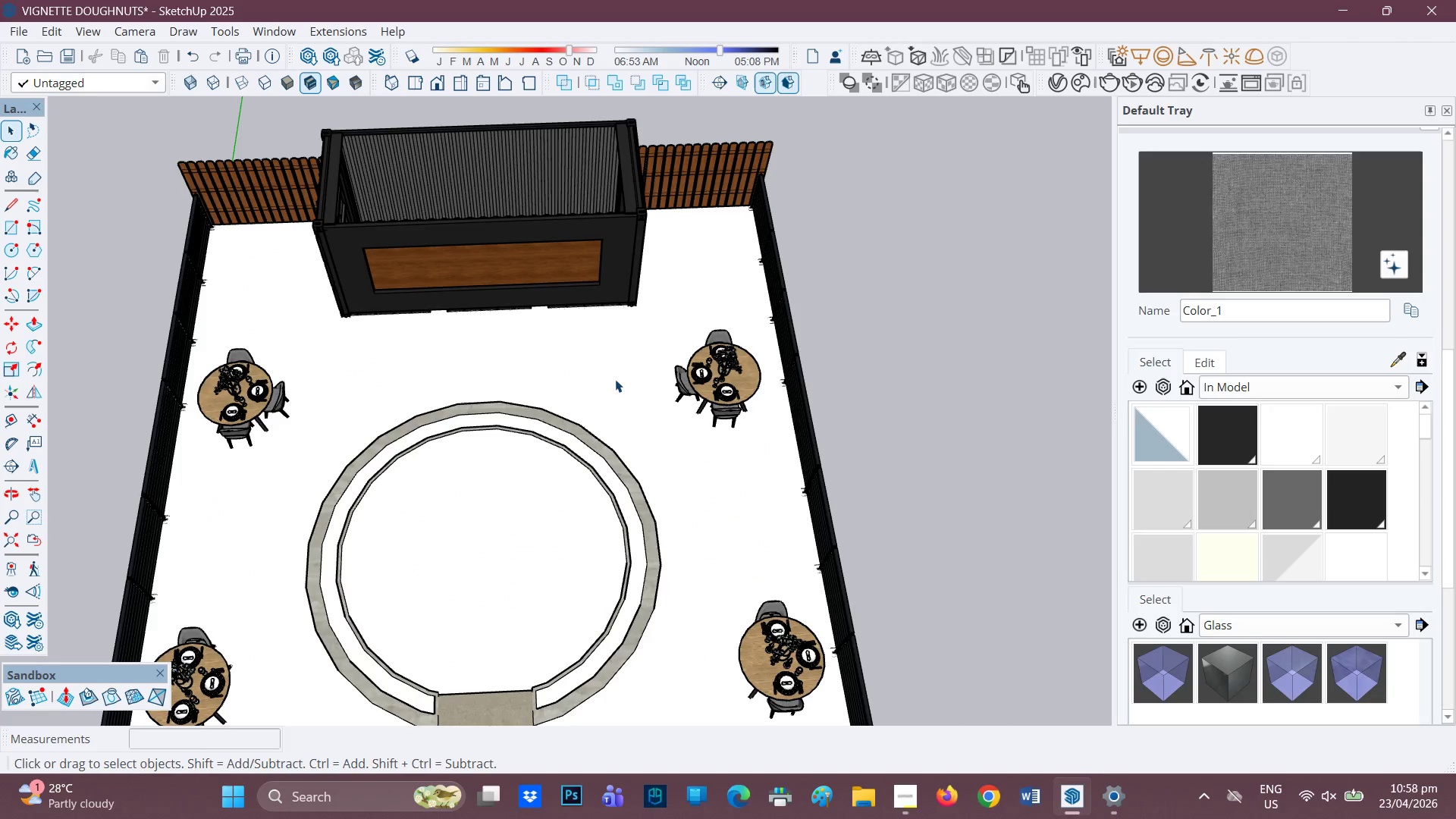 
left_click([615, 379])
 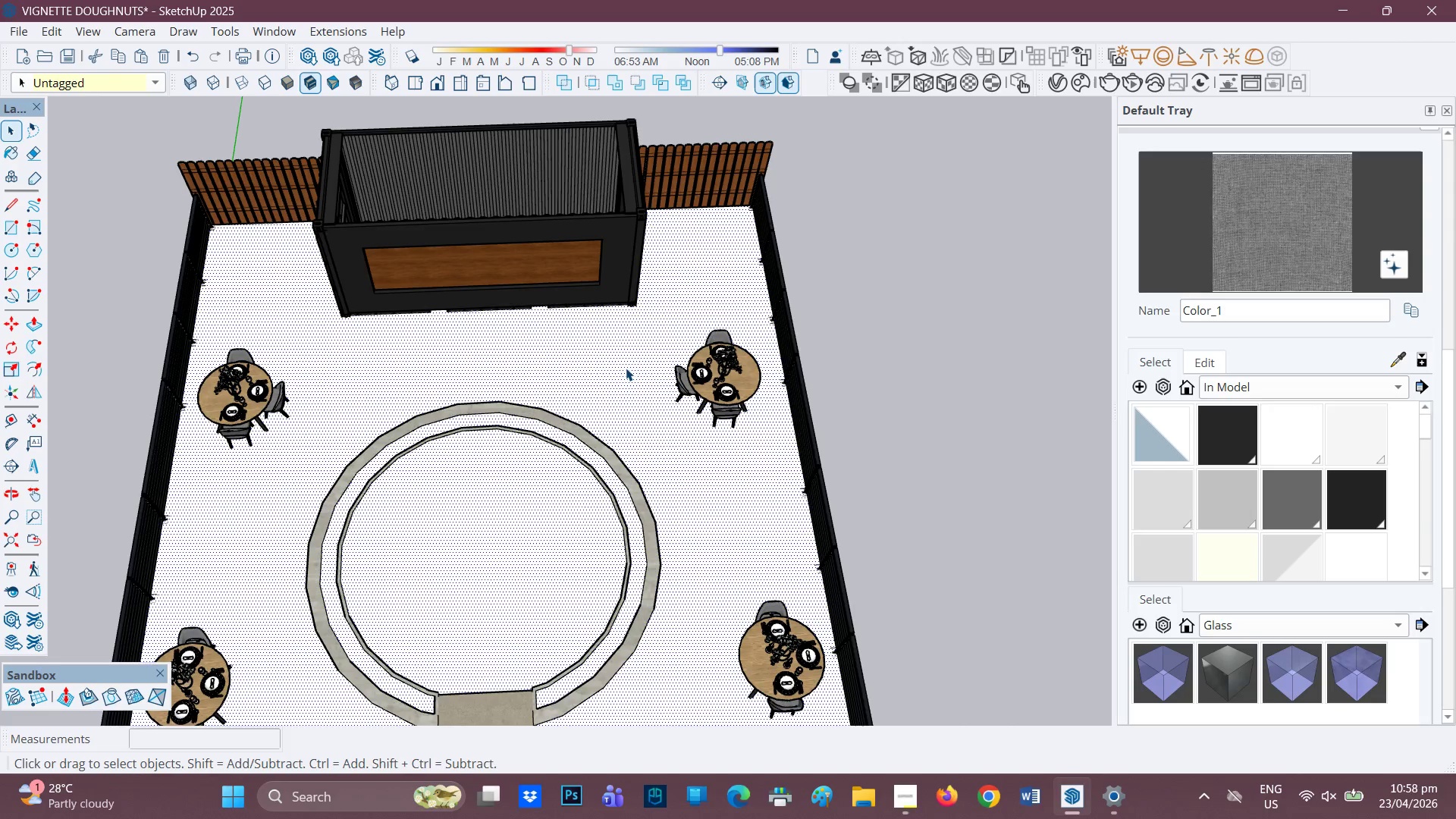 
double_click([626, 368])
 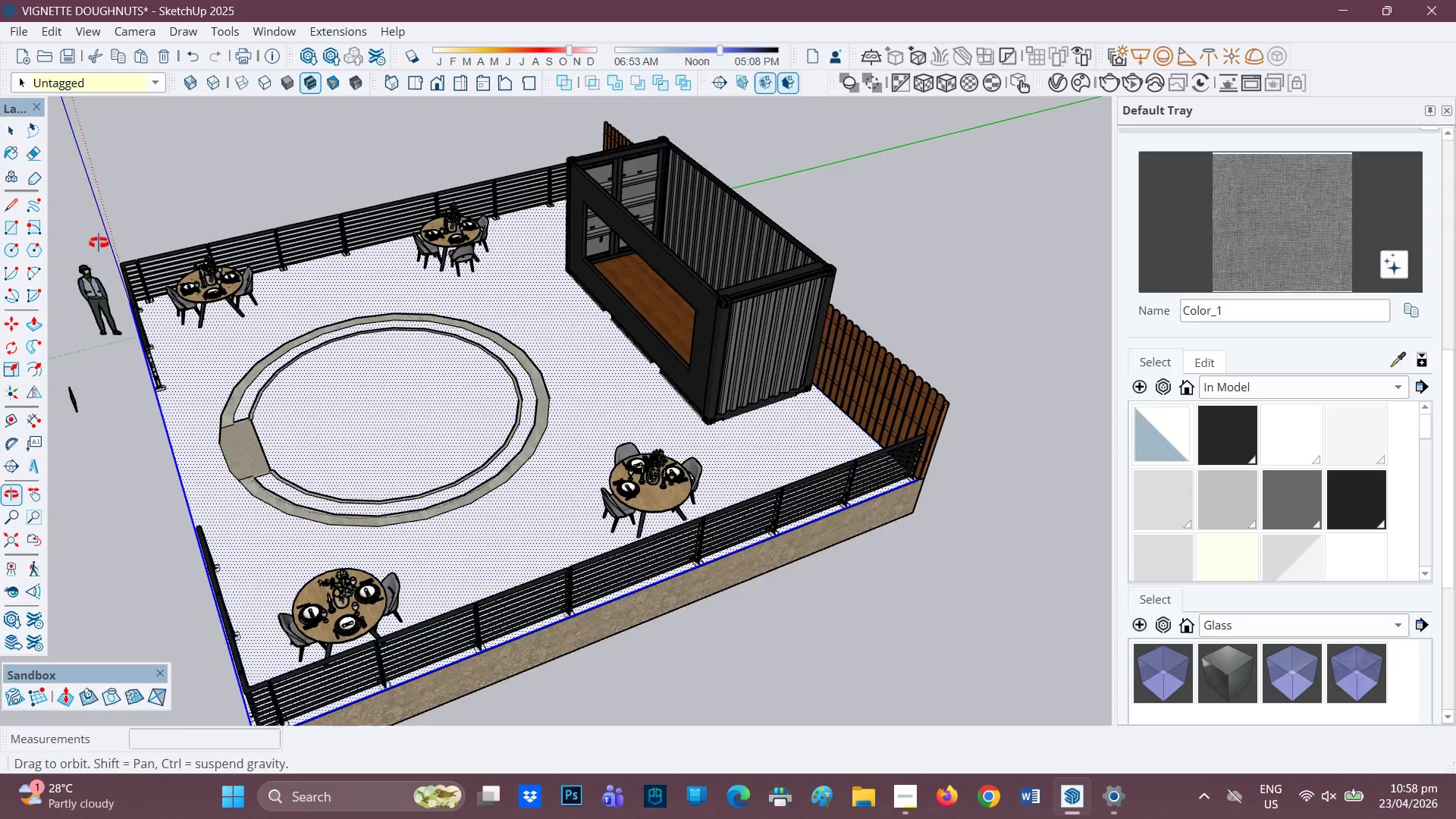 
scroll: coordinate [586, 524], scroll_direction: up, amount: 4.0
 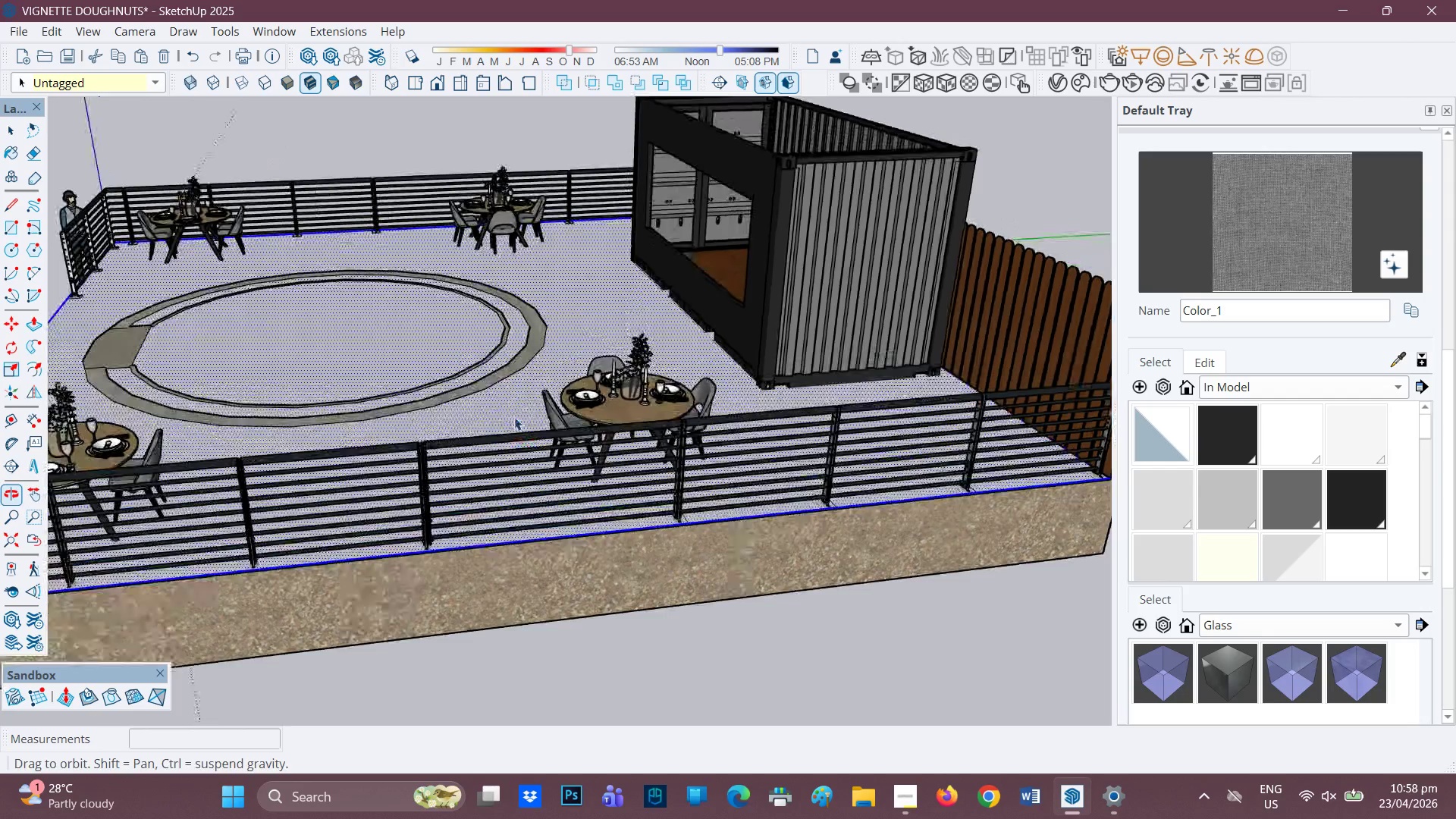 
right_click([507, 405])
 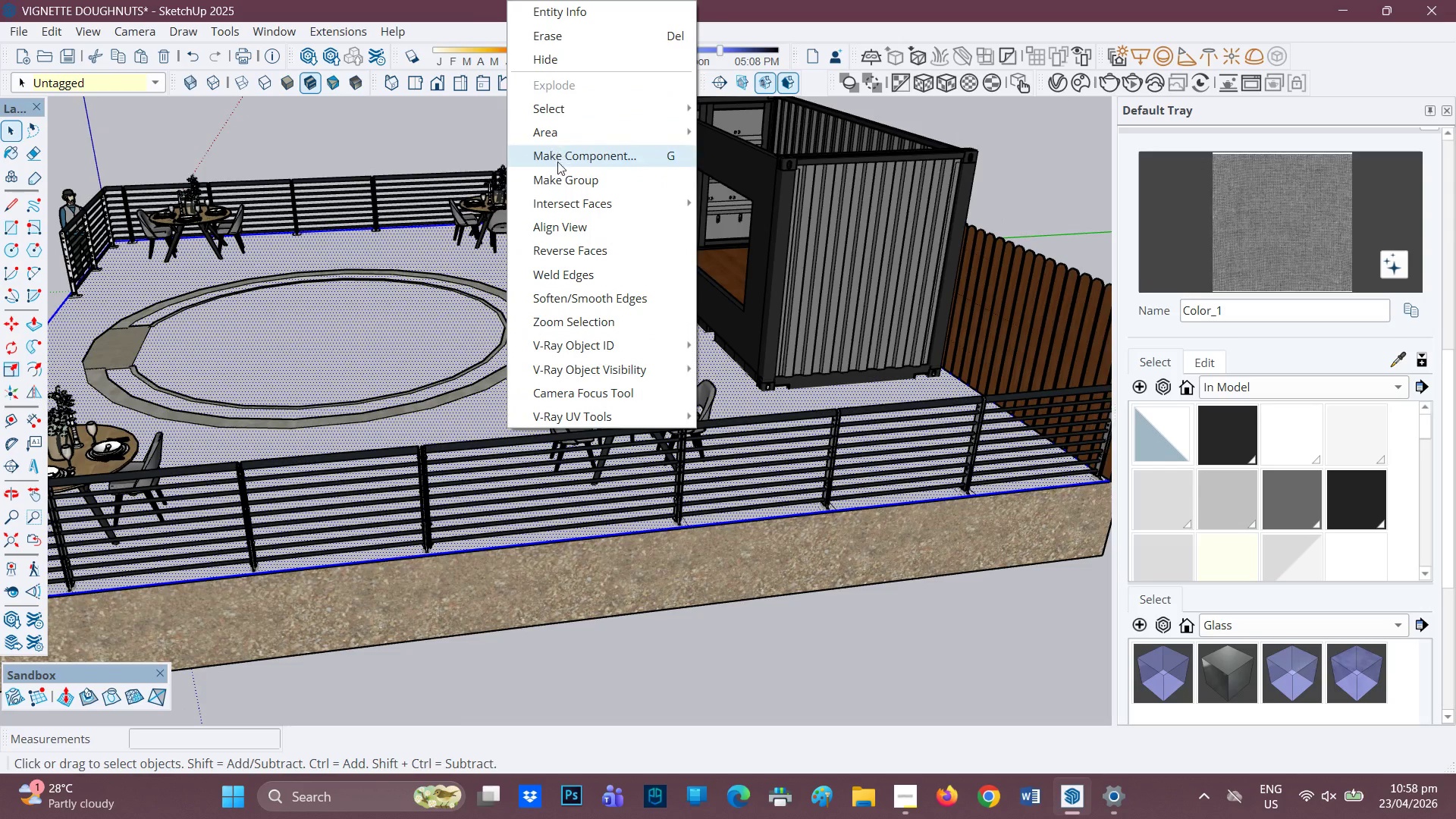 
left_click([555, 174])
 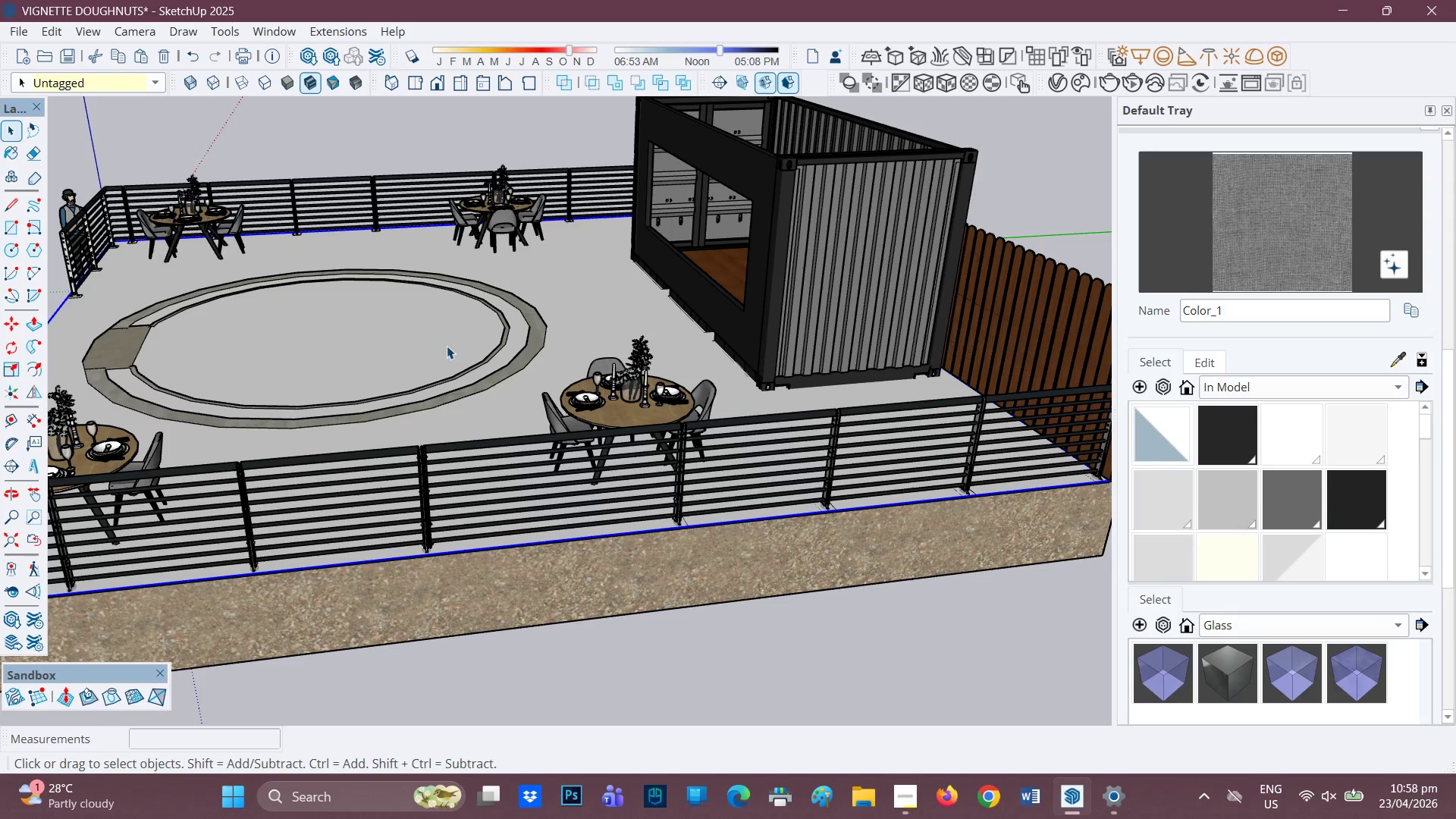 
scroll: coordinate [527, 620], scroll_direction: up, amount: 4.0
 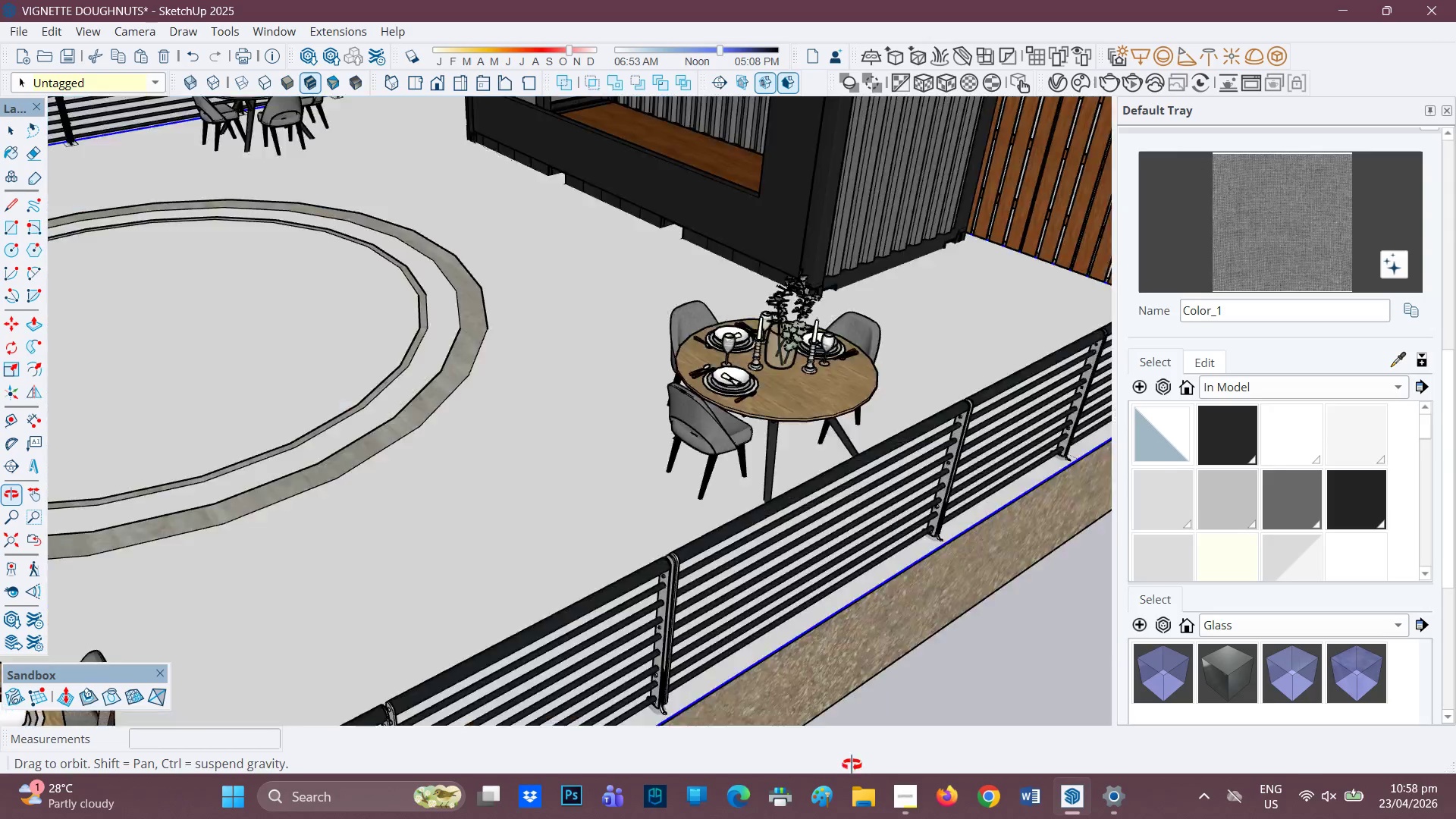 
key(H)
 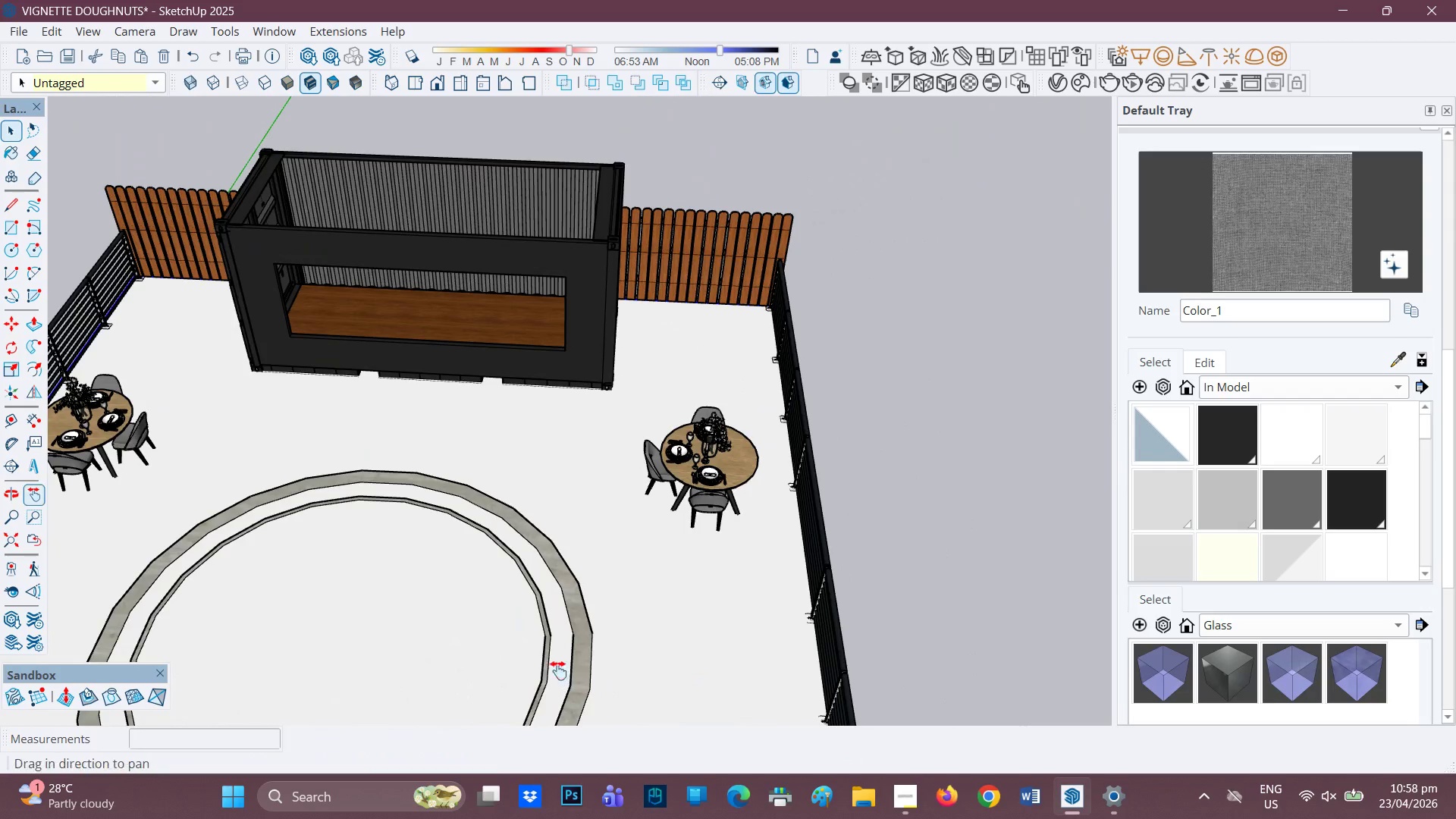 
left_click_drag(start_coordinate=[567, 636], to_coordinate=[684, 477])
 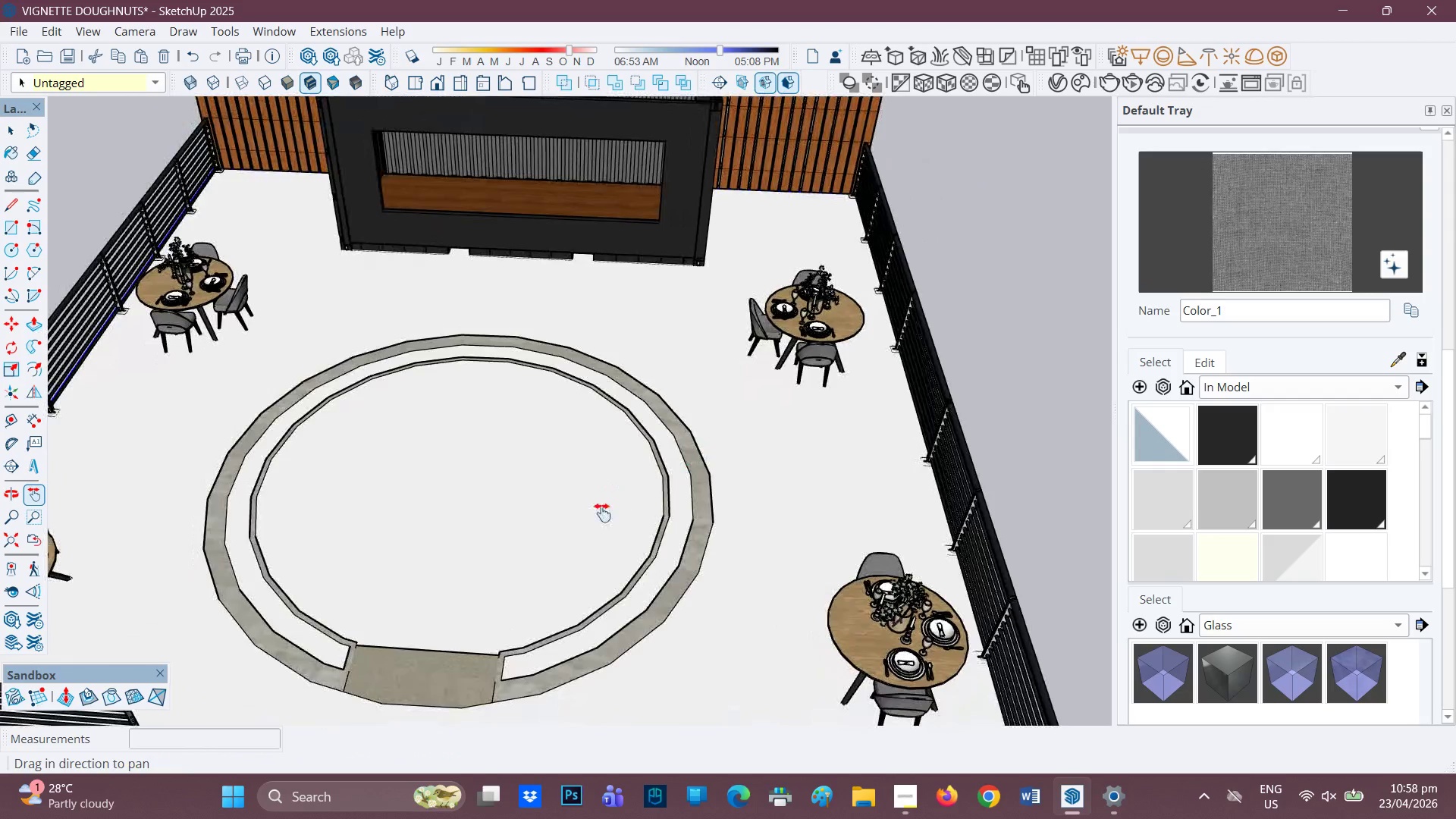 
scroll: coordinate [607, 679], scroll_direction: down, amount: 11.0
 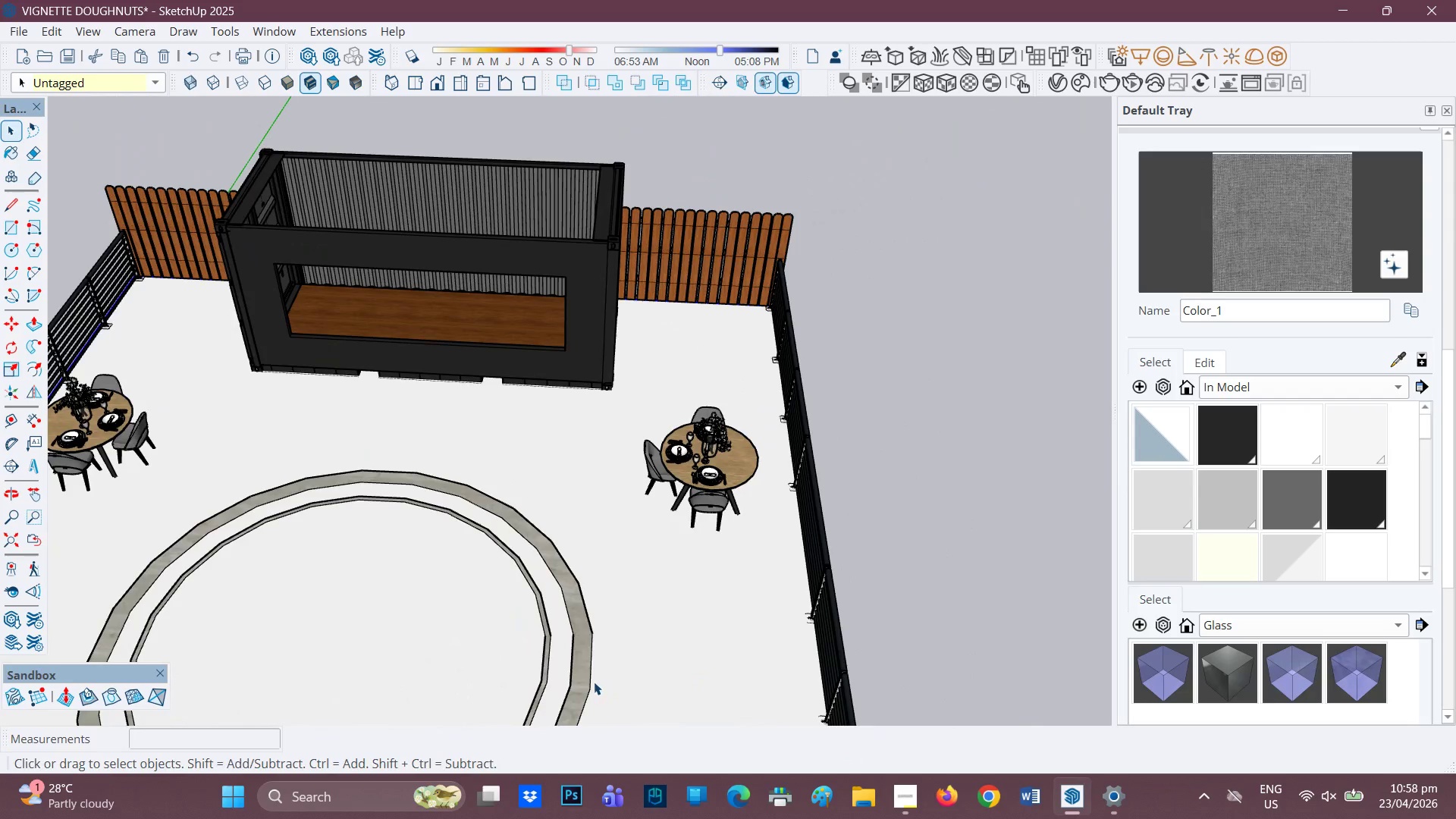 
key(Space)
 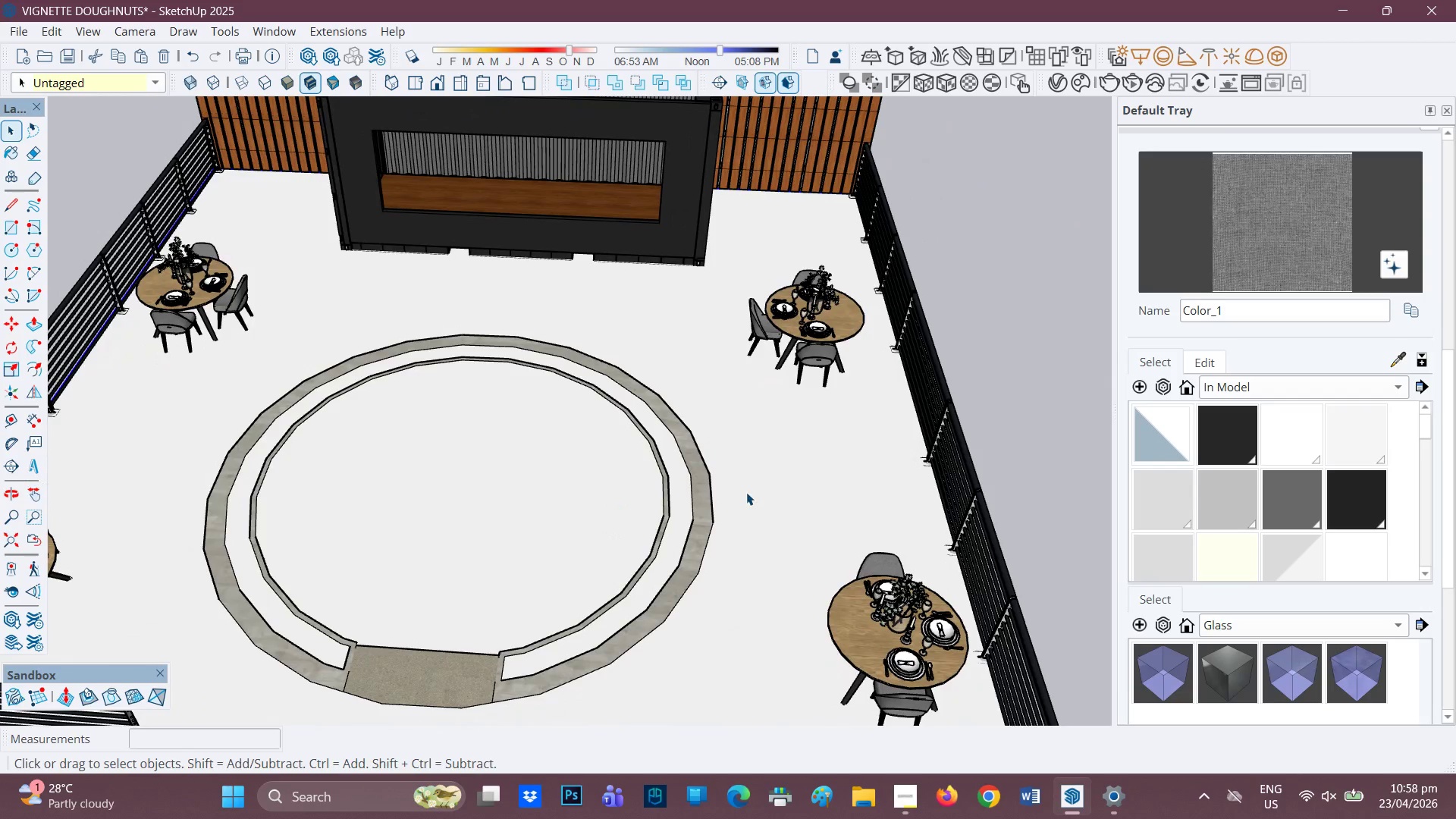 
double_click([746, 492])
 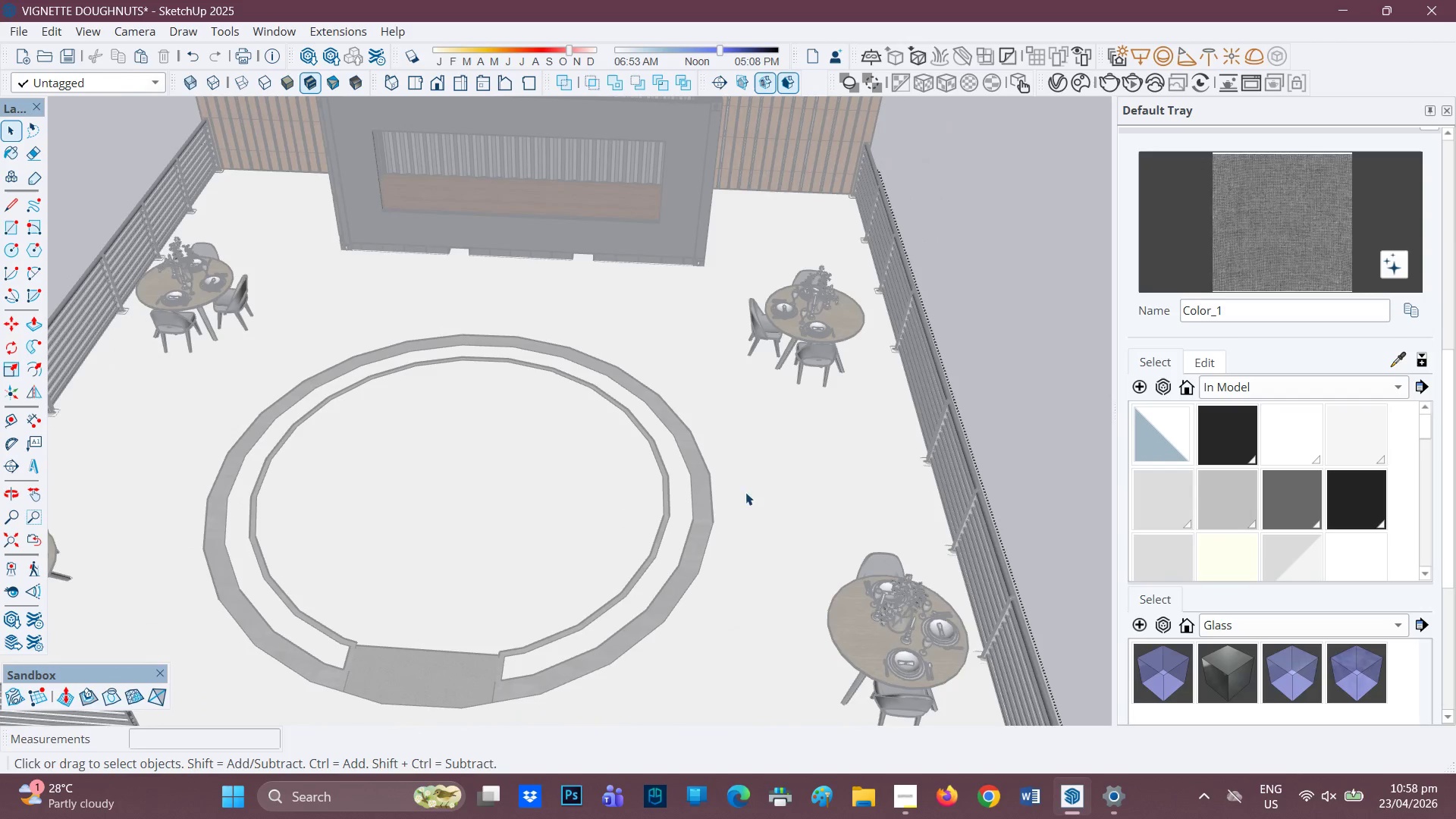 
scroll: coordinate [638, 488], scroll_direction: down, amount: 8.0
 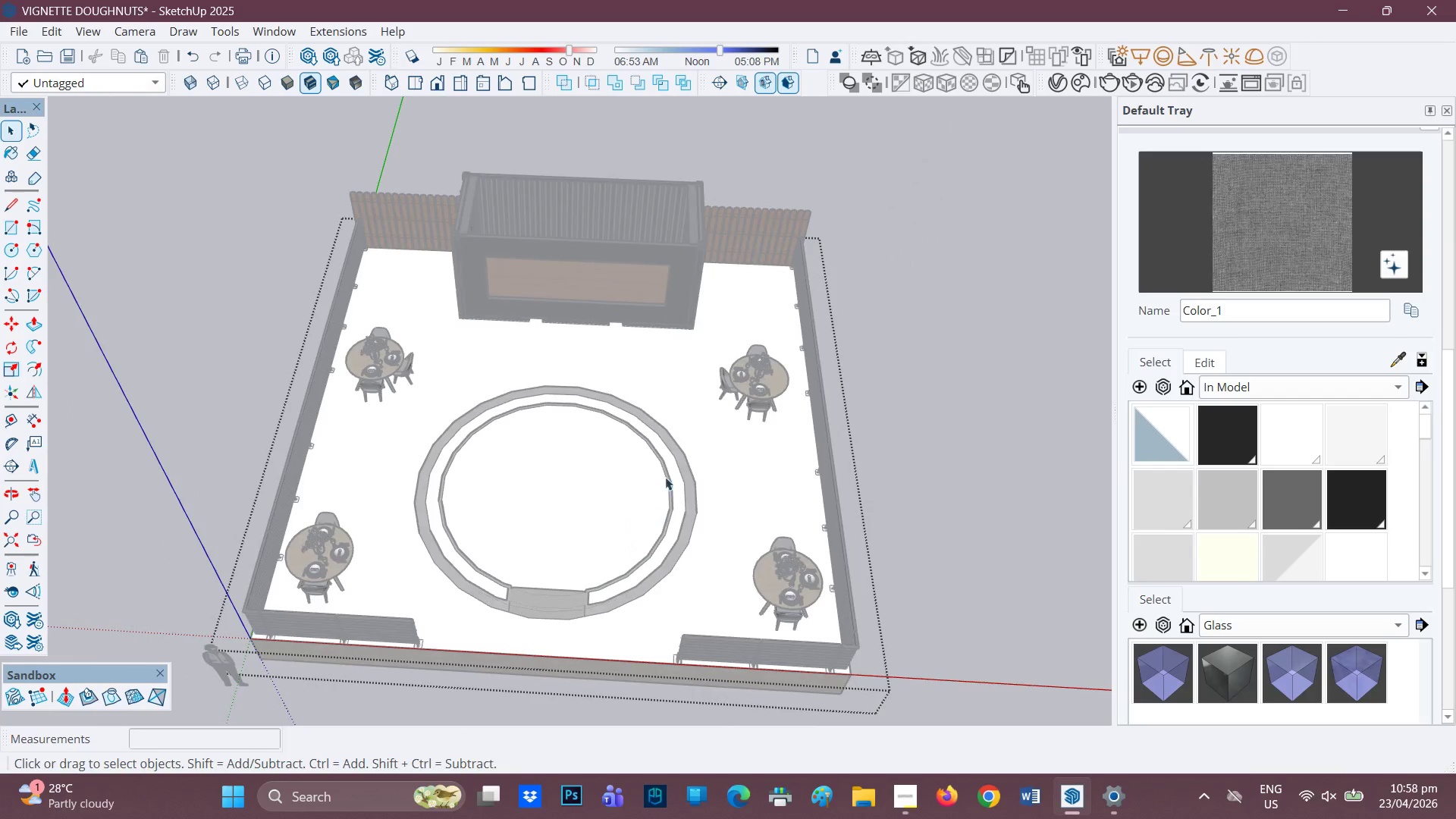 
scroll: coordinate [686, 444], scroll_direction: up, amount: 1.0
 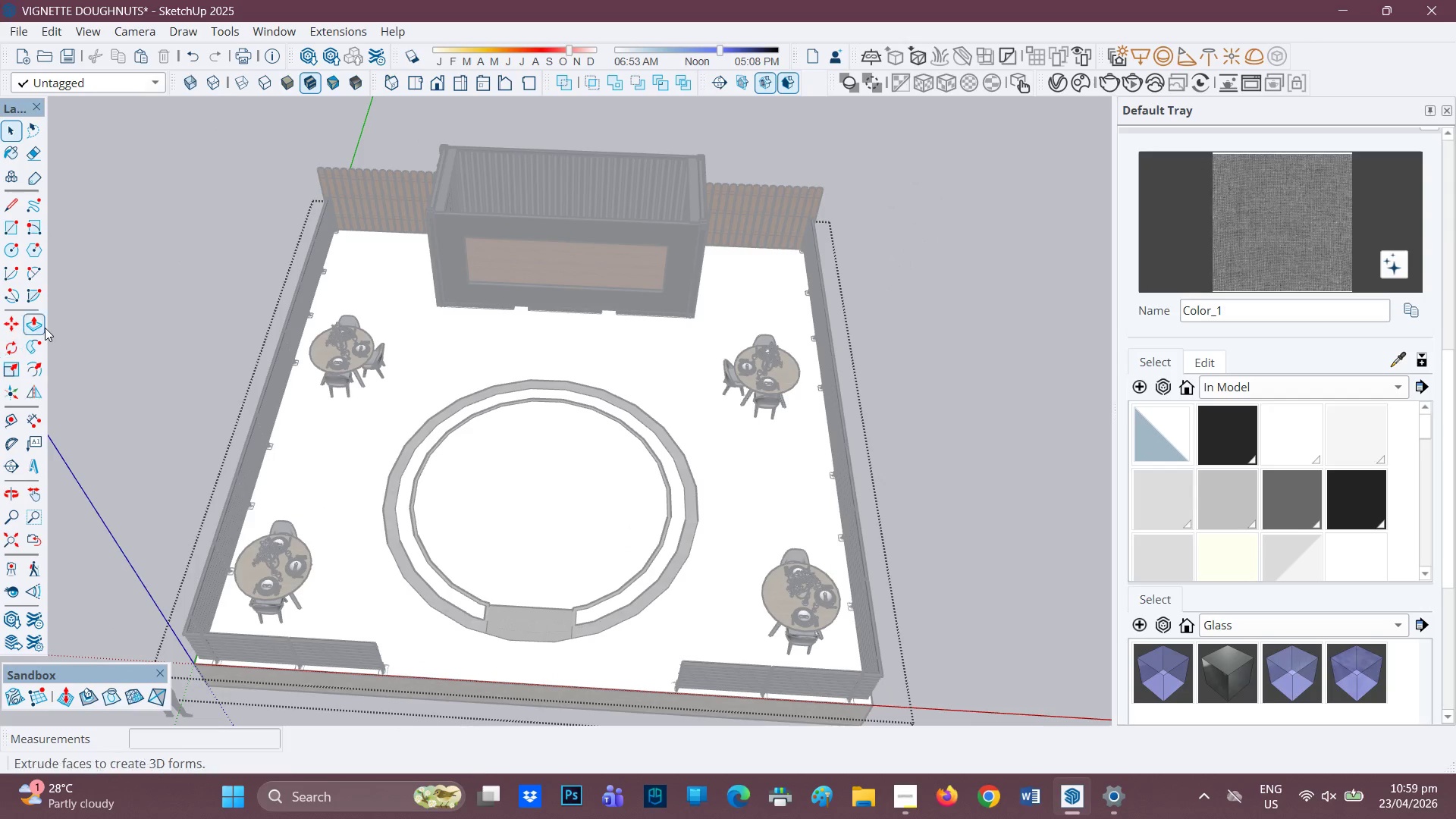 
key(L)
 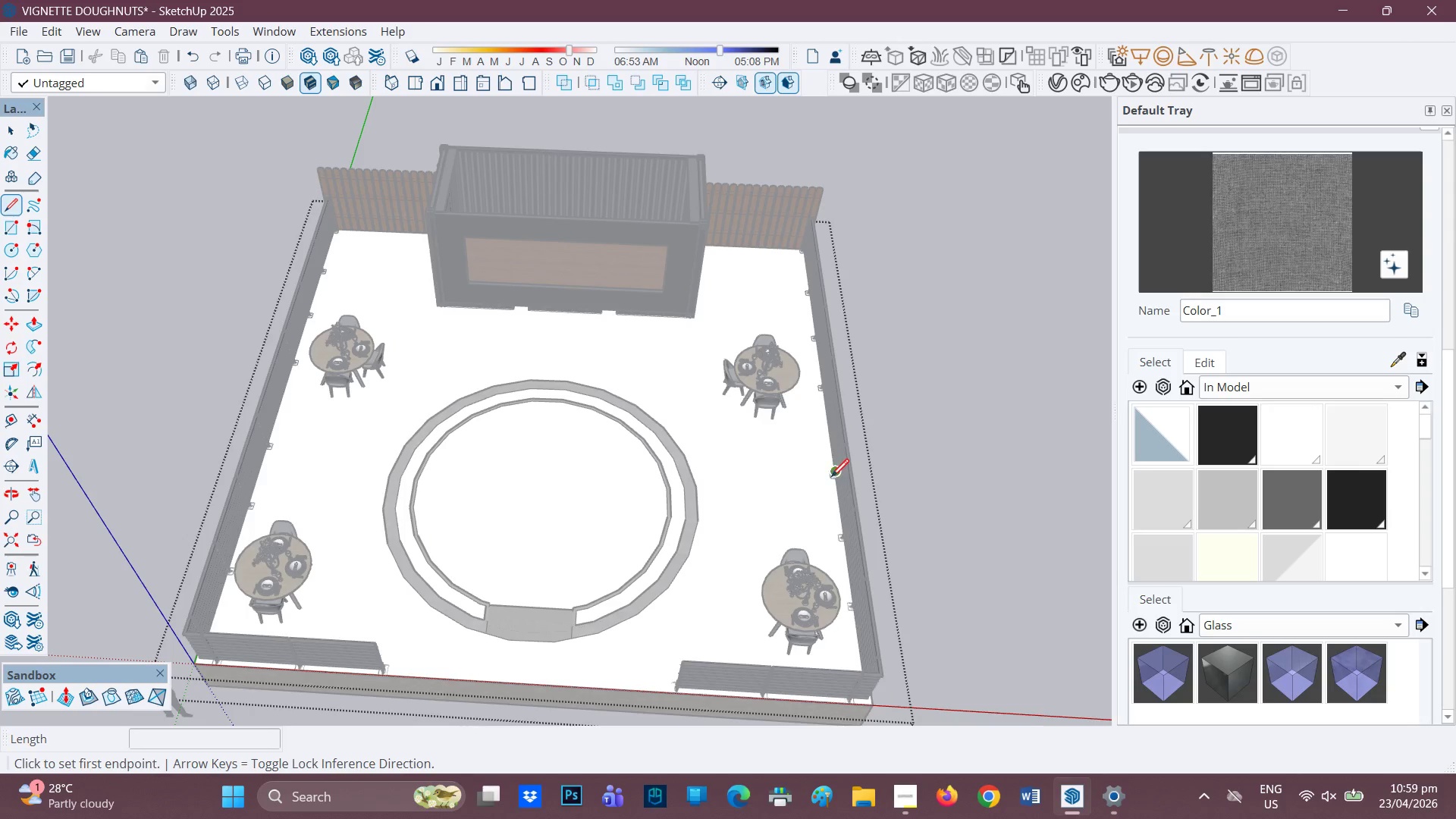 
left_click([831, 475])
 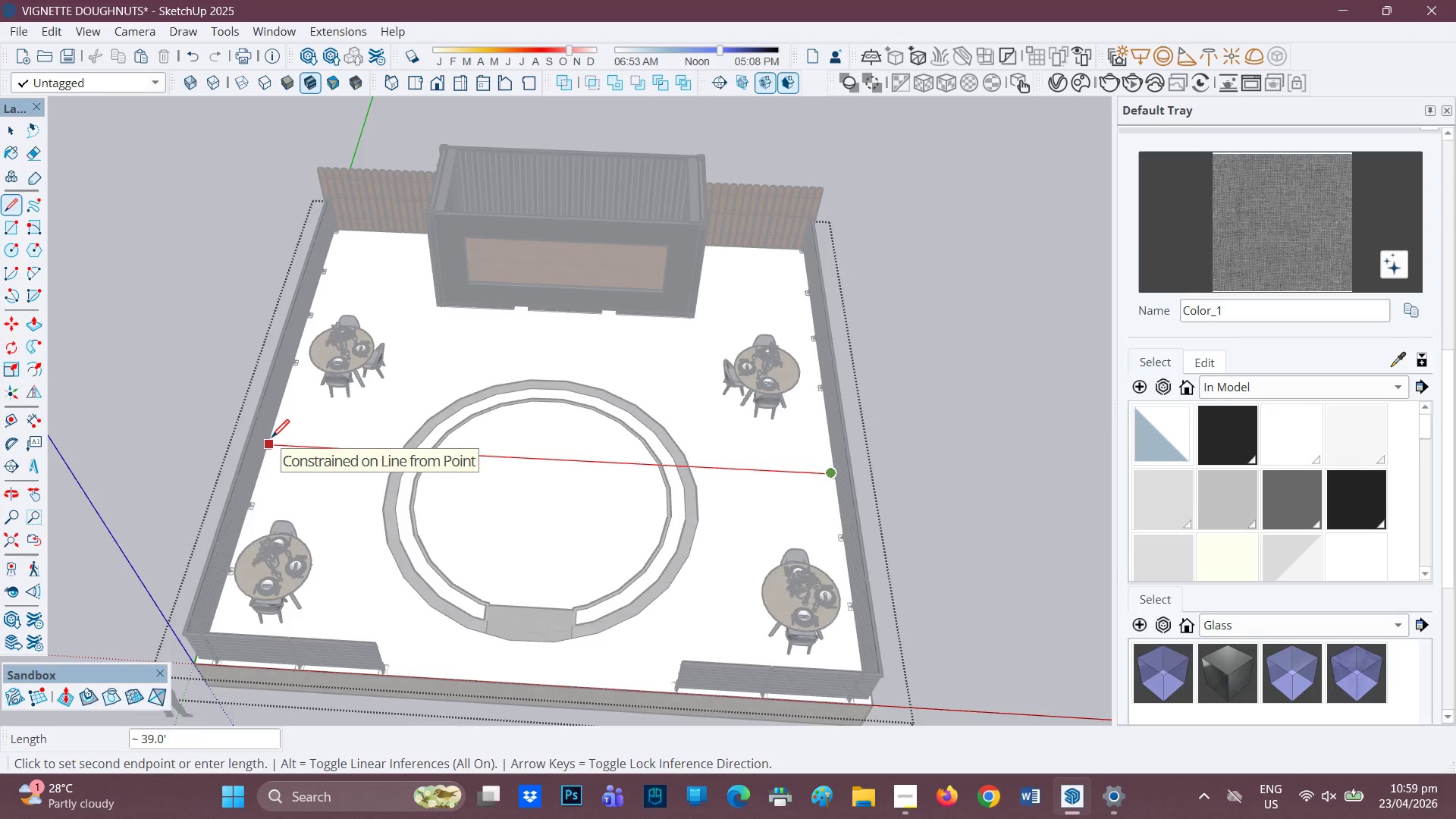 
left_click([271, 439])
 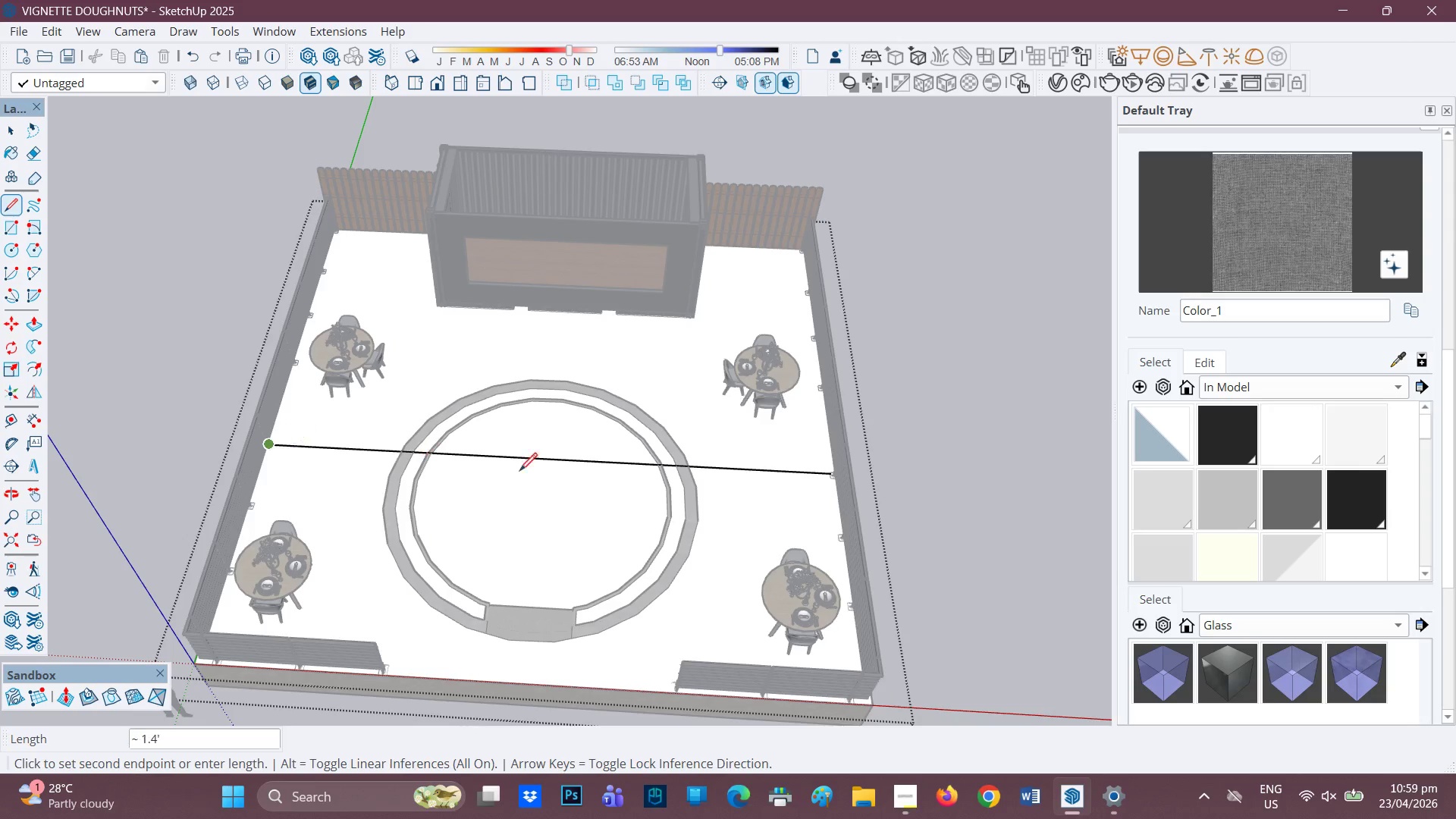 
scroll: coordinate [541, 473], scroll_direction: up, amount: 1.0
 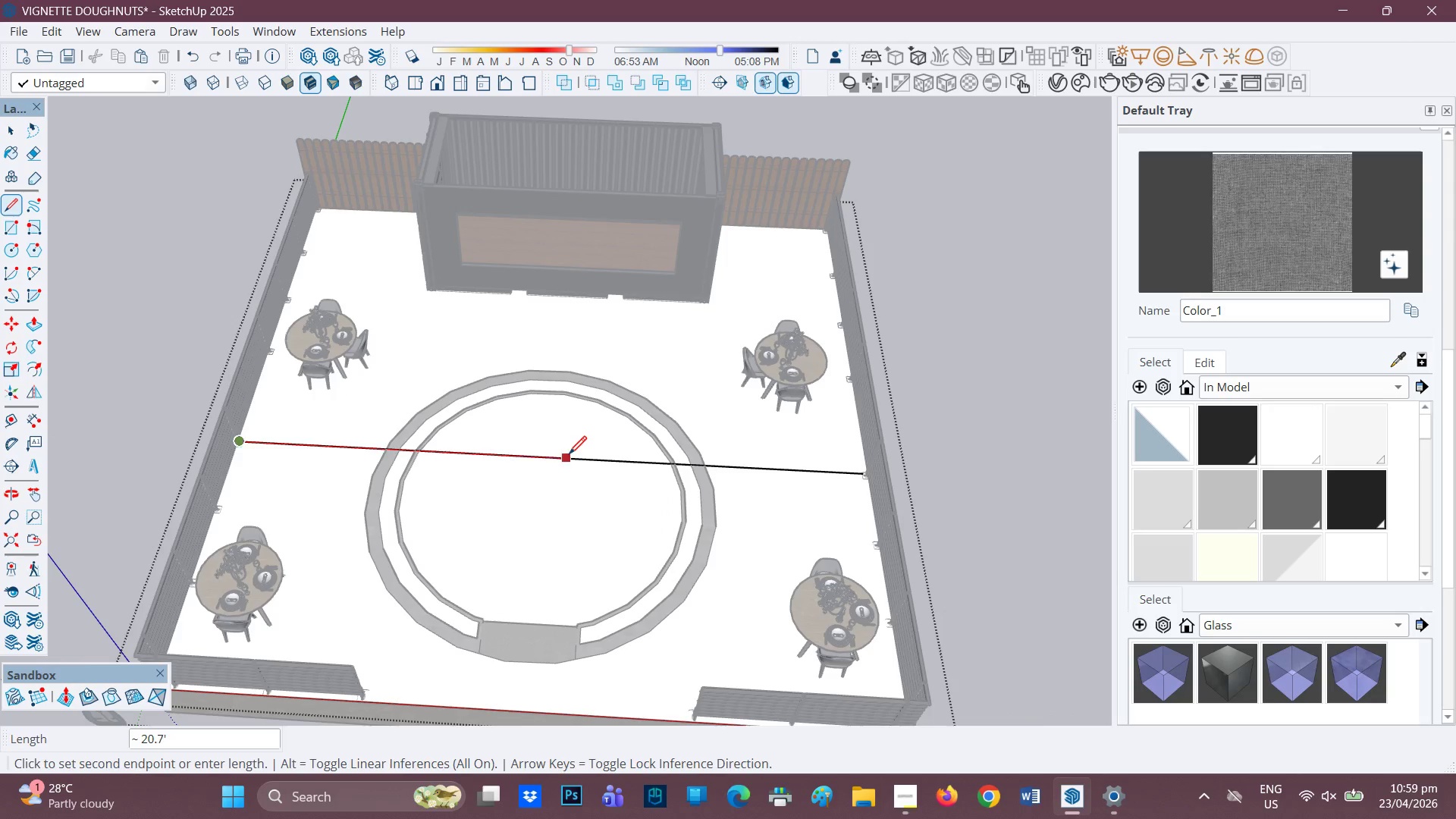 
key(R)
 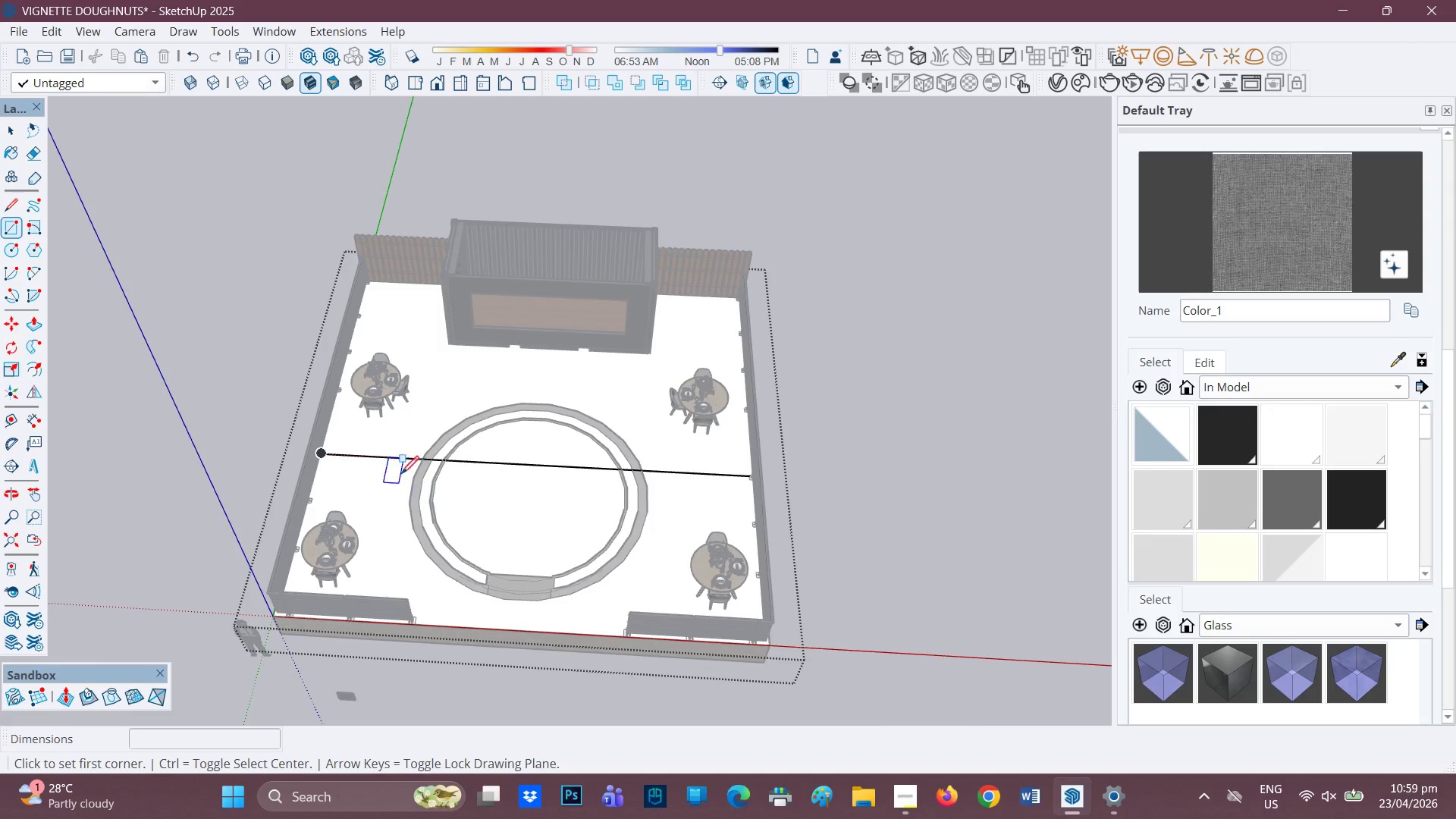 
scroll: coordinate [502, 491], scroll_direction: down, amount: 4.0
 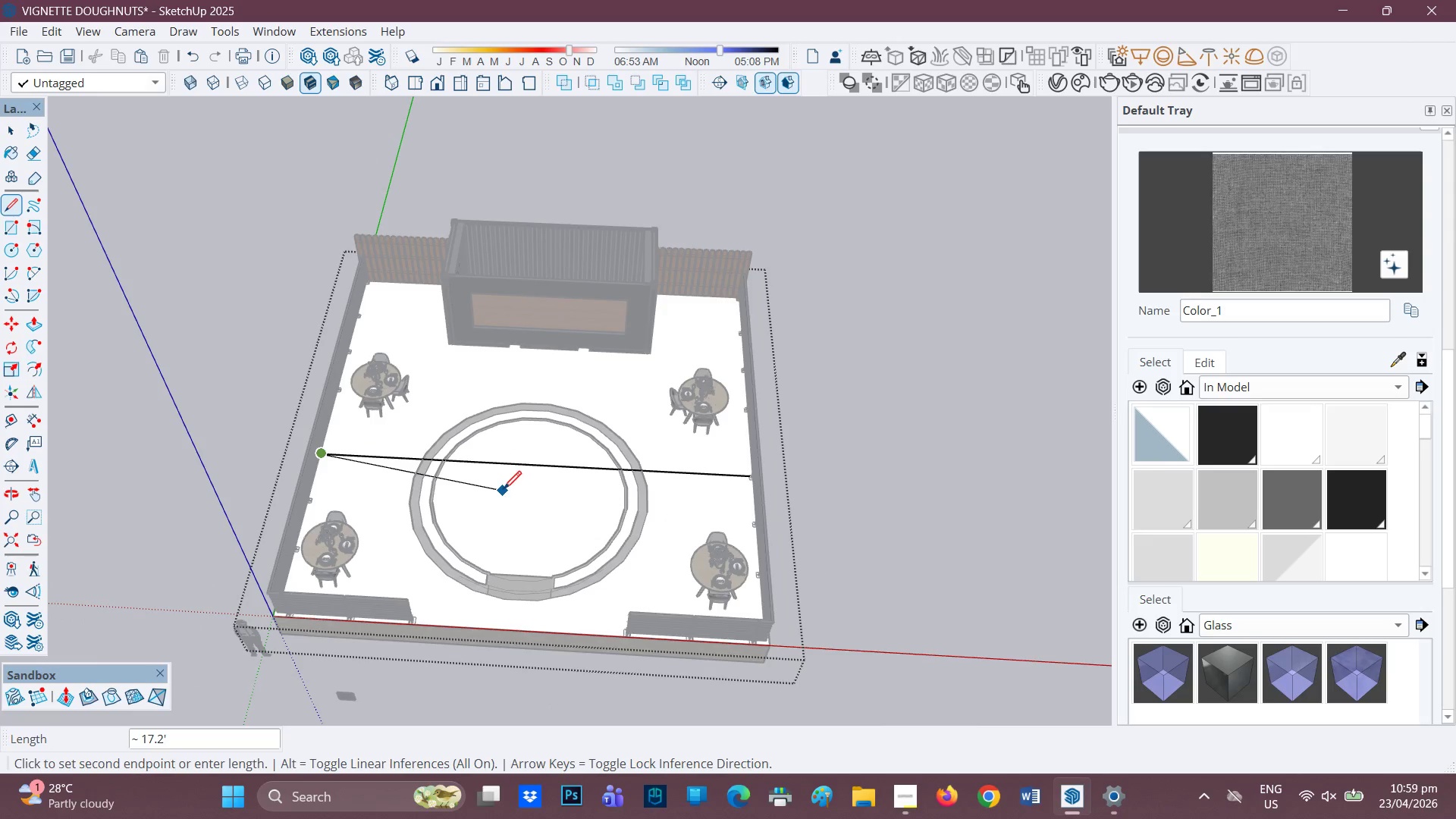 
key(Control+Z)
 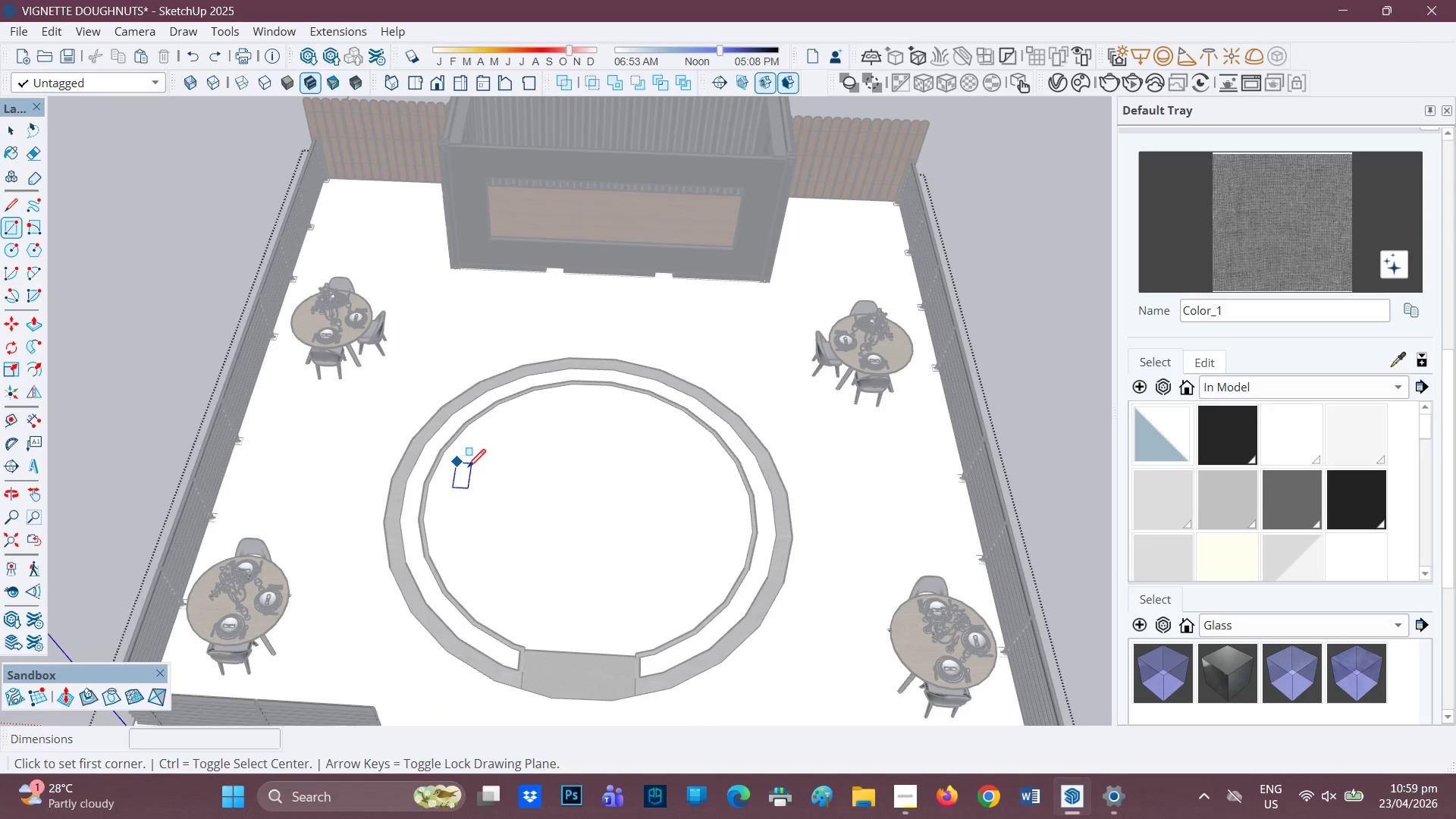 
scroll: coordinate [457, 466], scroll_direction: up, amount: 4.0
 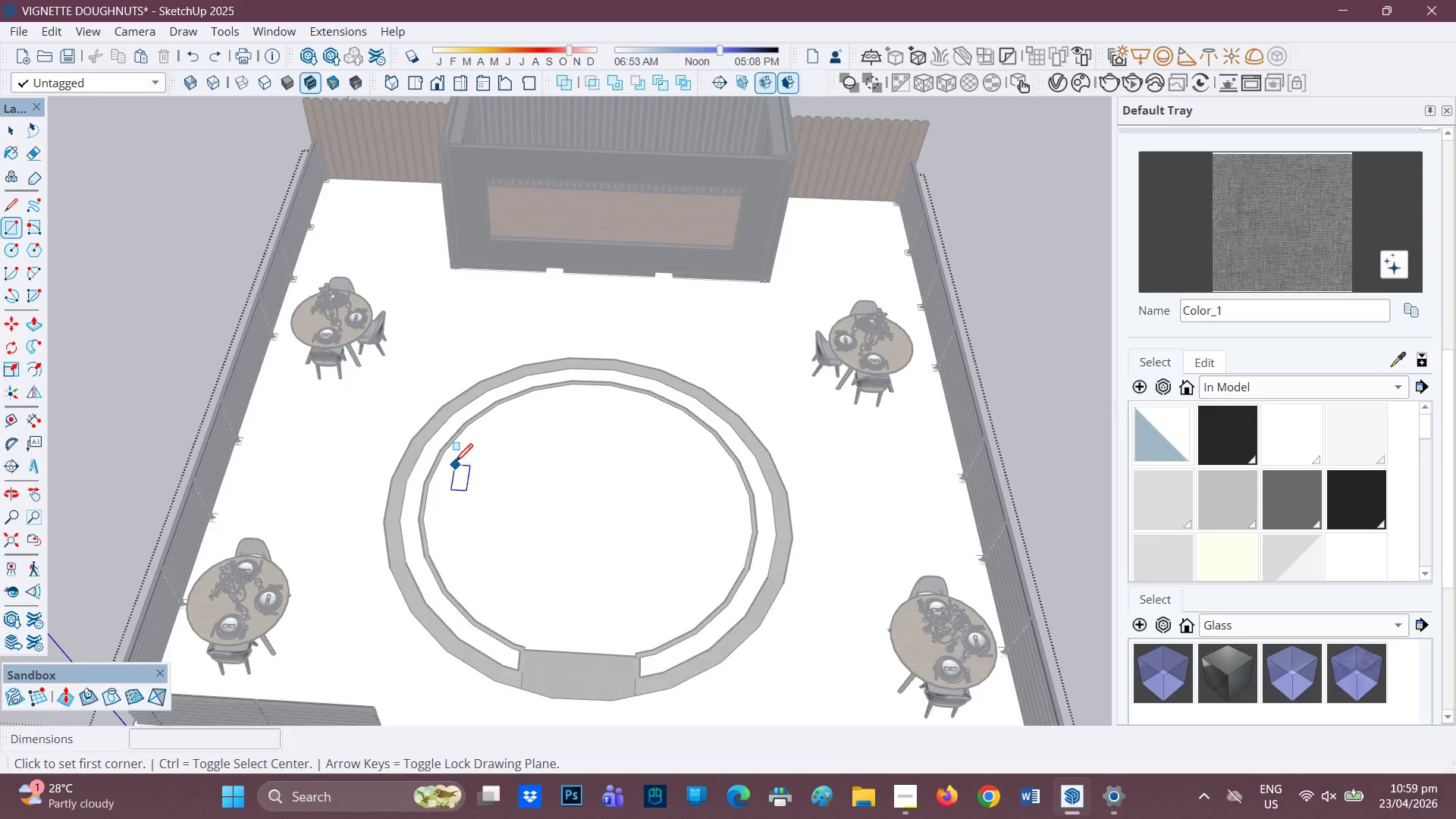 
scroll: coordinate [504, 472], scroll_direction: down, amount: 3.0
 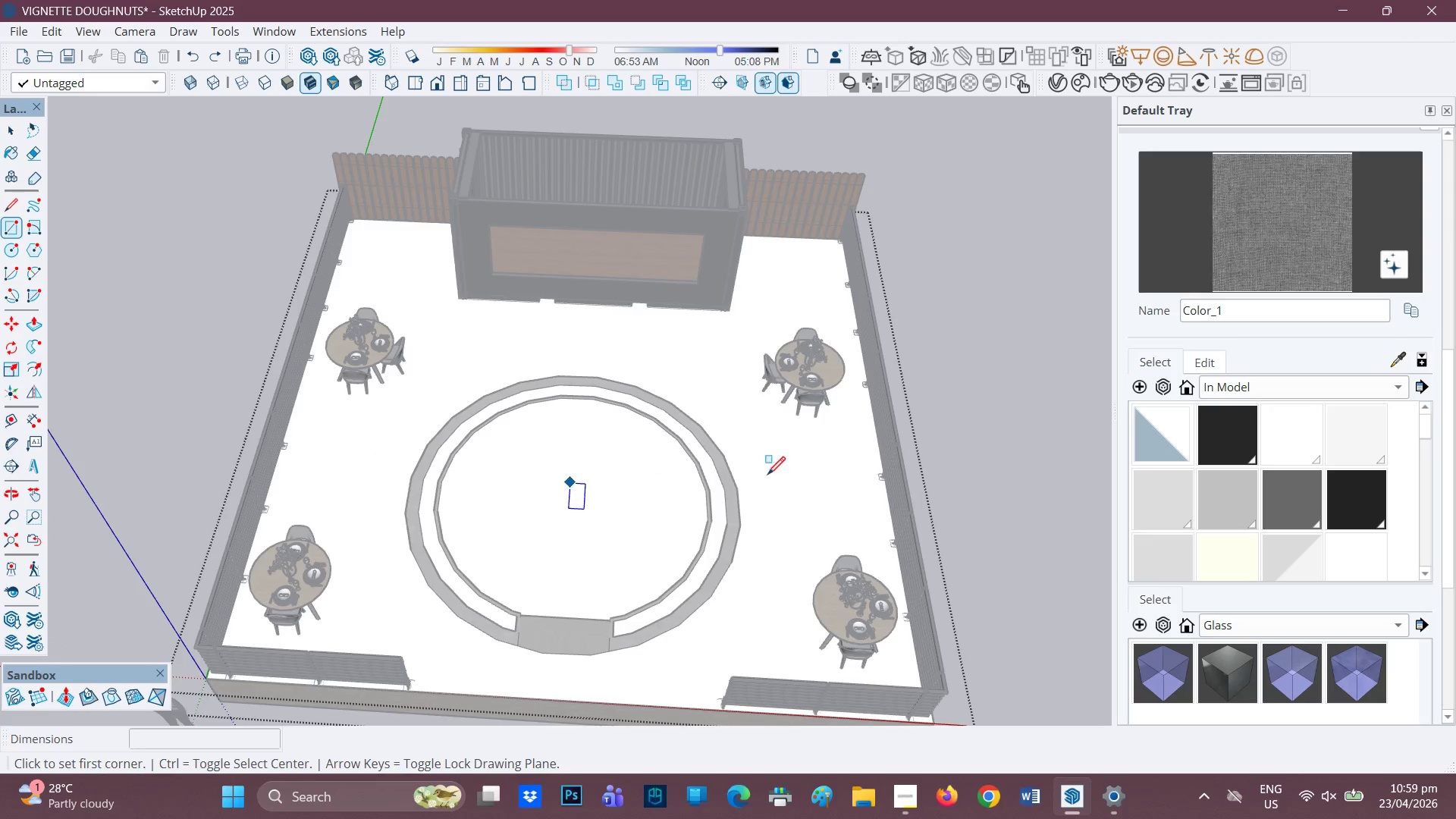 
scroll: coordinate [887, 466], scroll_direction: up, amount: 9.0
 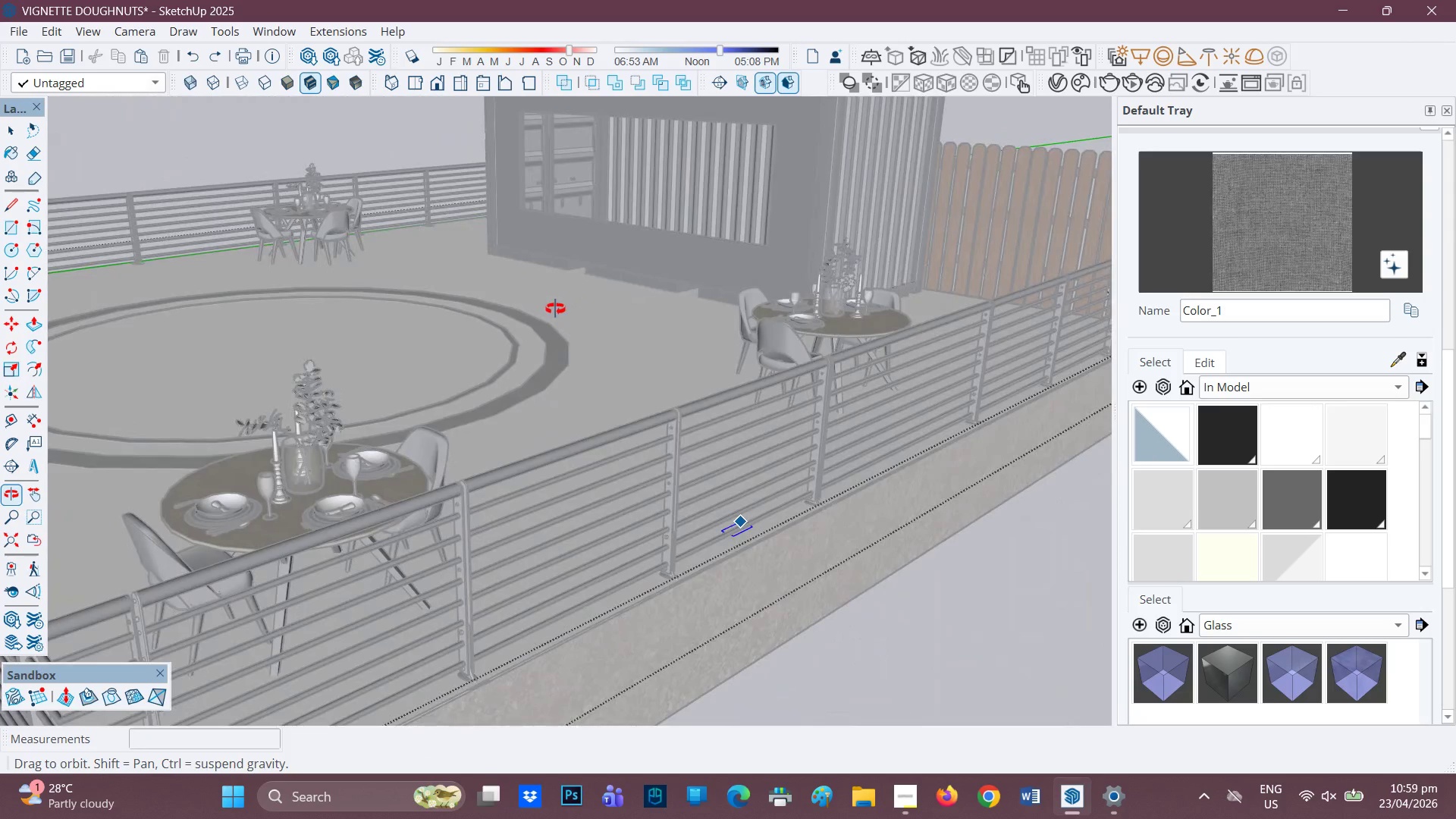 
scroll: coordinate [1422, 516], scroll_direction: down, amount: 16.0
 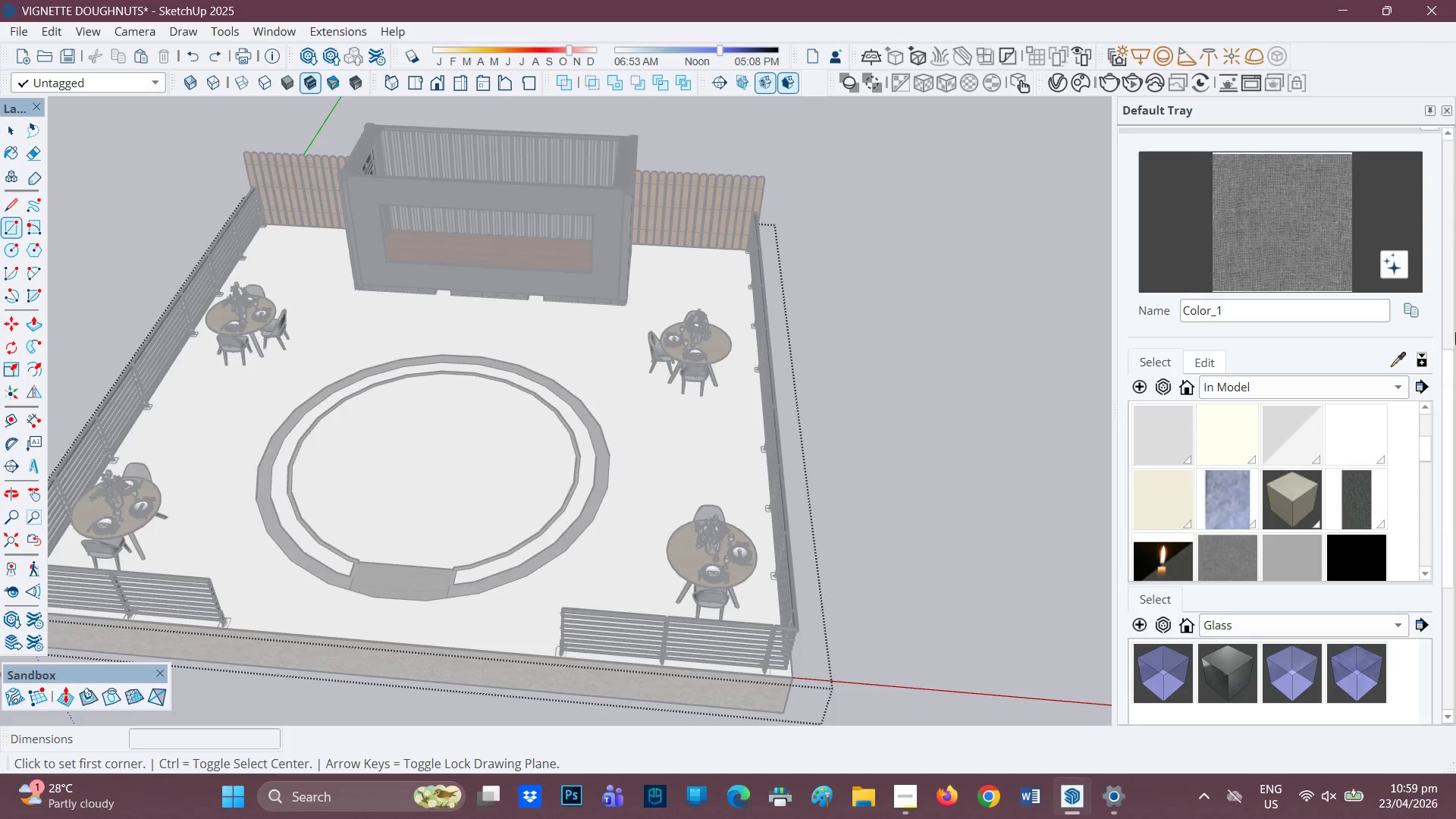 
left_click_drag(start_coordinate=[1455, 318], to_coordinate=[1454, 411])
 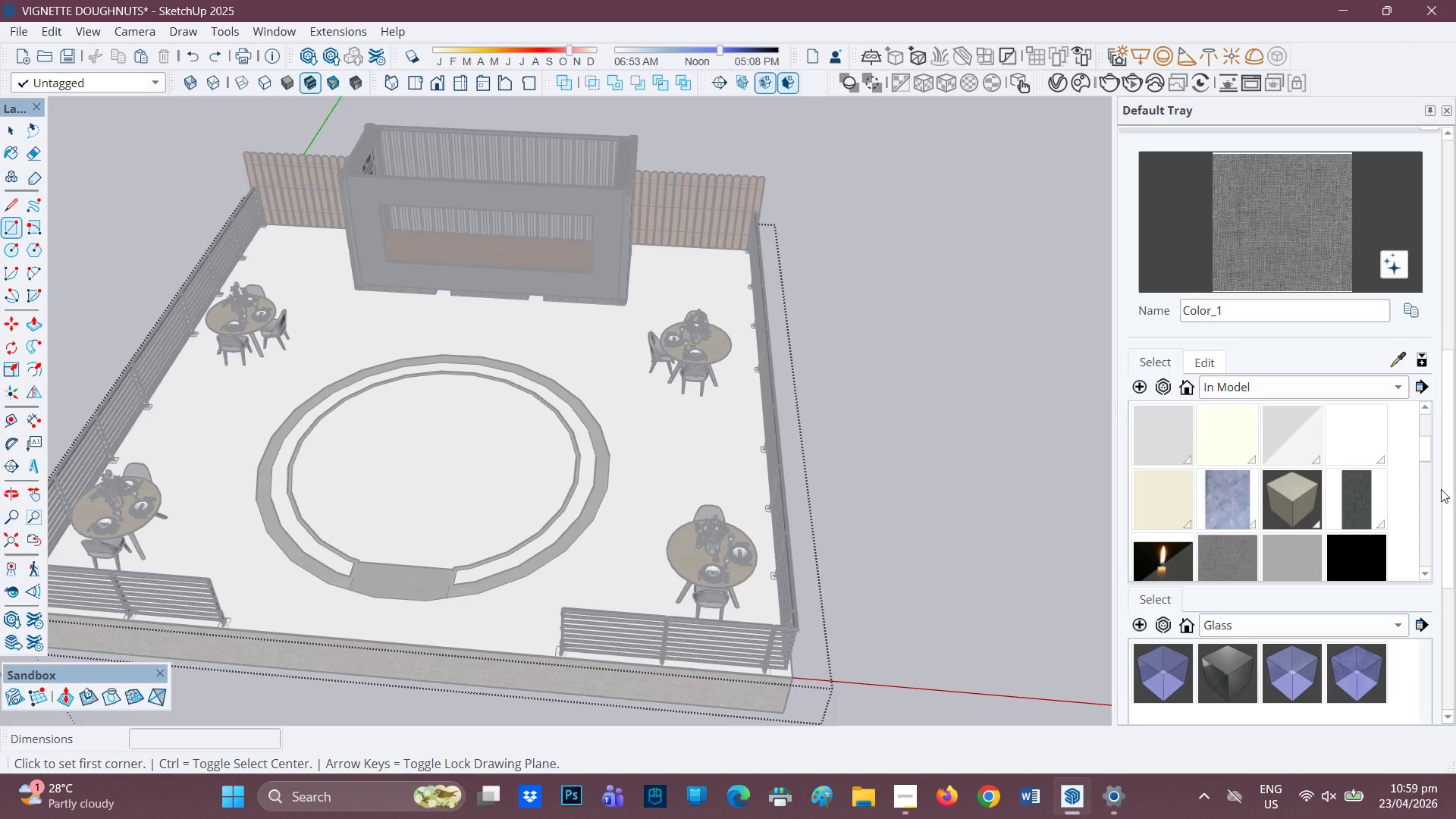 
left_click_drag(start_coordinate=[1448, 489], to_coordinate=[1436, 679])
 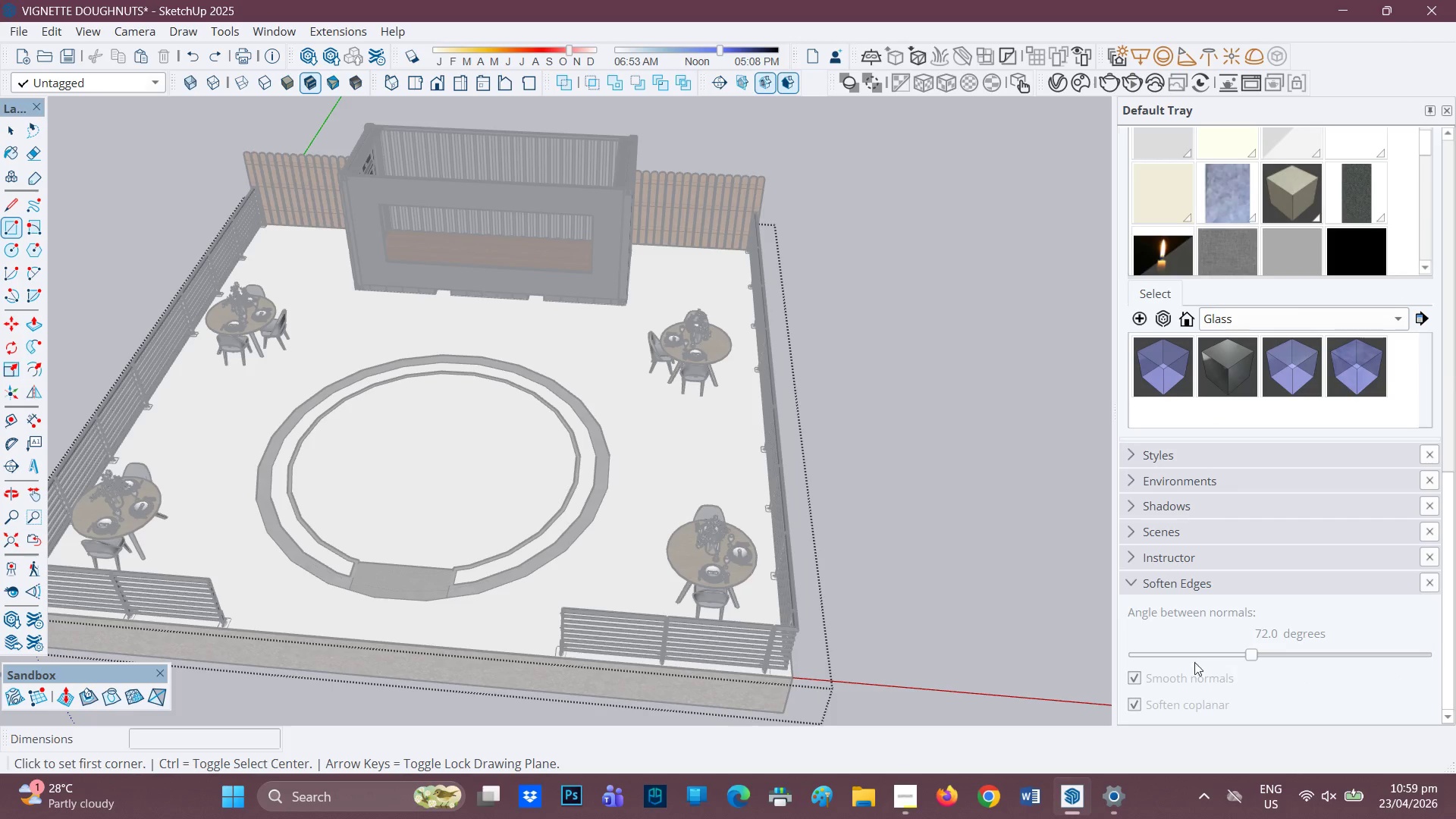 
scroll: coordinate [1156, 632], scroll_direction: down, amount: 3.0
 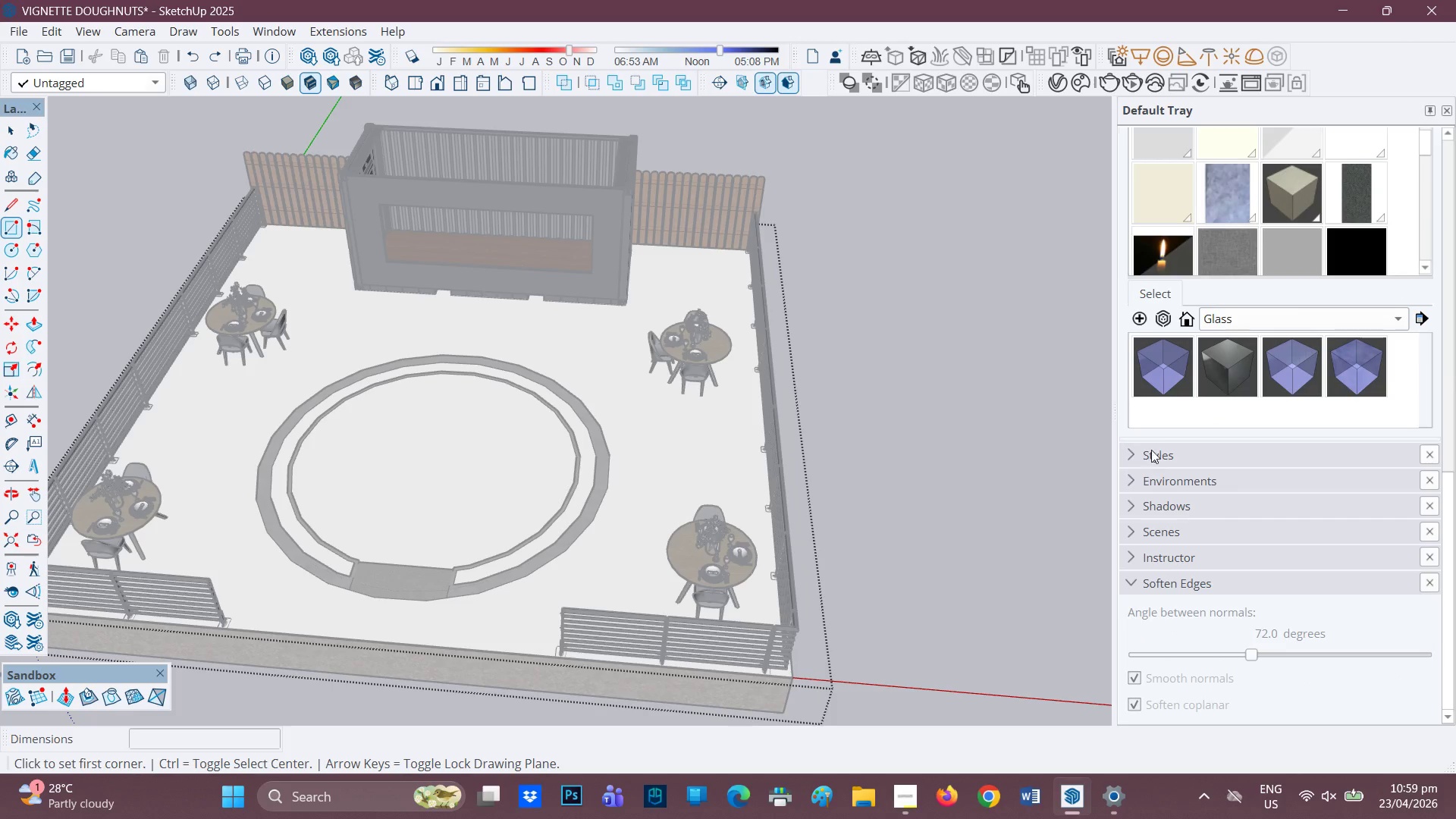 
scroll: coordinate [1455, 202], scroll_direction: up, amount: 28.0
 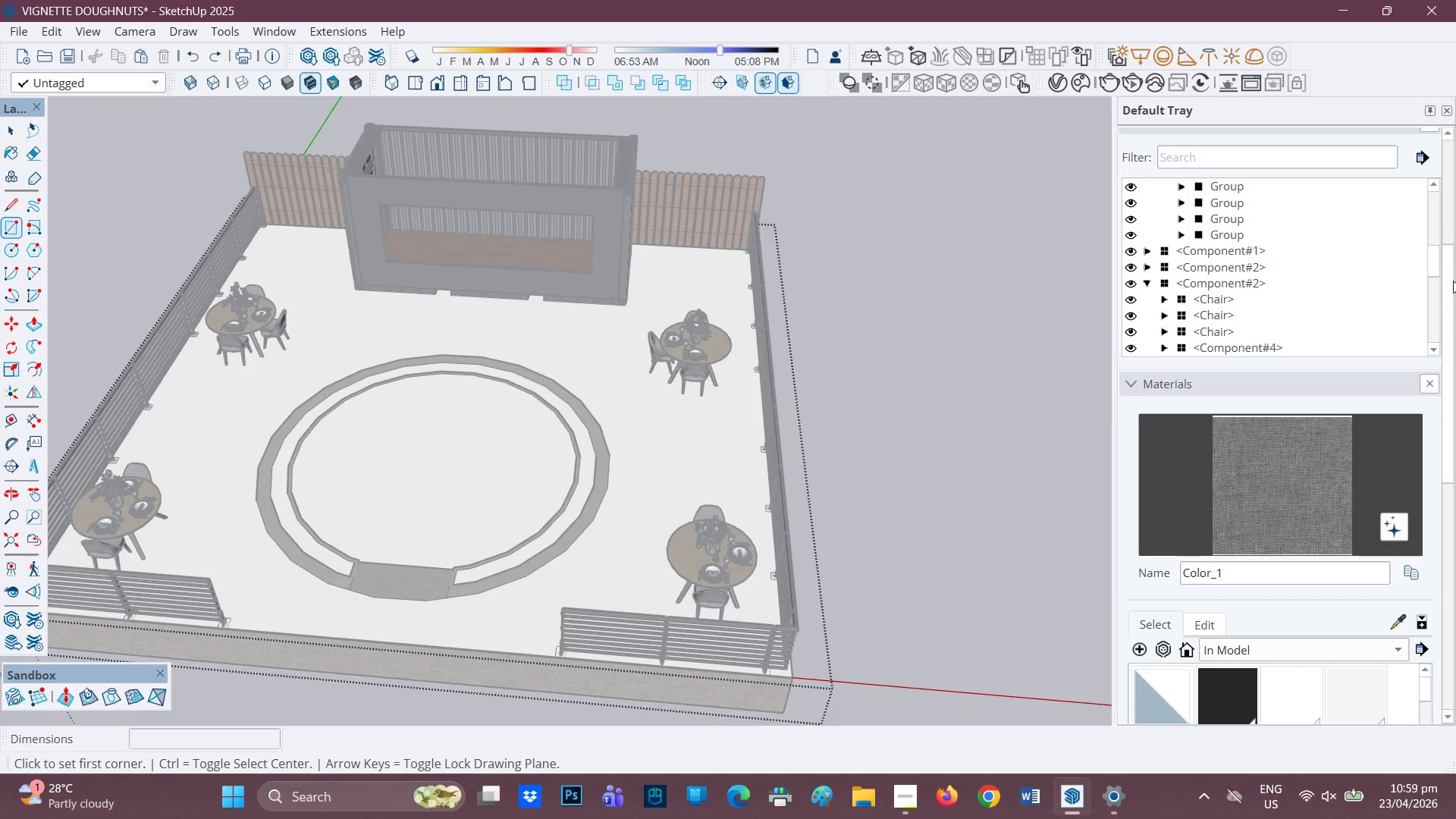 
left_click_drag(start_coordinate=[1452, 282], to_coordinate=[1454, 177])
 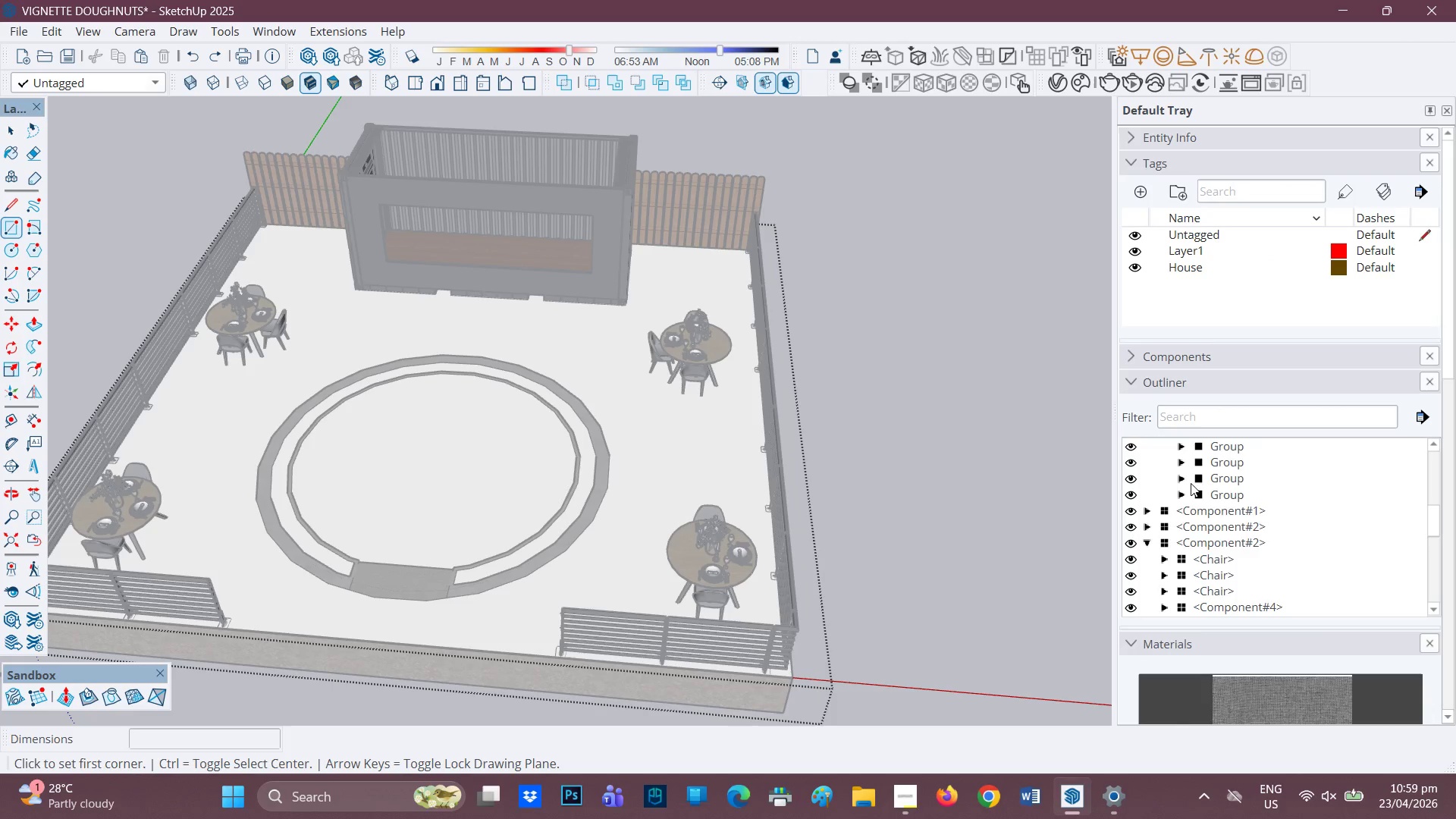 
scroll: coordinate [1168, 516], scroll_direction: down, amount: 2.0
 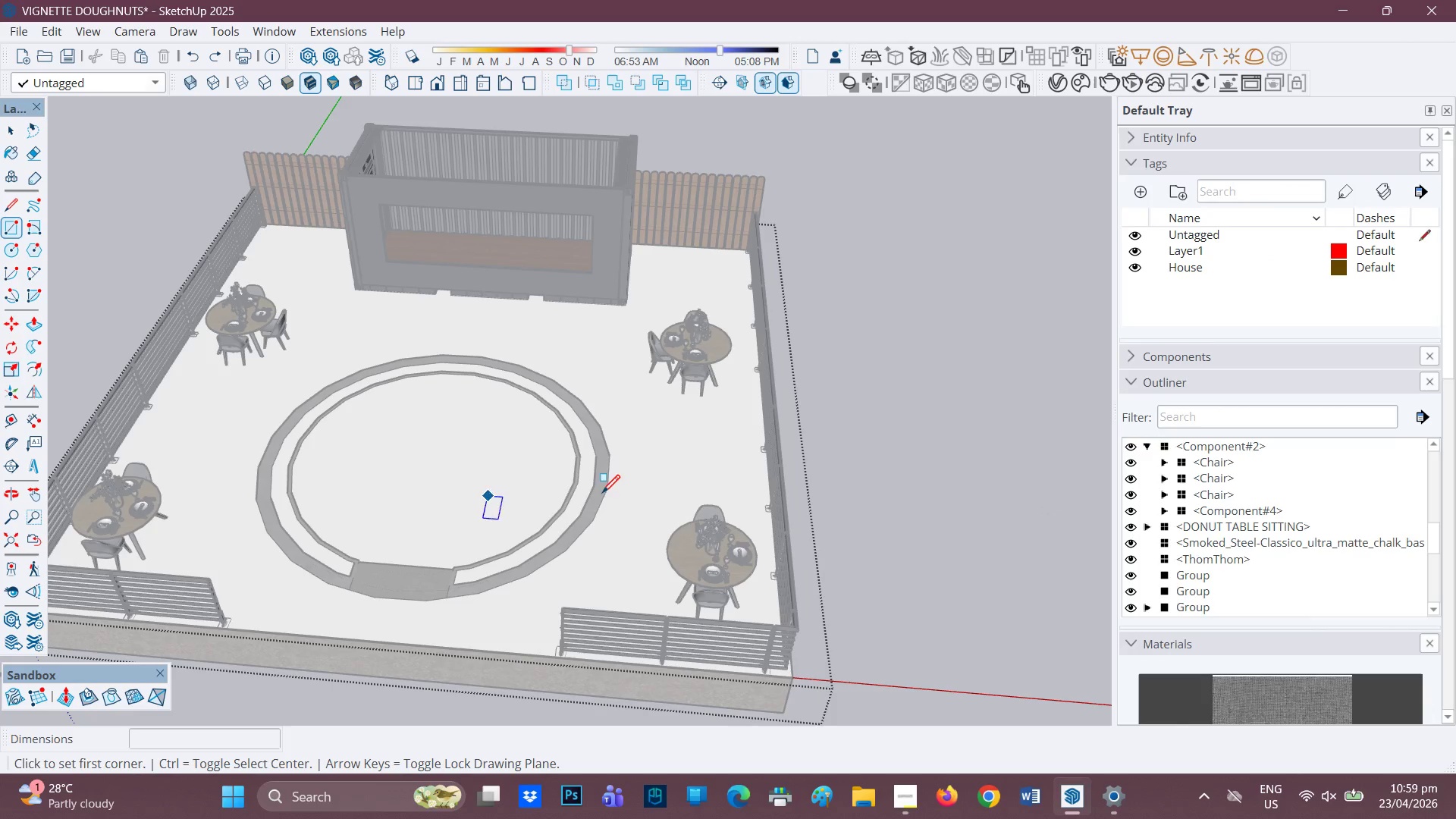 
key(Space)
 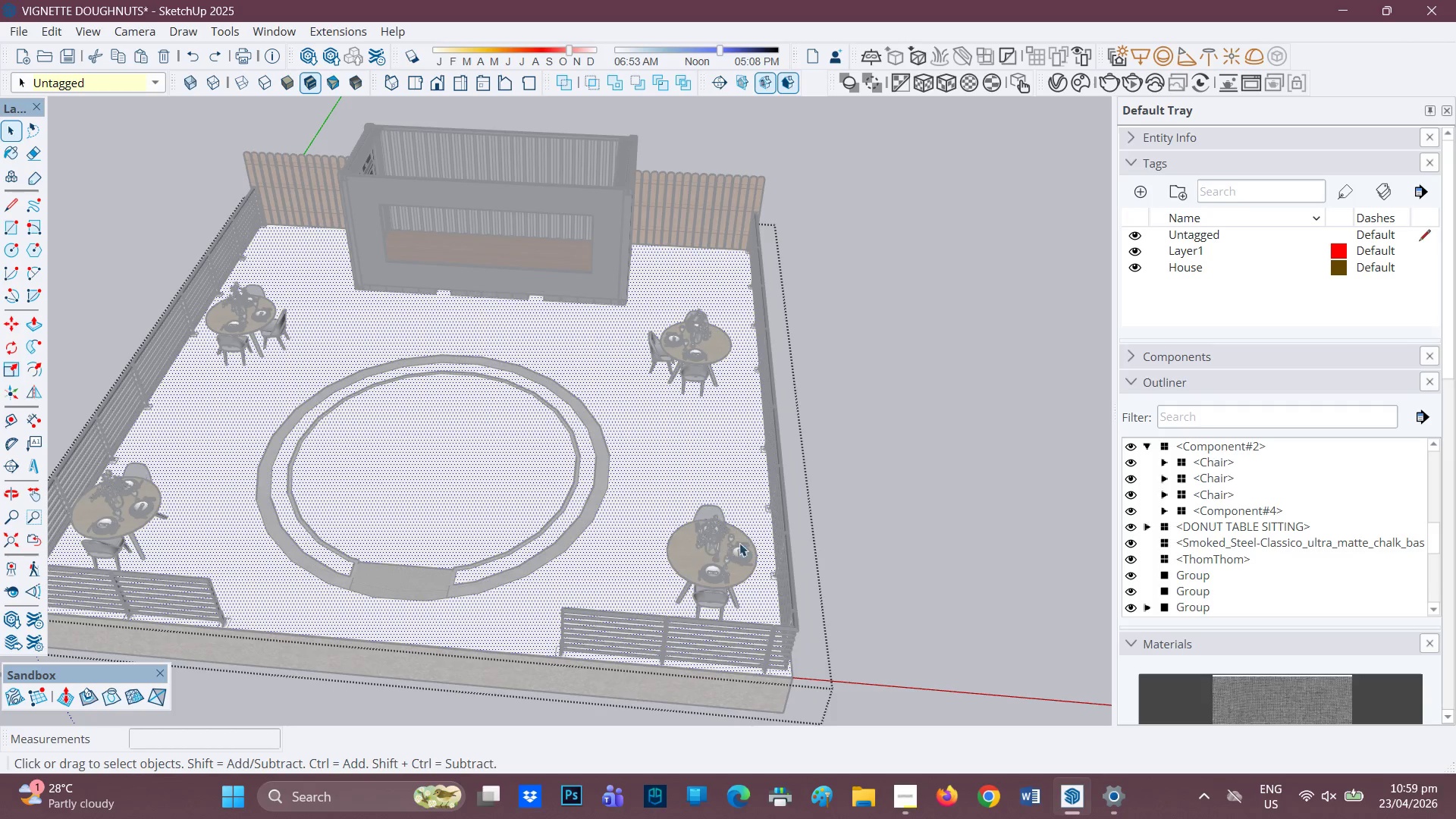 
scroll: coordinate [1221, 482], scroll_direction: up, amount: 1.0
 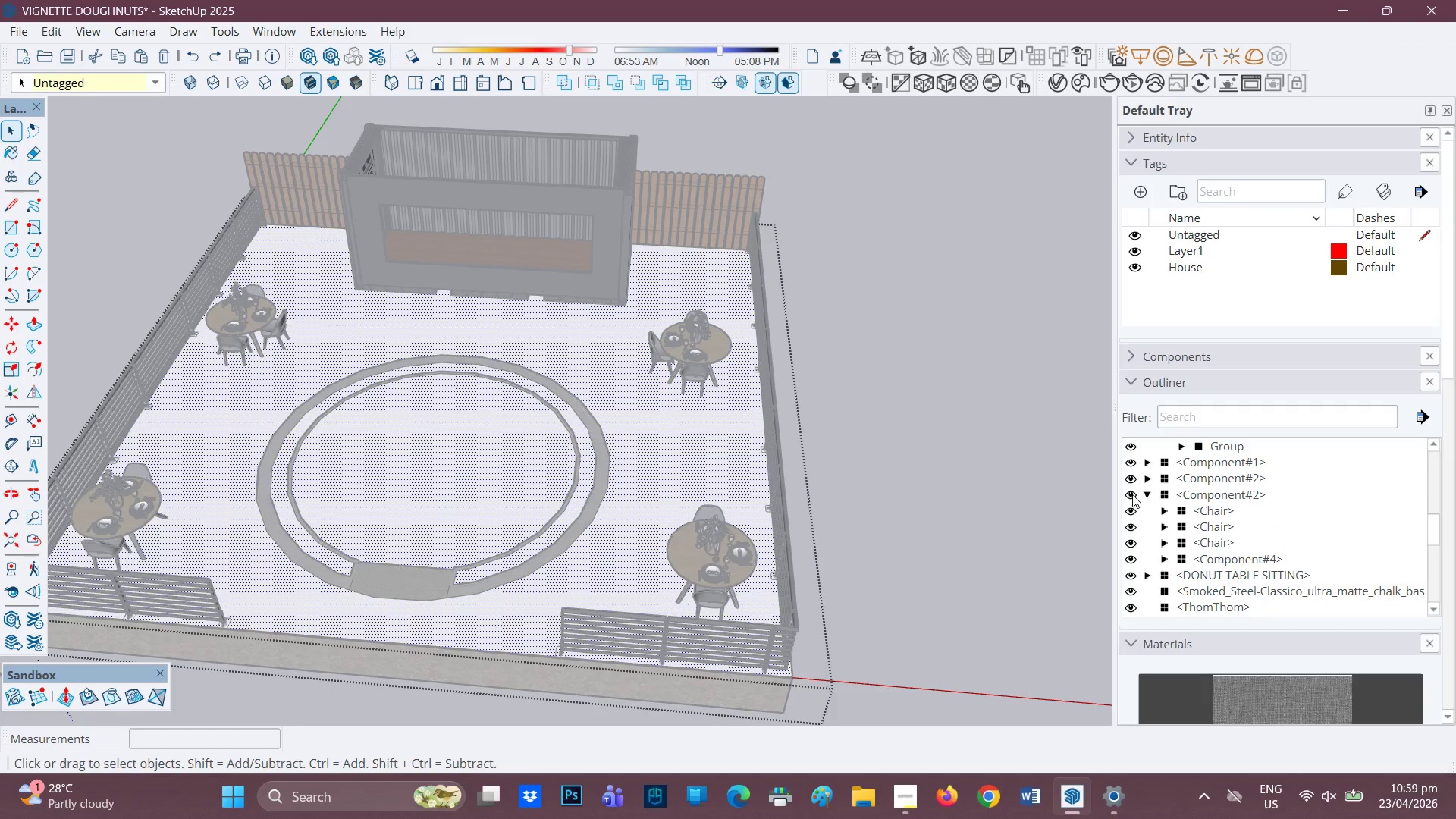 
left_click([1134, 493])
 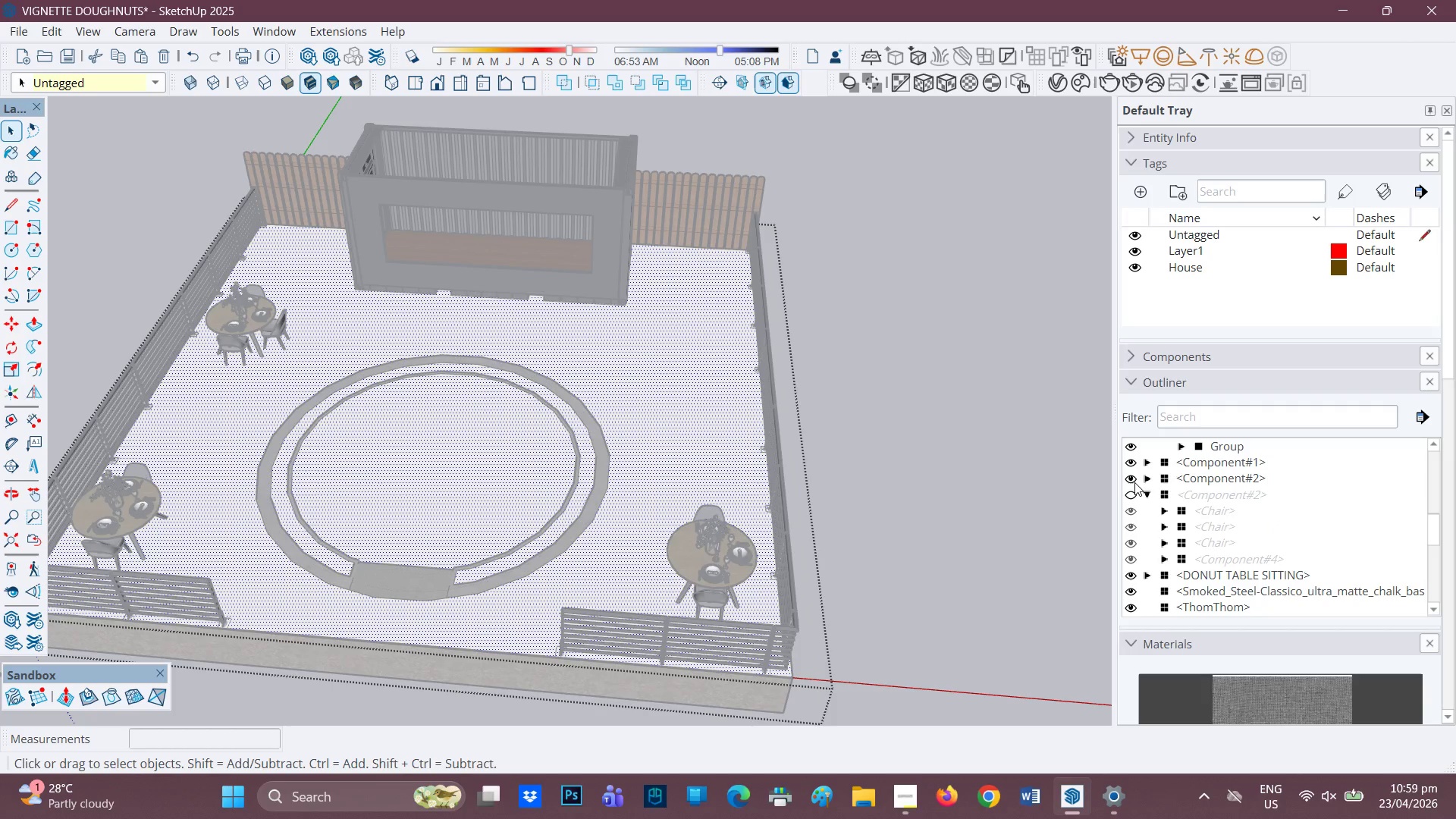 
left_click([1131, 479])
 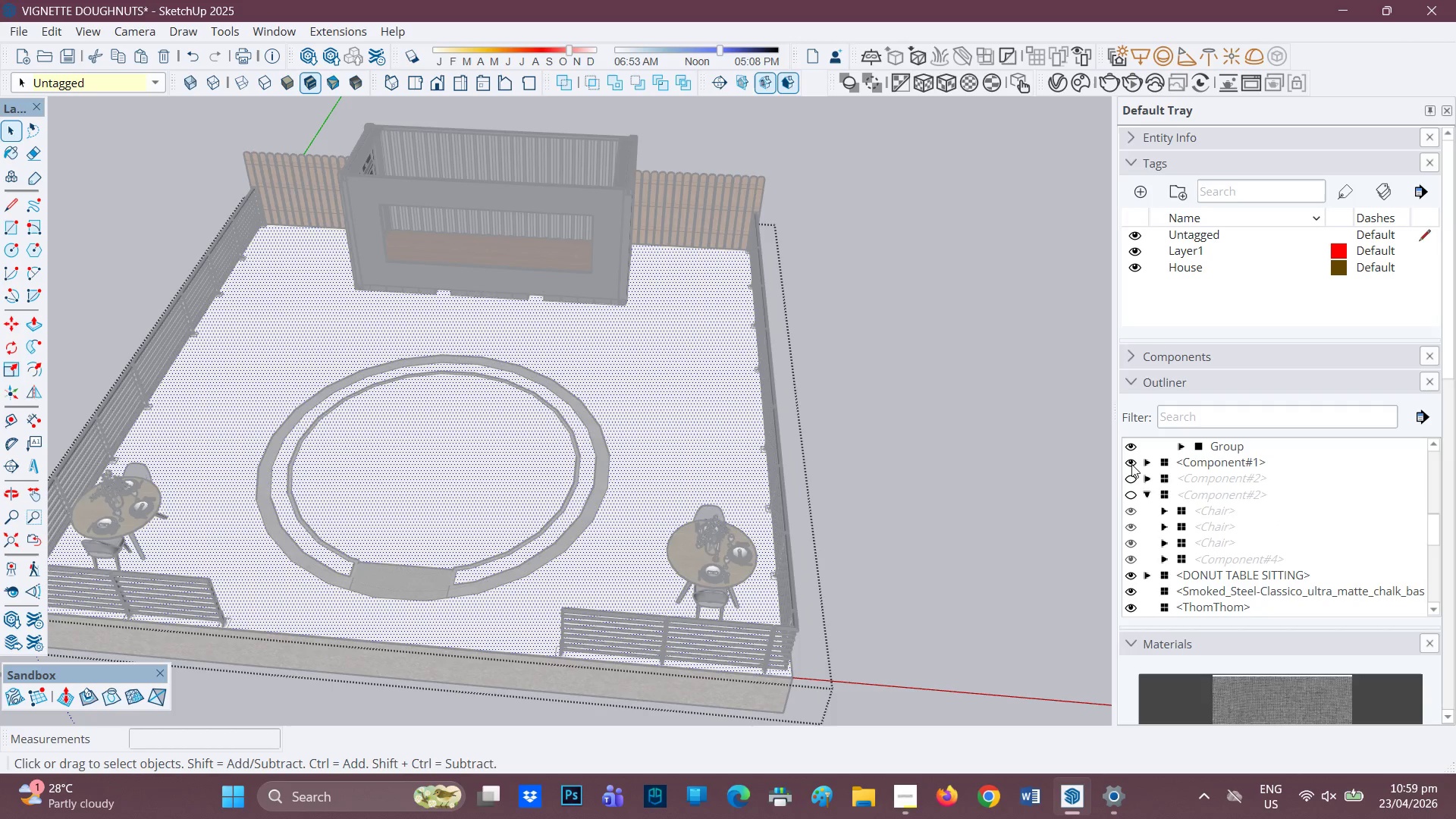 
left_click([1131, 463])
 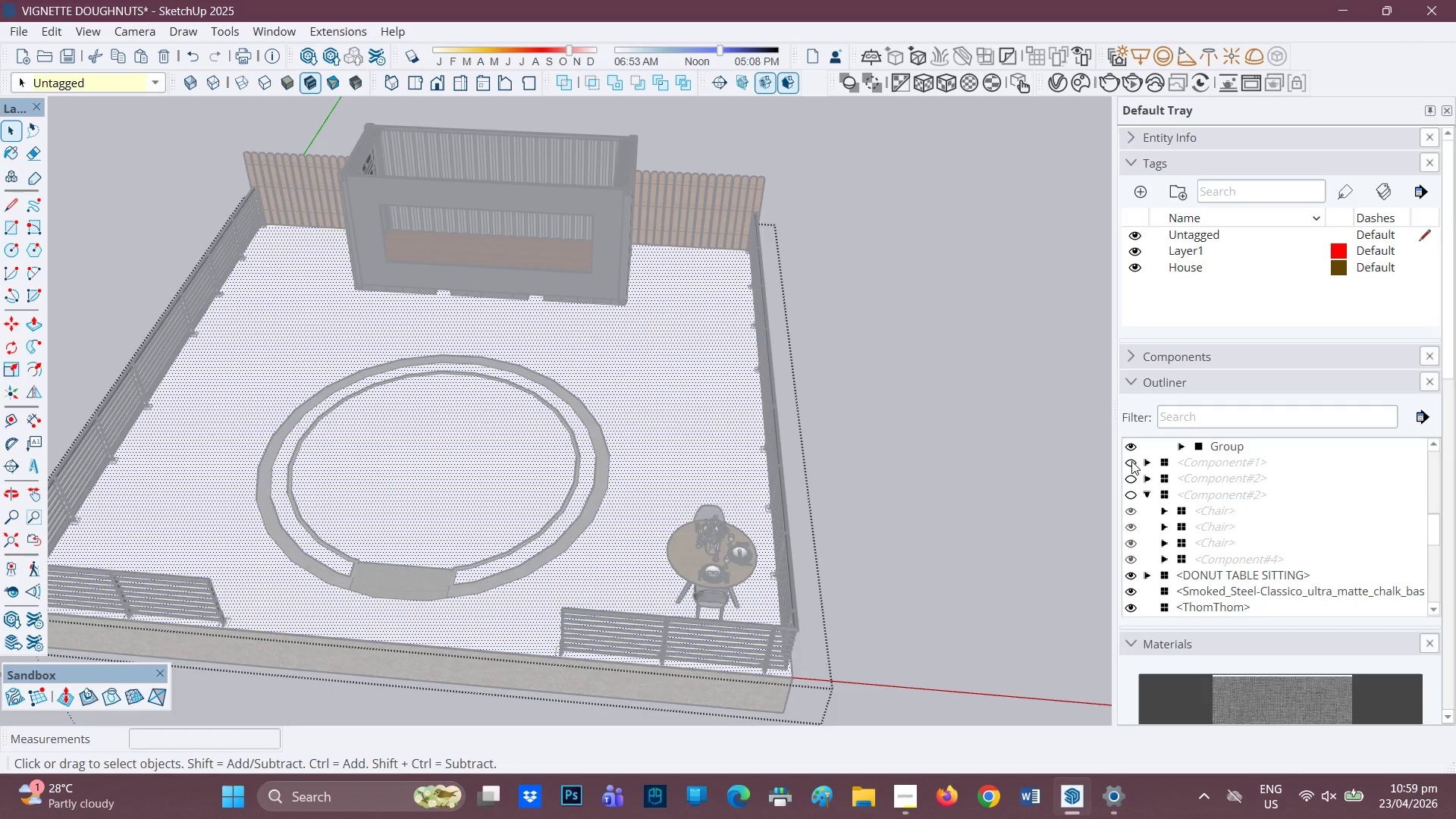 
scroll: coordinate [1131, 461], scroll_direction: up, amount: 1.0
 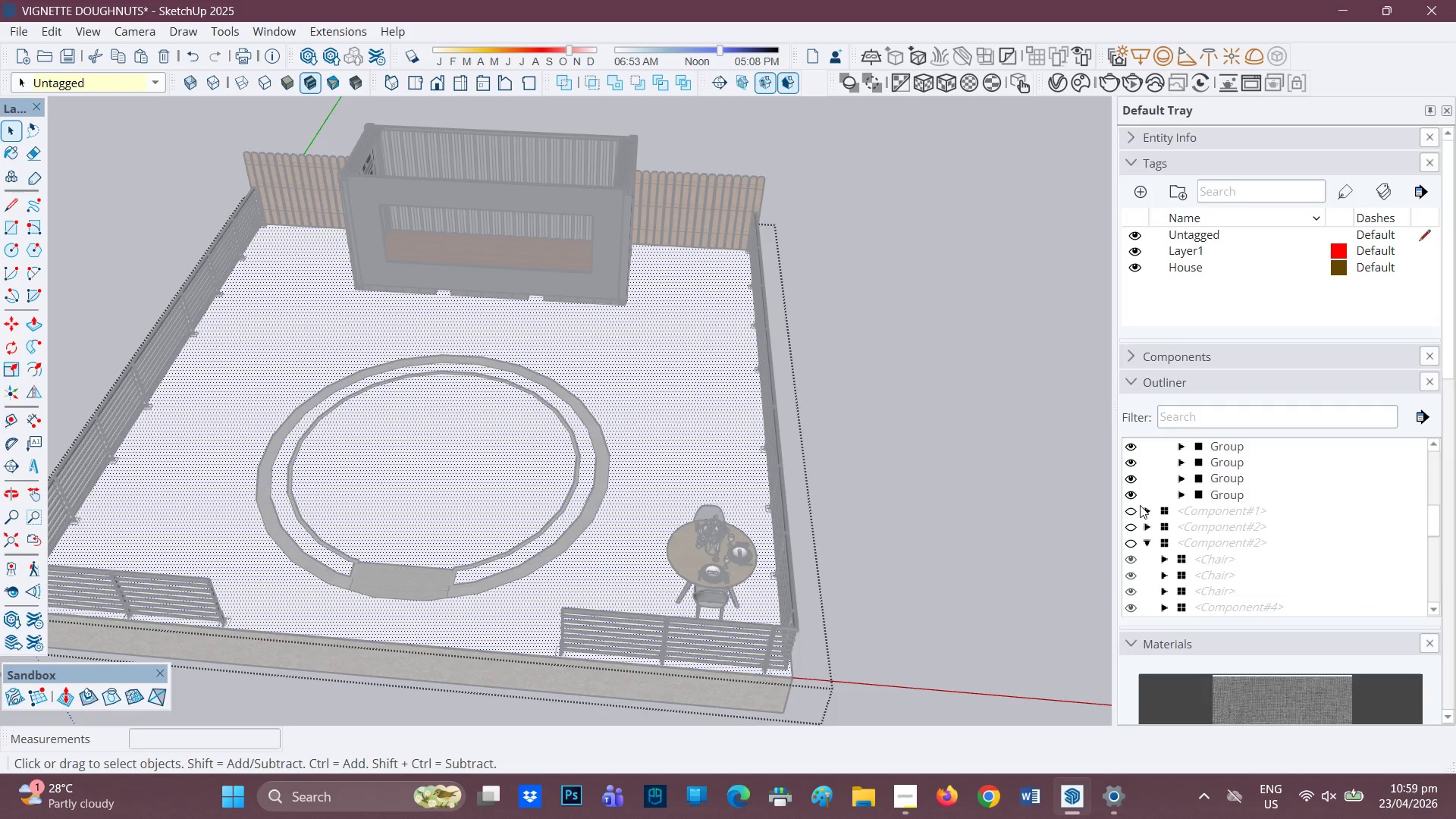 
scroll: coordinate [1142, 528], scroll_direction: down, amount: 2.0
 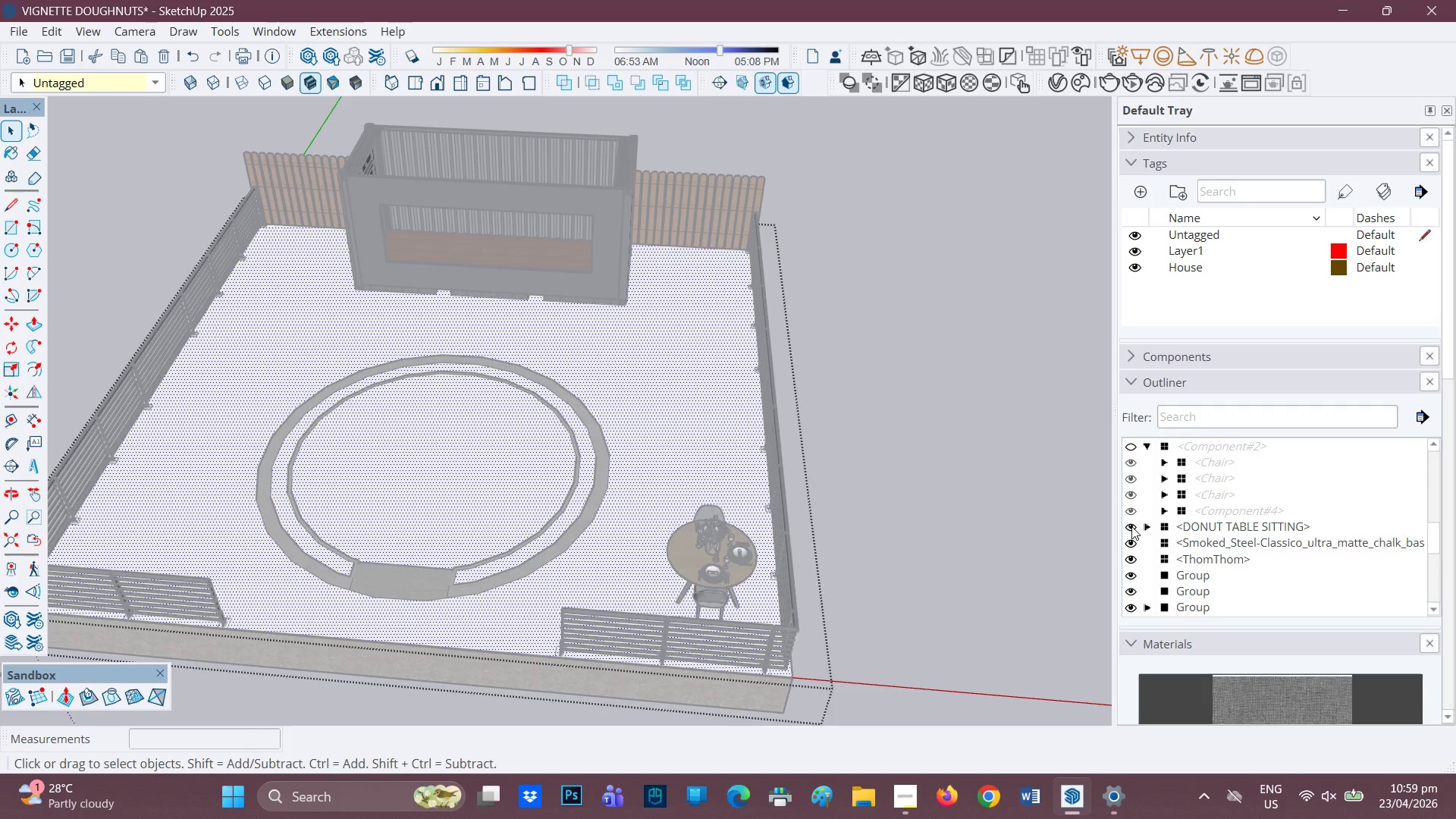 
left_click([1131, 526])
 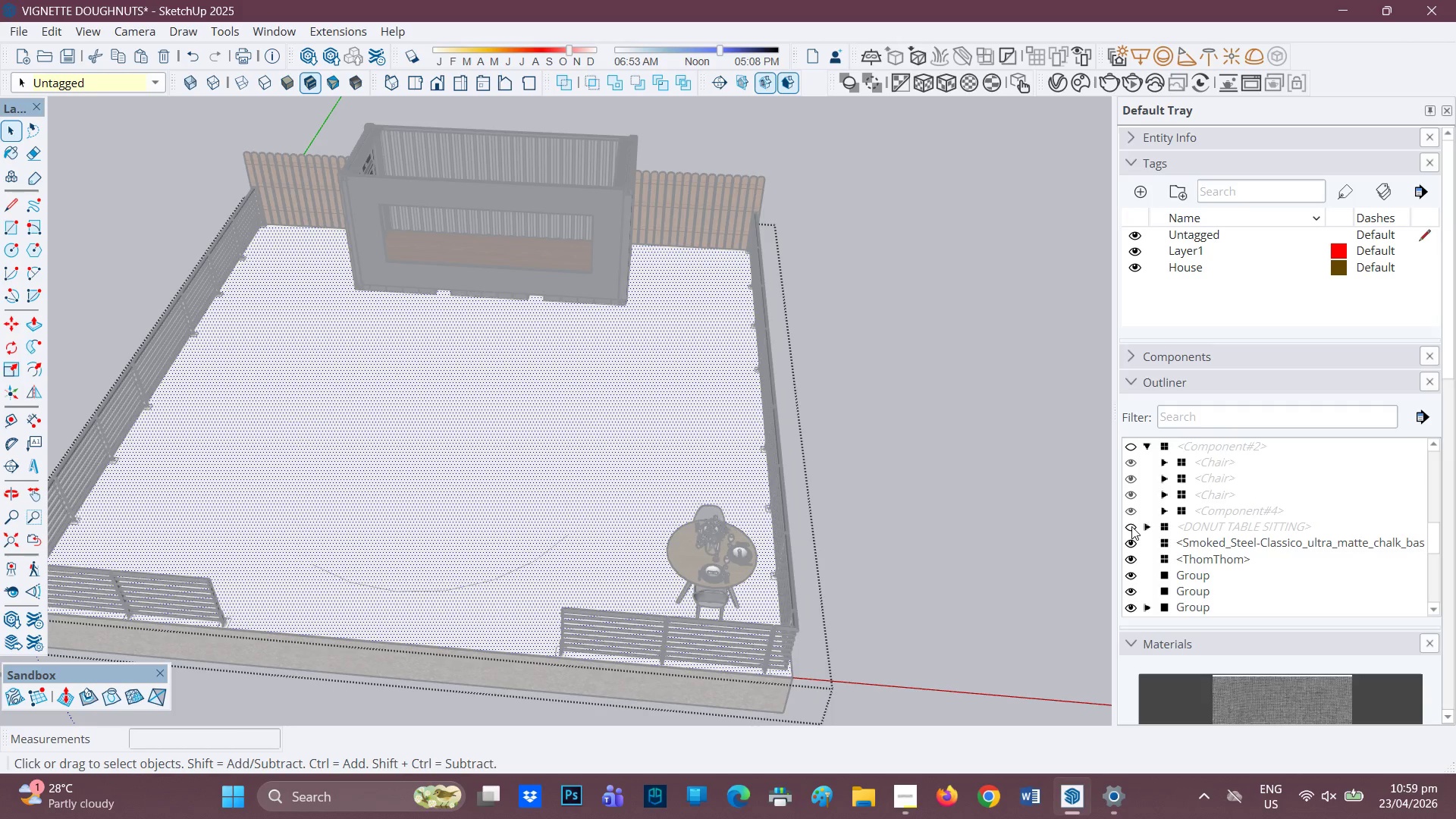 
left_click([1131, 526])
 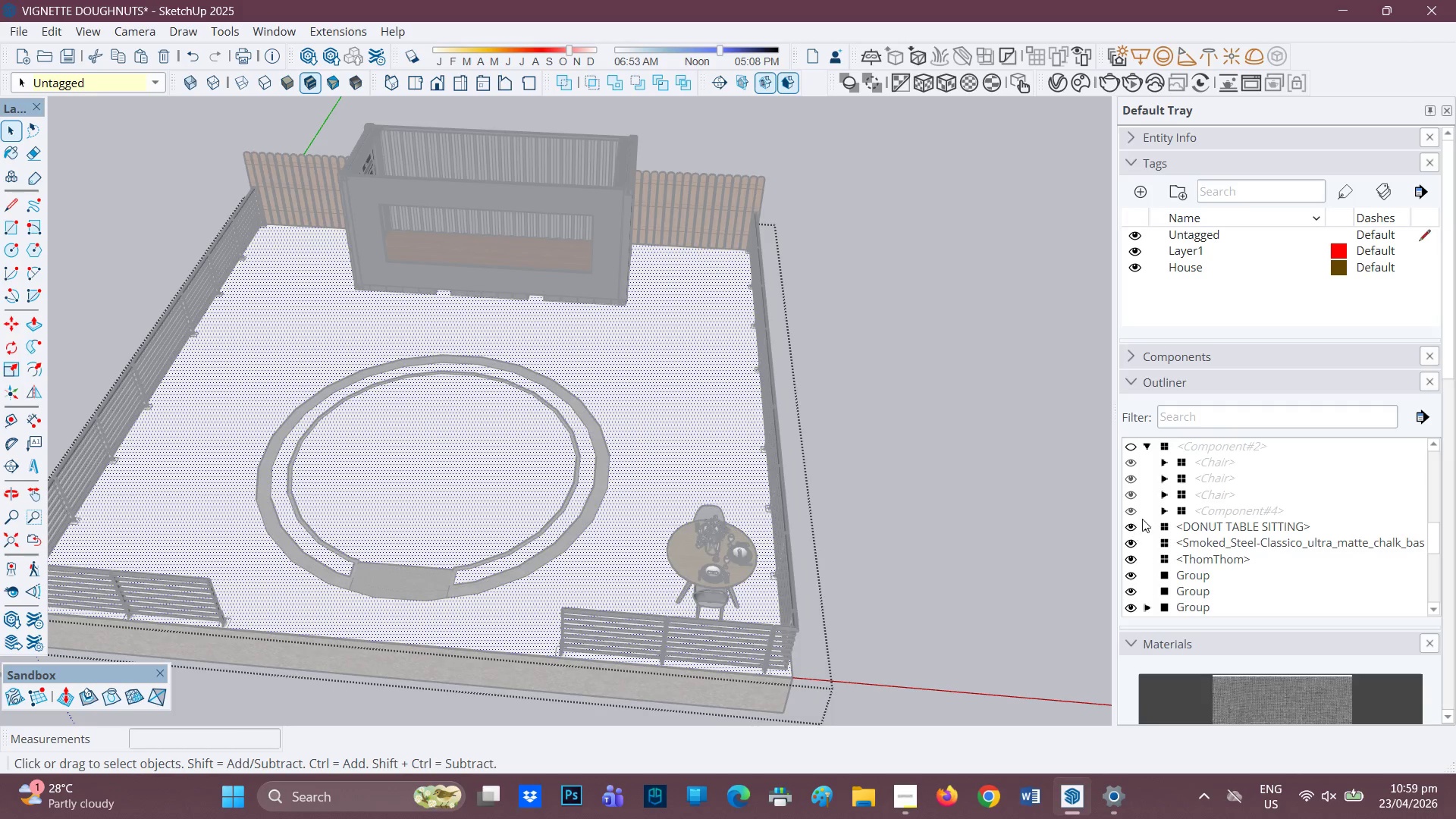 
scroll: coordinate [1147, 467], scroll_direction: up, amount: 7.0
 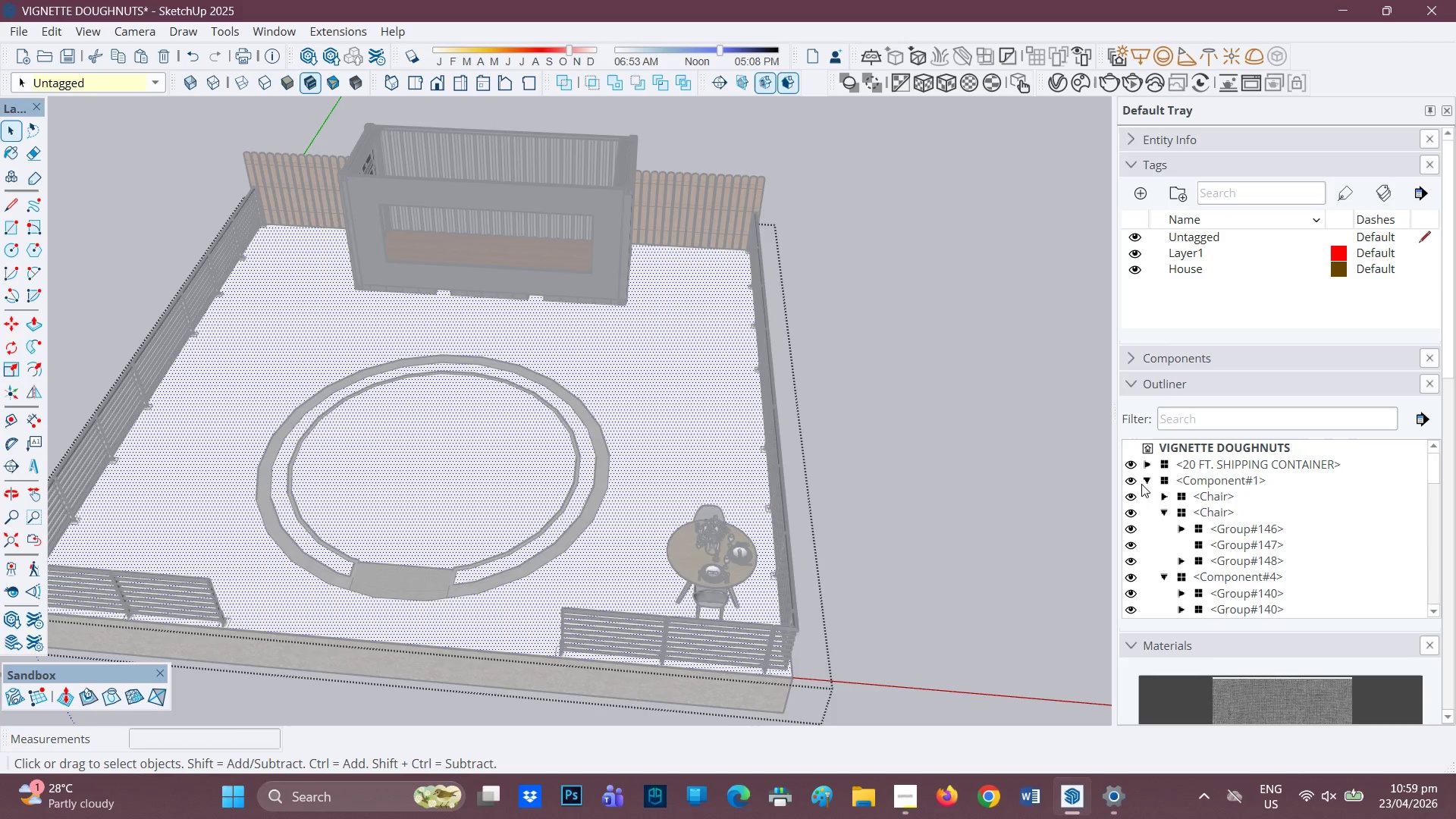 
left_click([1132, 481])
 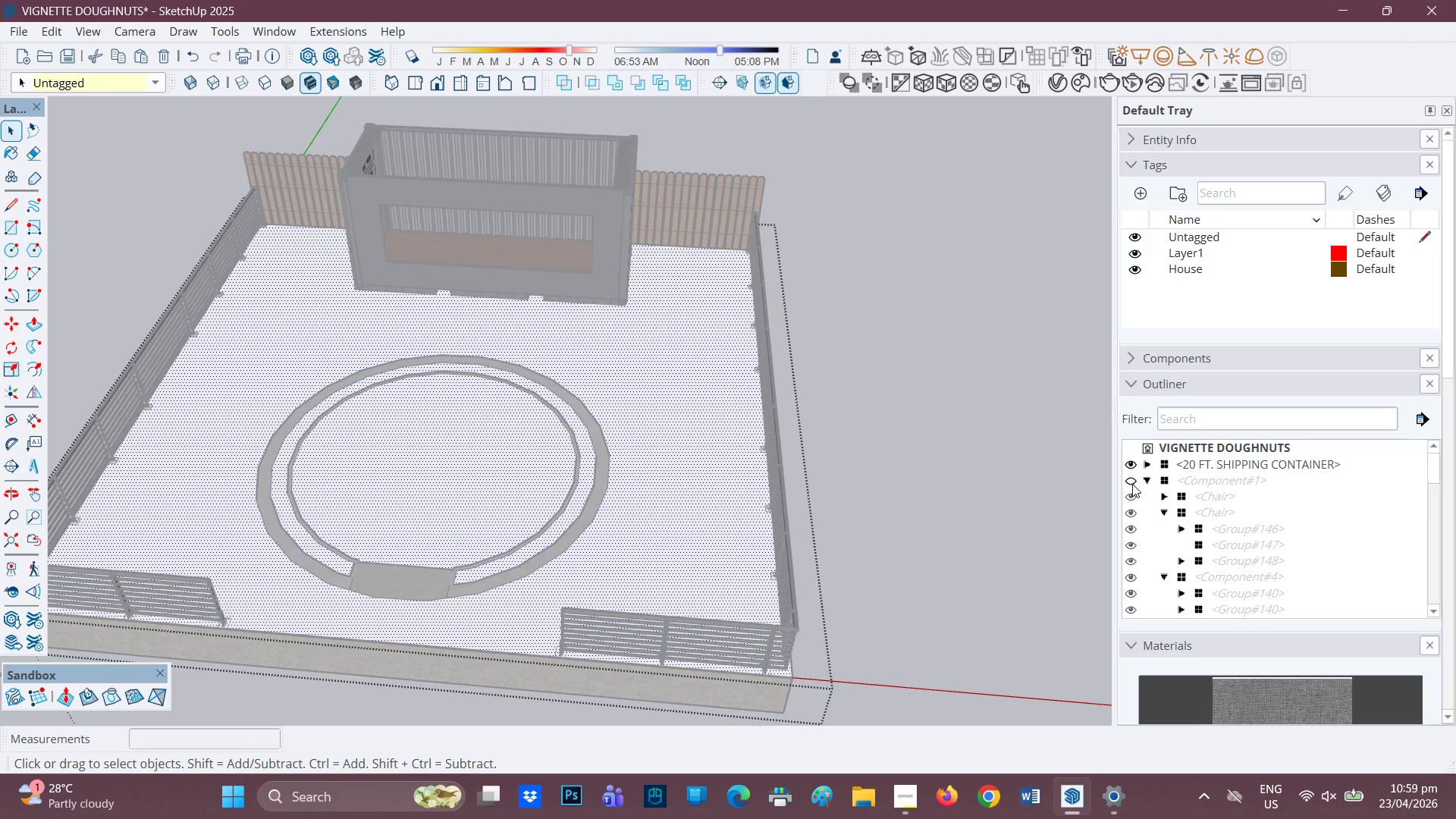 
scroll: coordinate [1169, 566], scroll_direction: down, amount: 9.0
 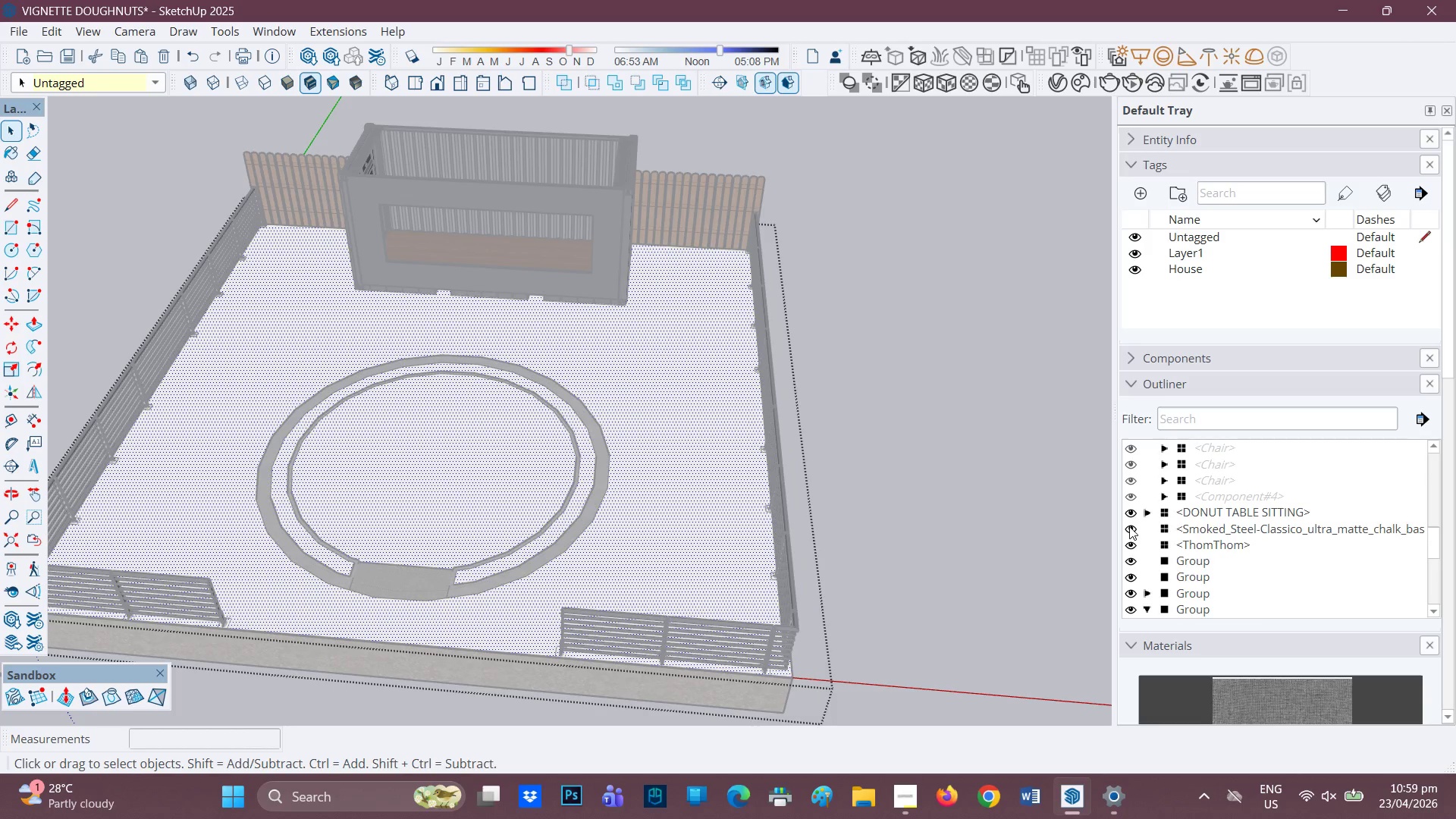 
left_click([1129, 526])
 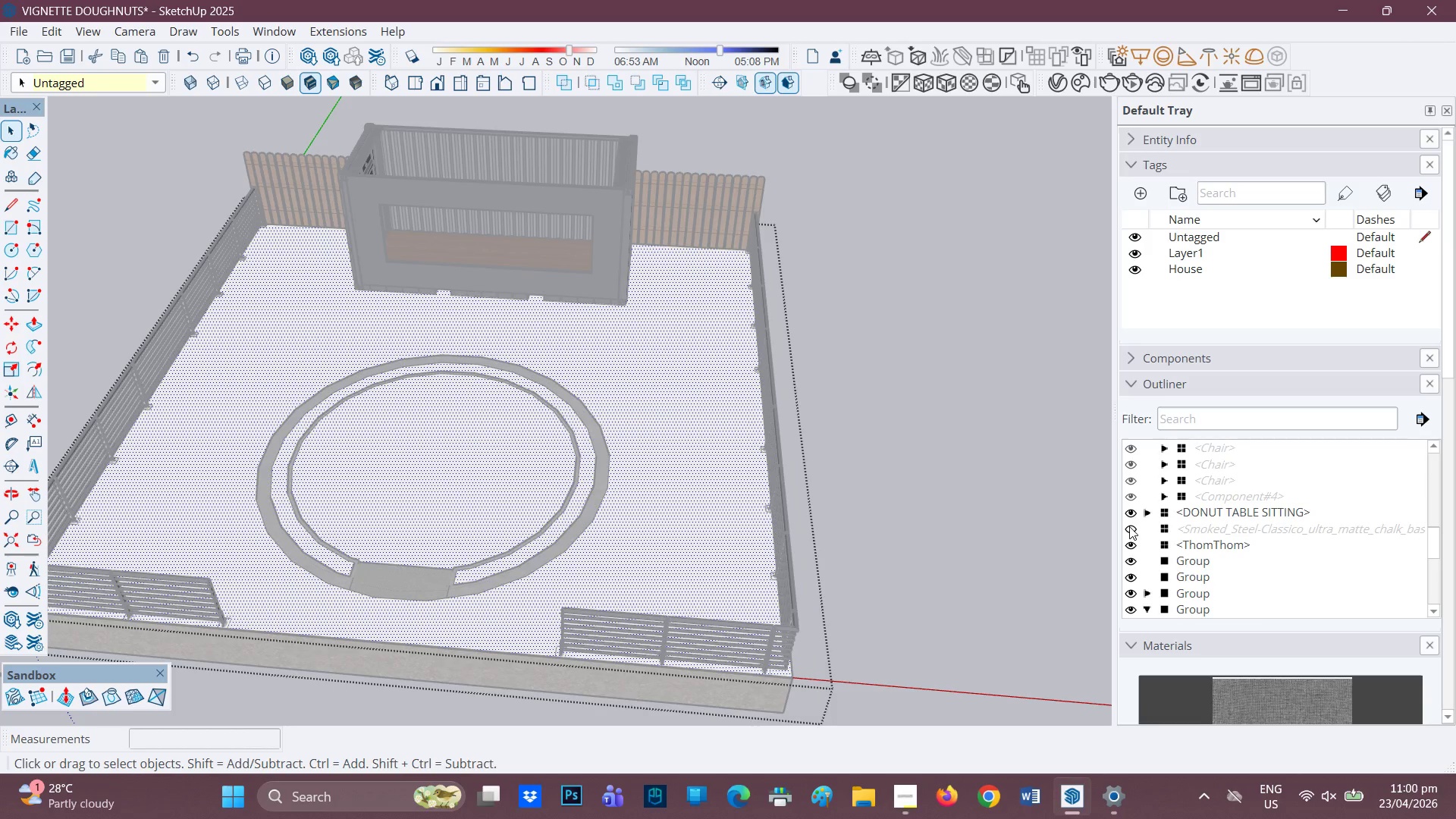 
left_click([1129, 526])
 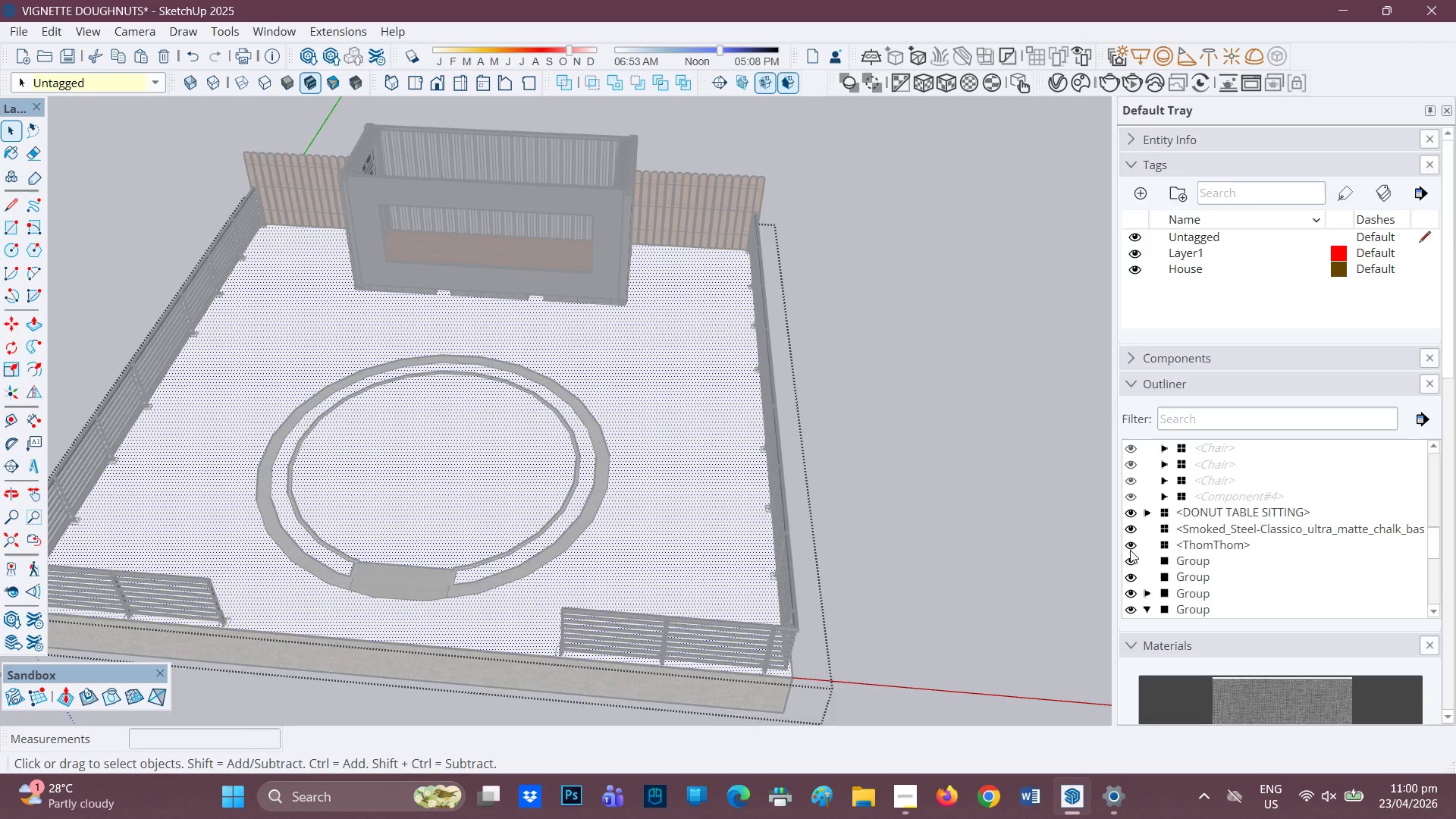 
scroll: coordinate [1133, 563], scroll_direction: down, amount: 1.0
 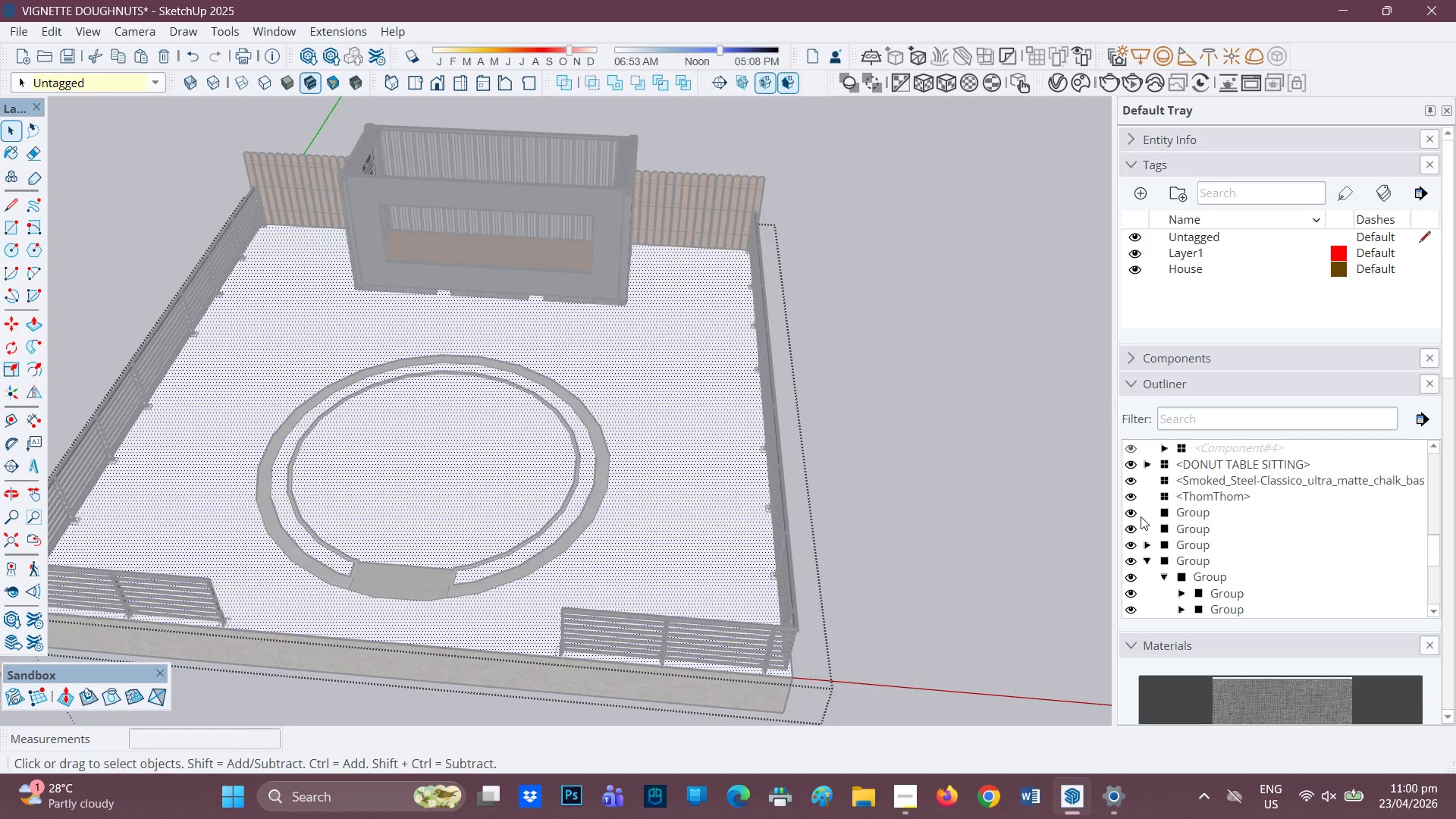 
left_click([1132, 513])
 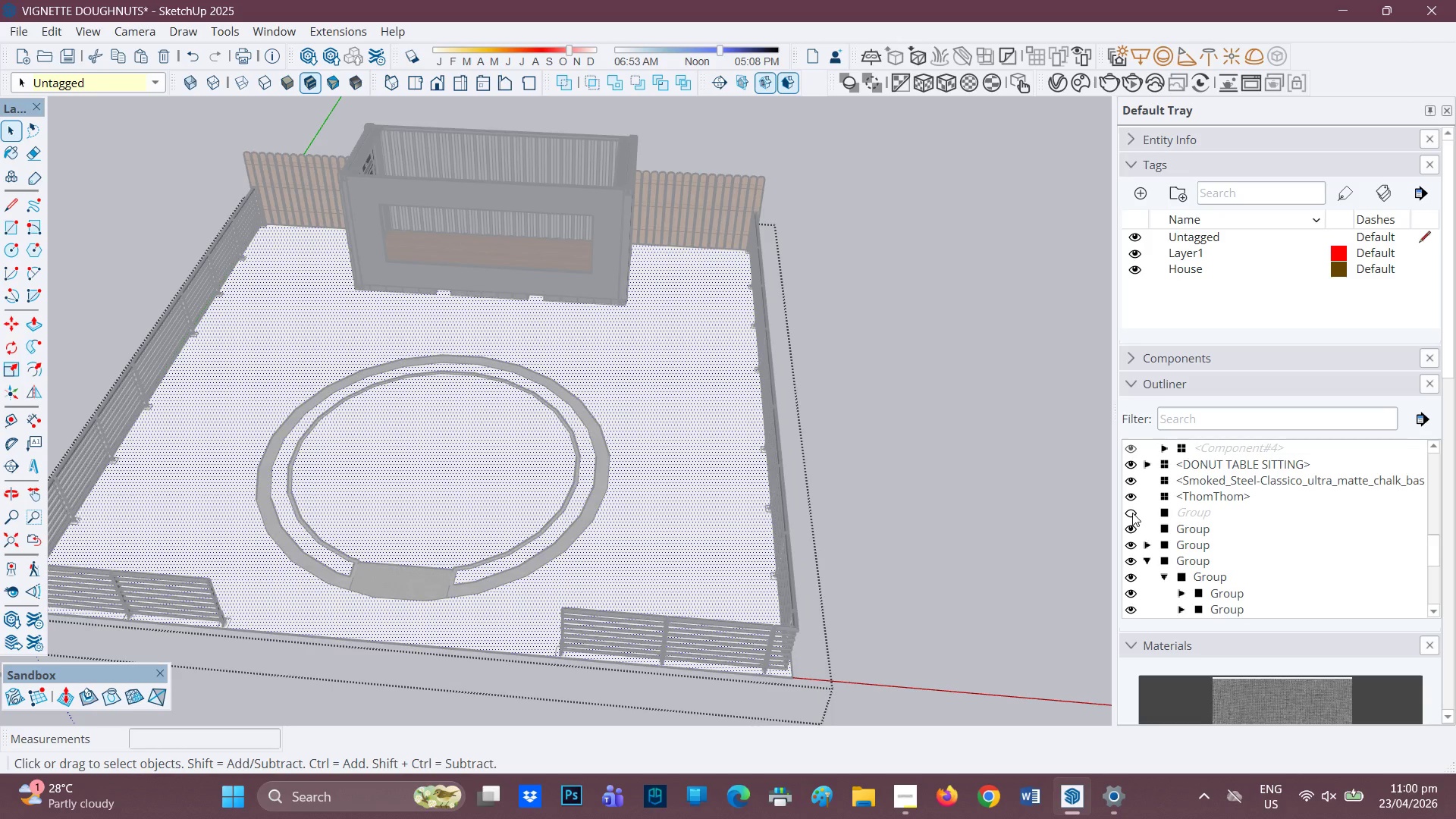 
left_click([1132, 513])
 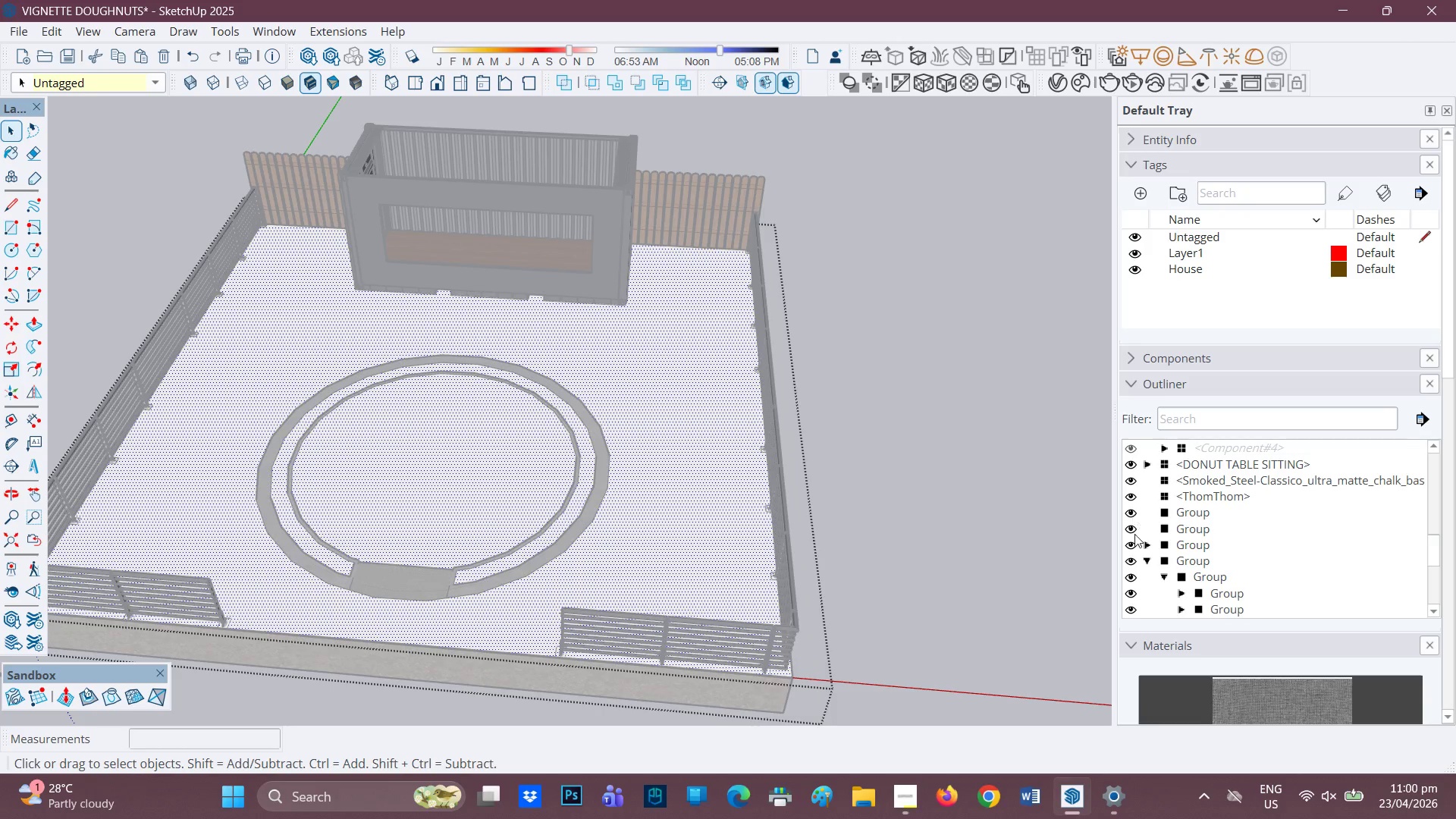 
scroll: coordinate [1141, 578], scroll_direction: down, amount: 6.0
 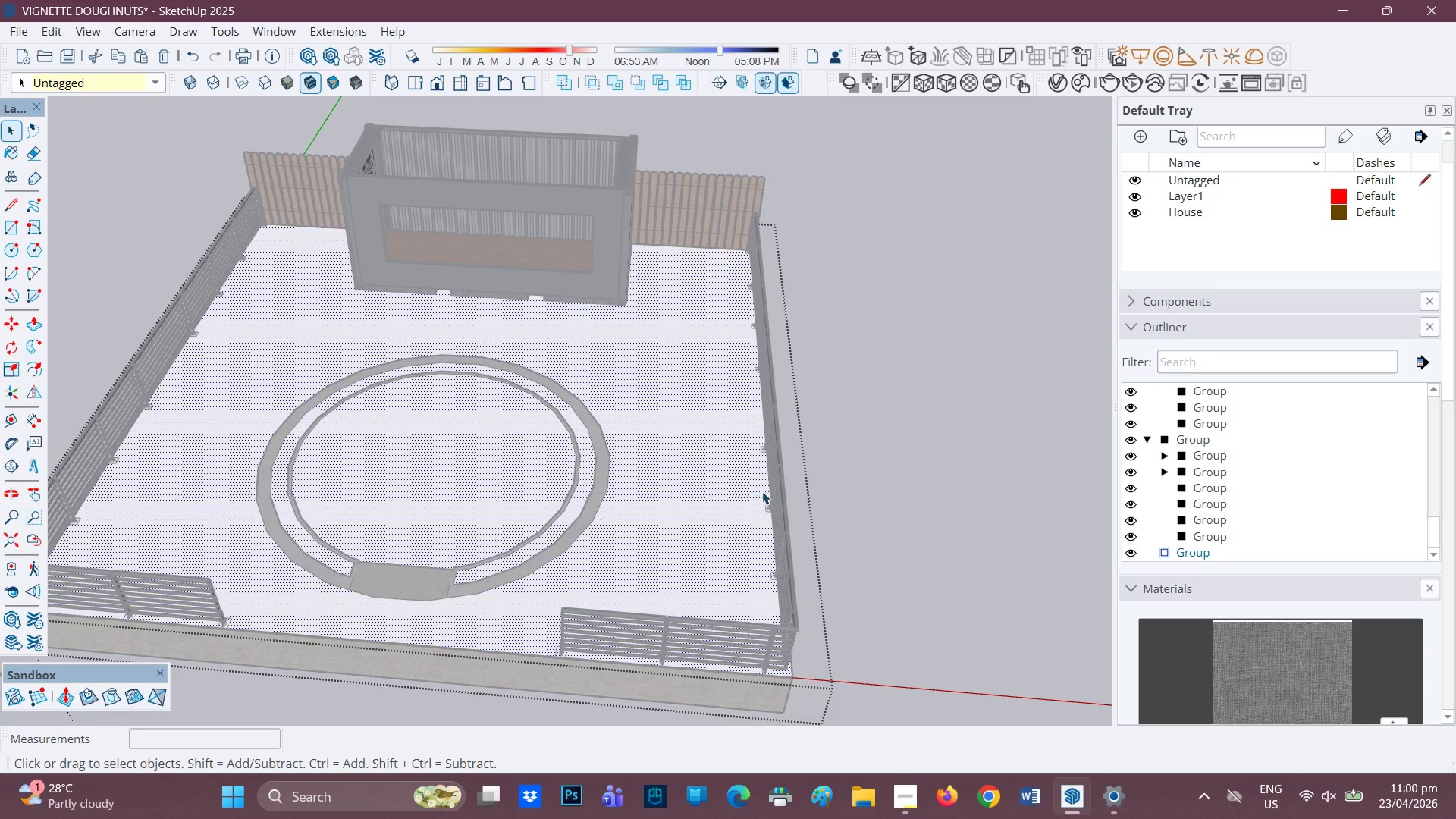 
left_click([786, 516])
 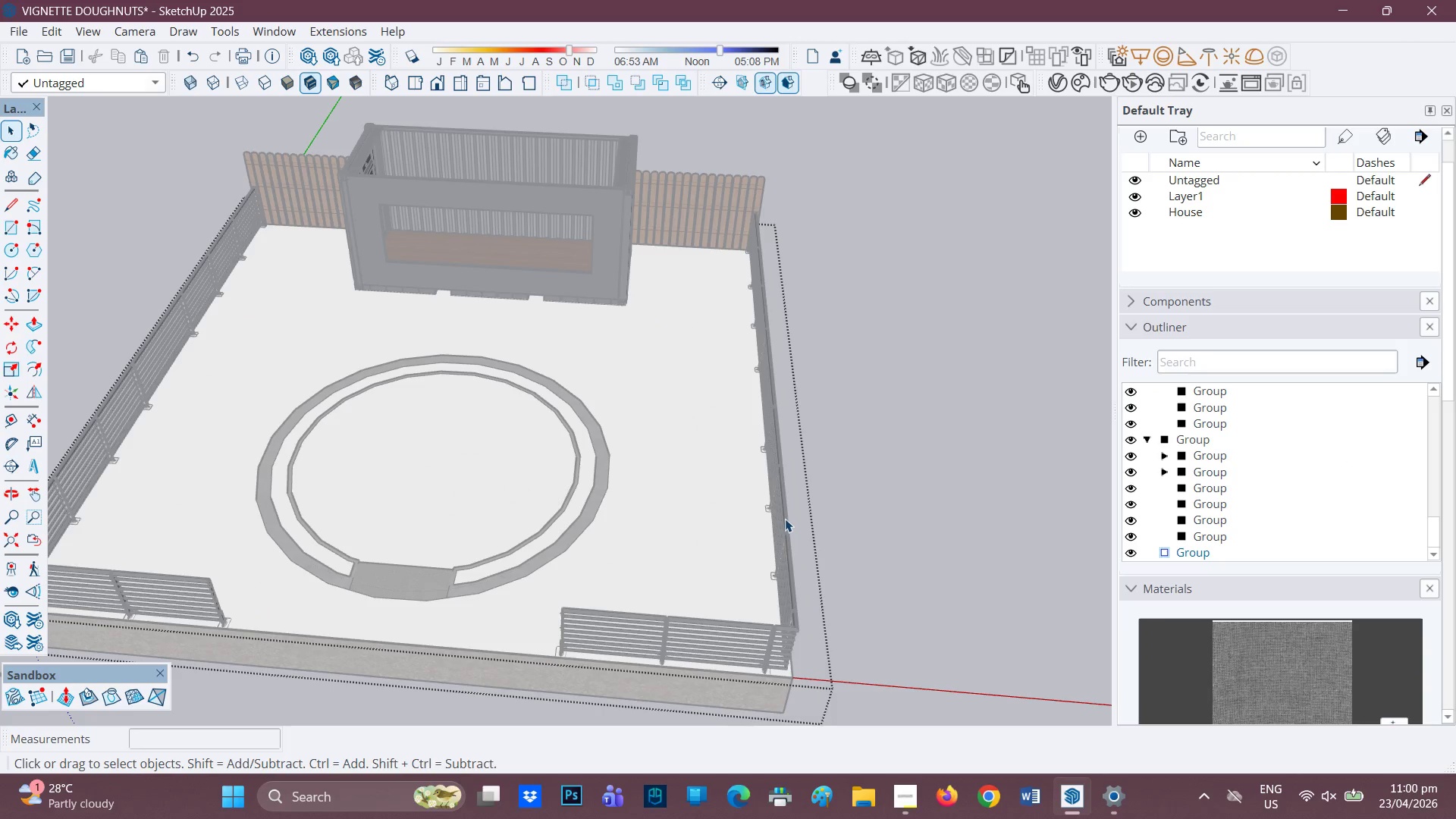 
left_click([795, 613])
 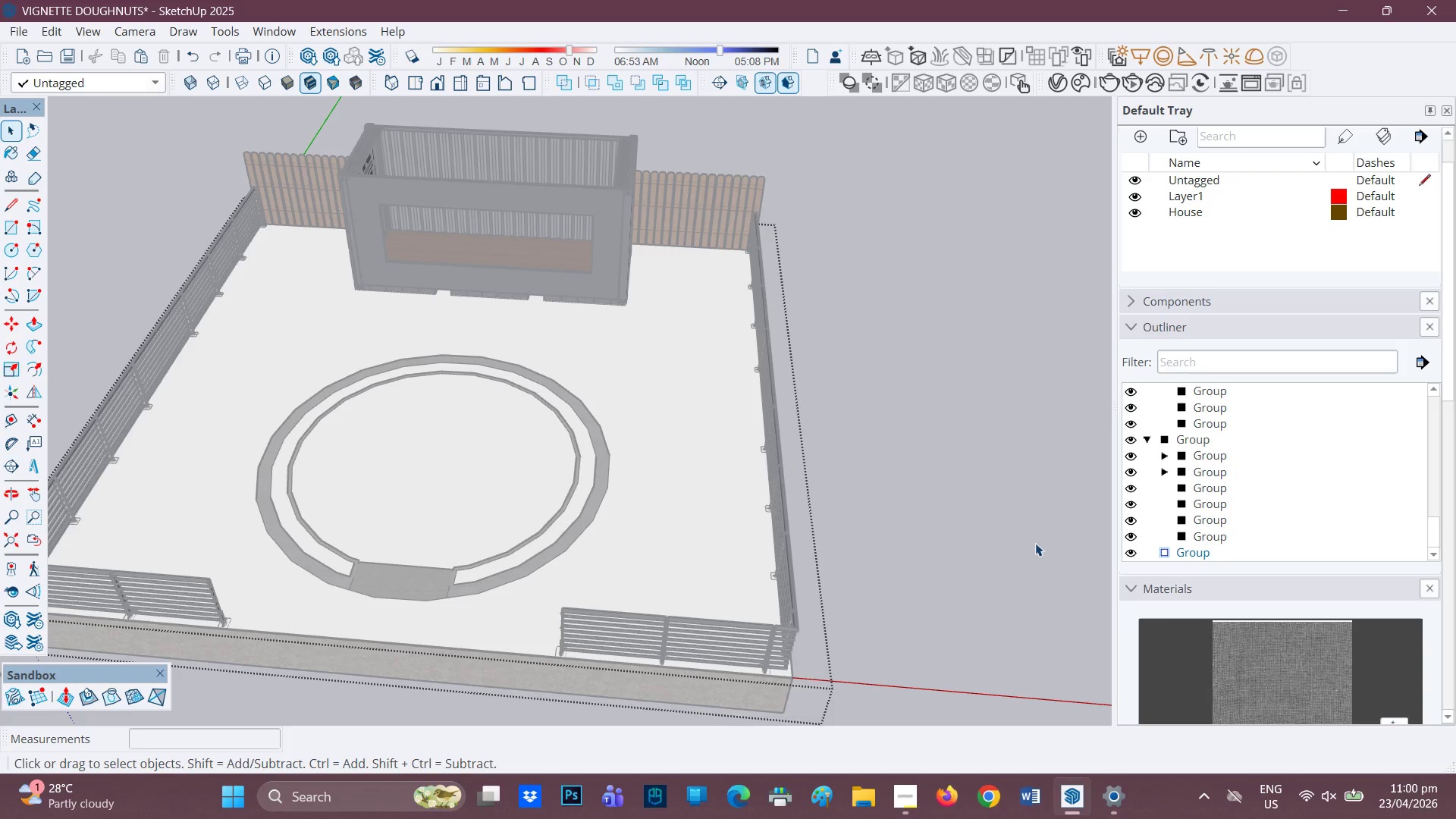 
scroll: coordinate [1215, 504], scroll_direction: up, amount: 2.0
 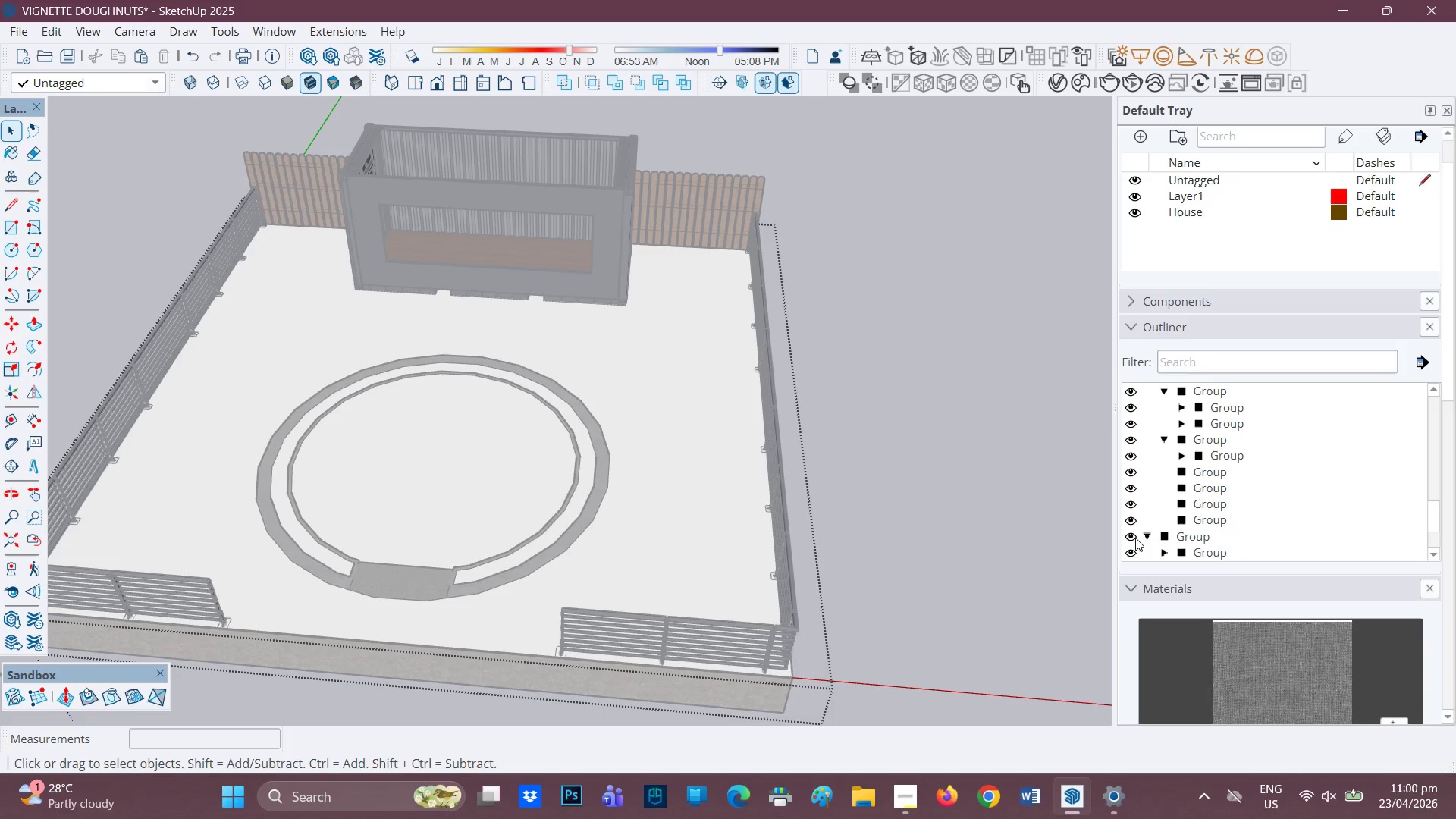 
left_click([1133, 536])
 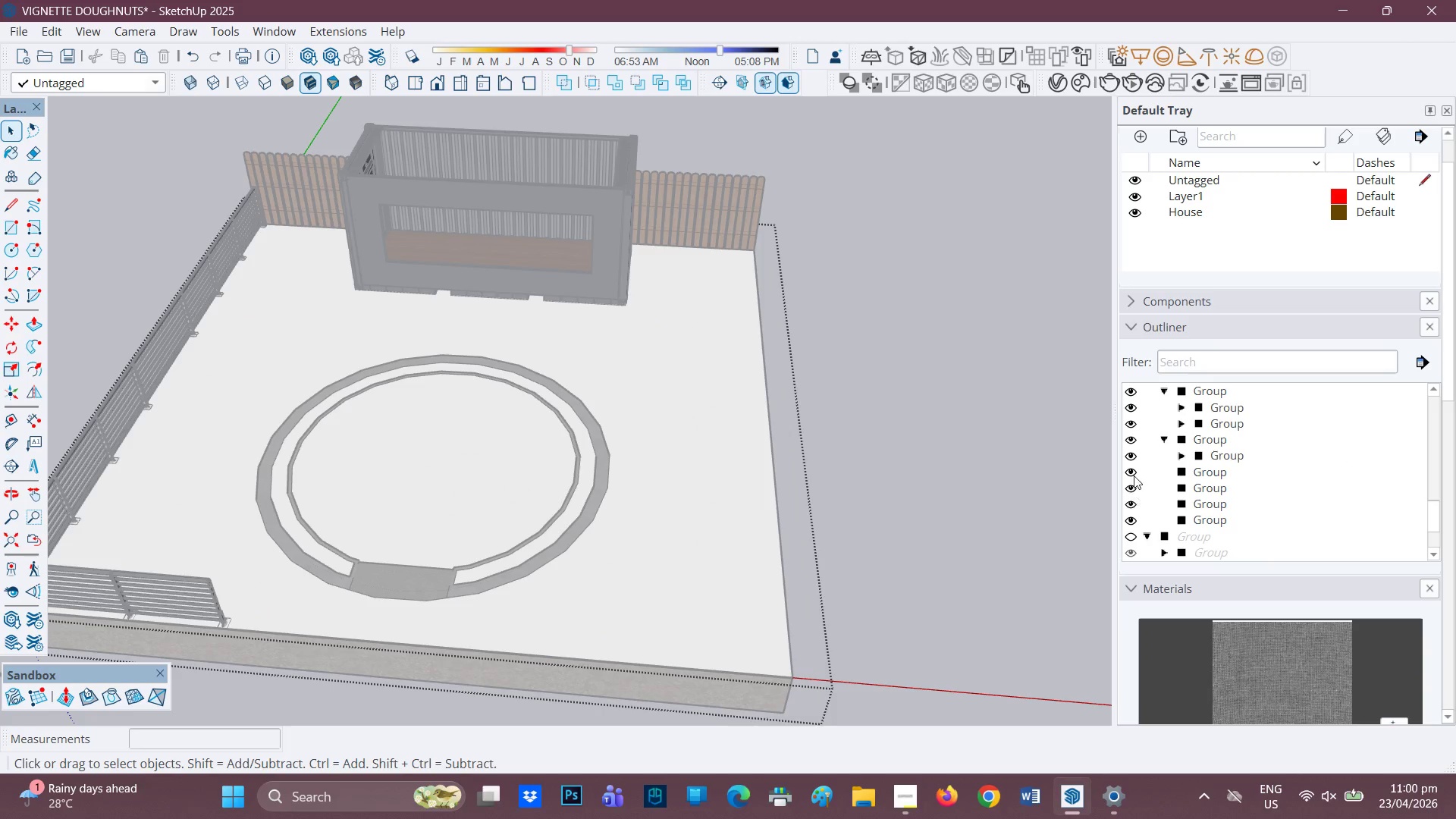 
left_click([1128, 439])
 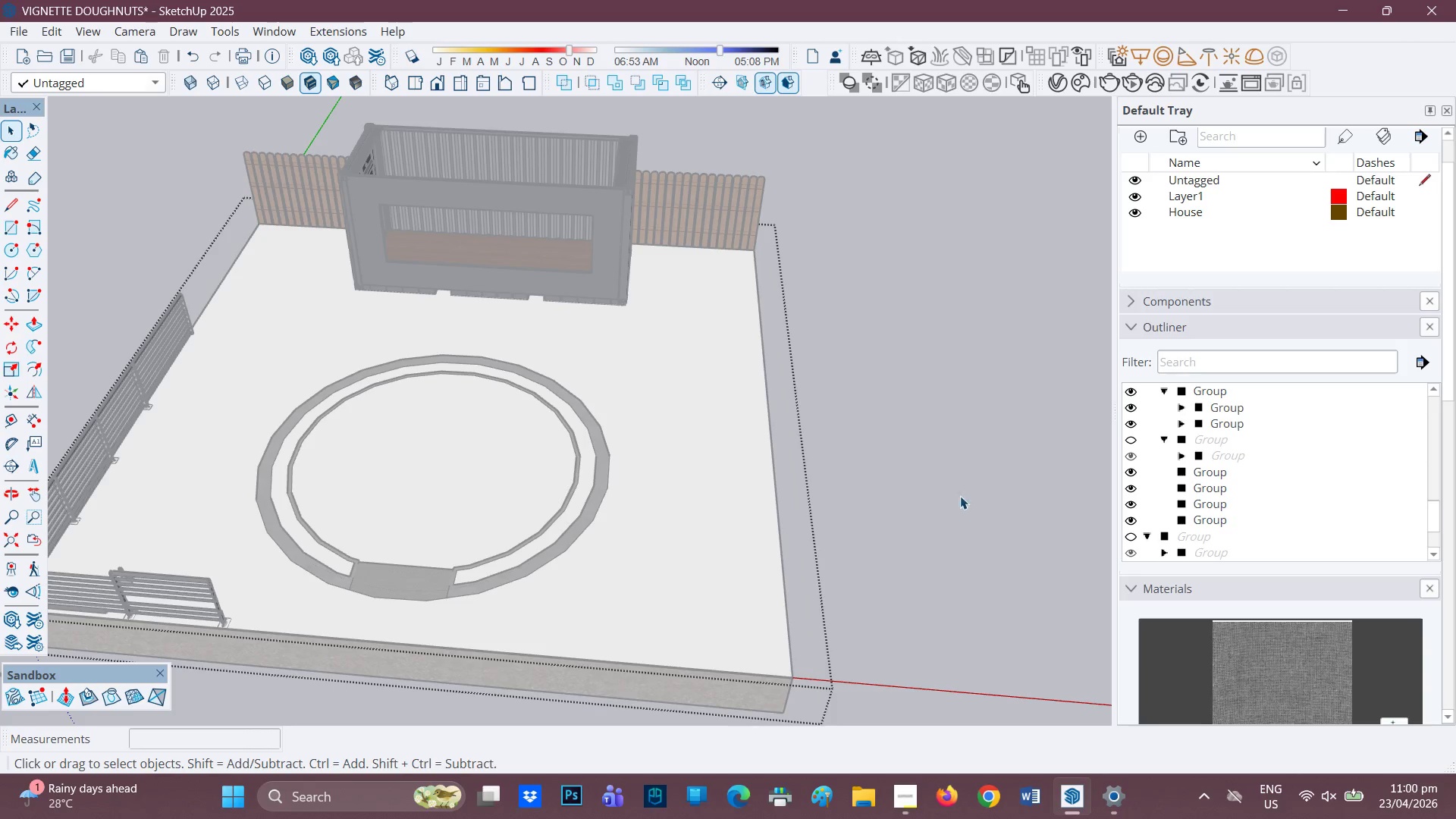 
scroll: coordinate [890, 510], scroll_direction: none, amount: 0.0
 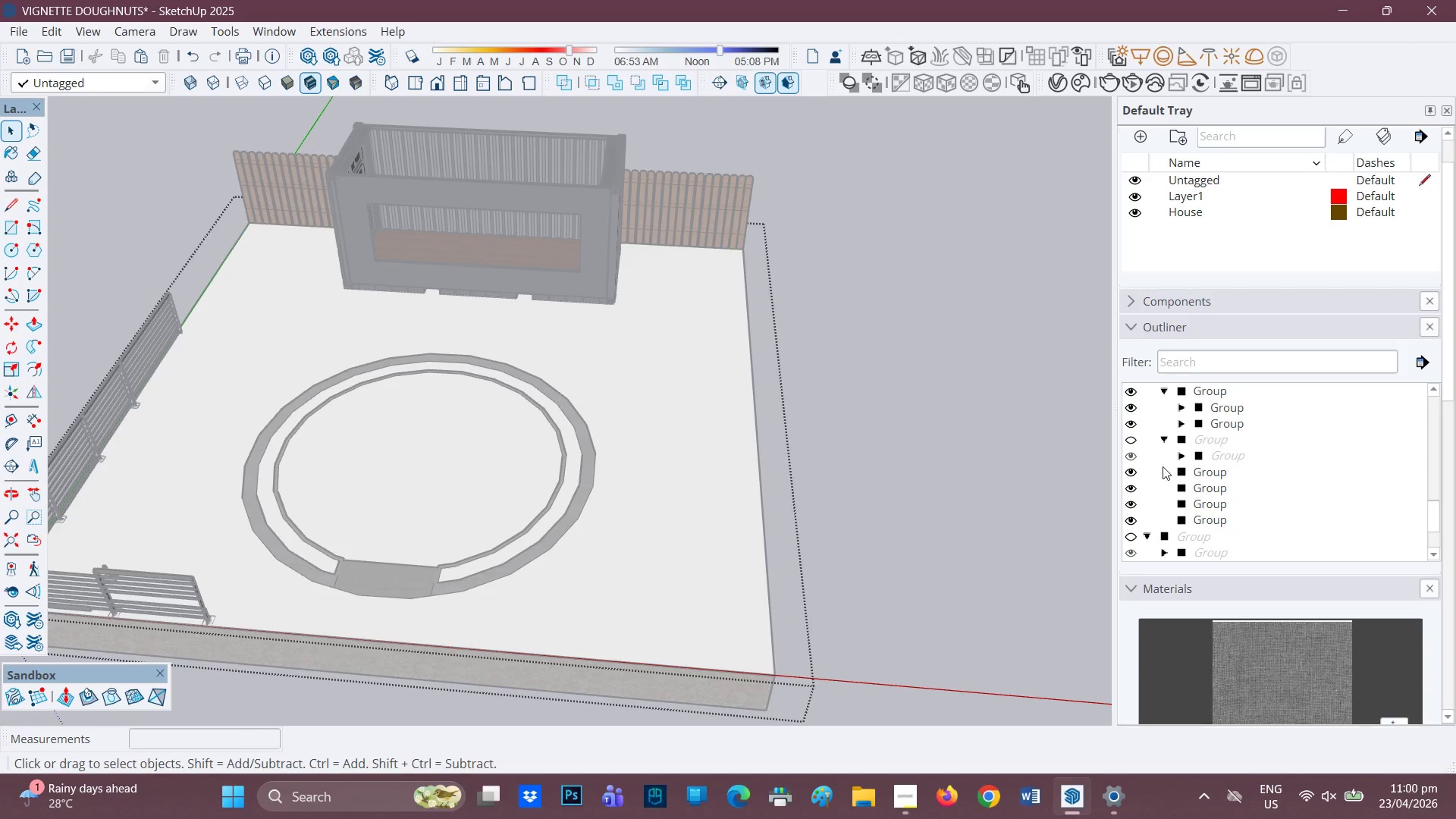 
scroll: coordinate [1138, 439], scroll_direction: up, amount: 2.0
 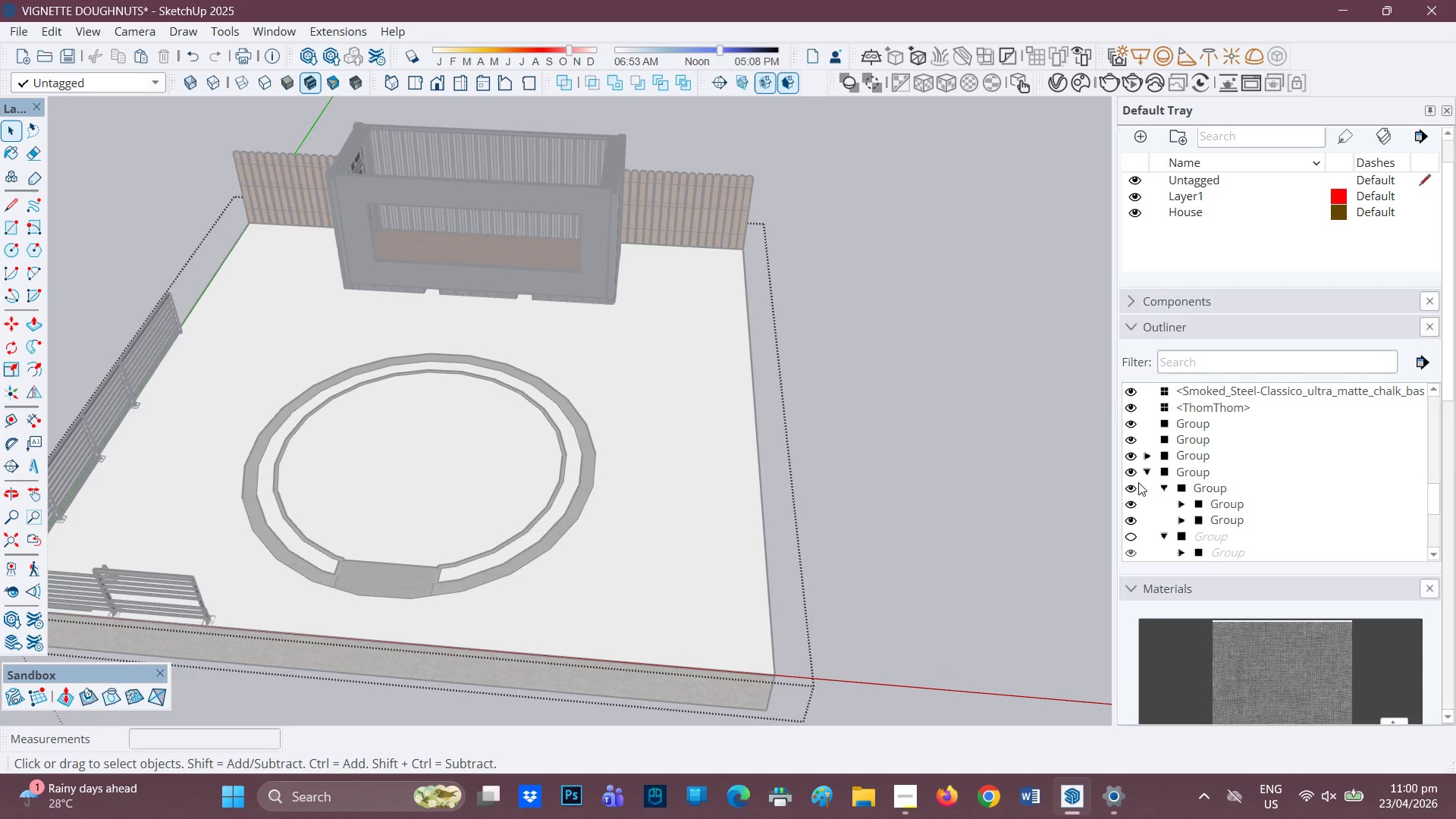 
left_click([1128, 485])
 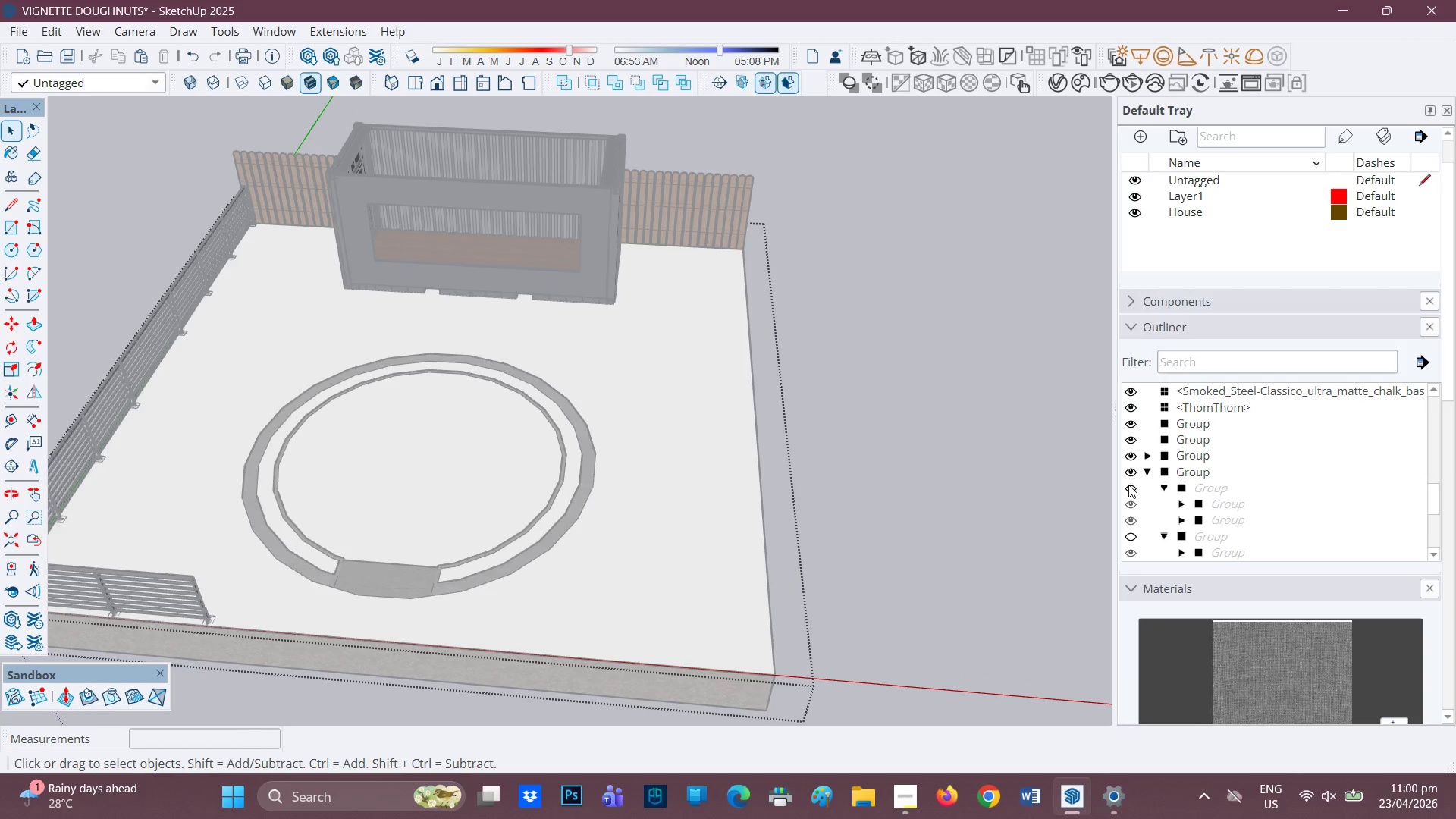 
left_click([1128, 485])
 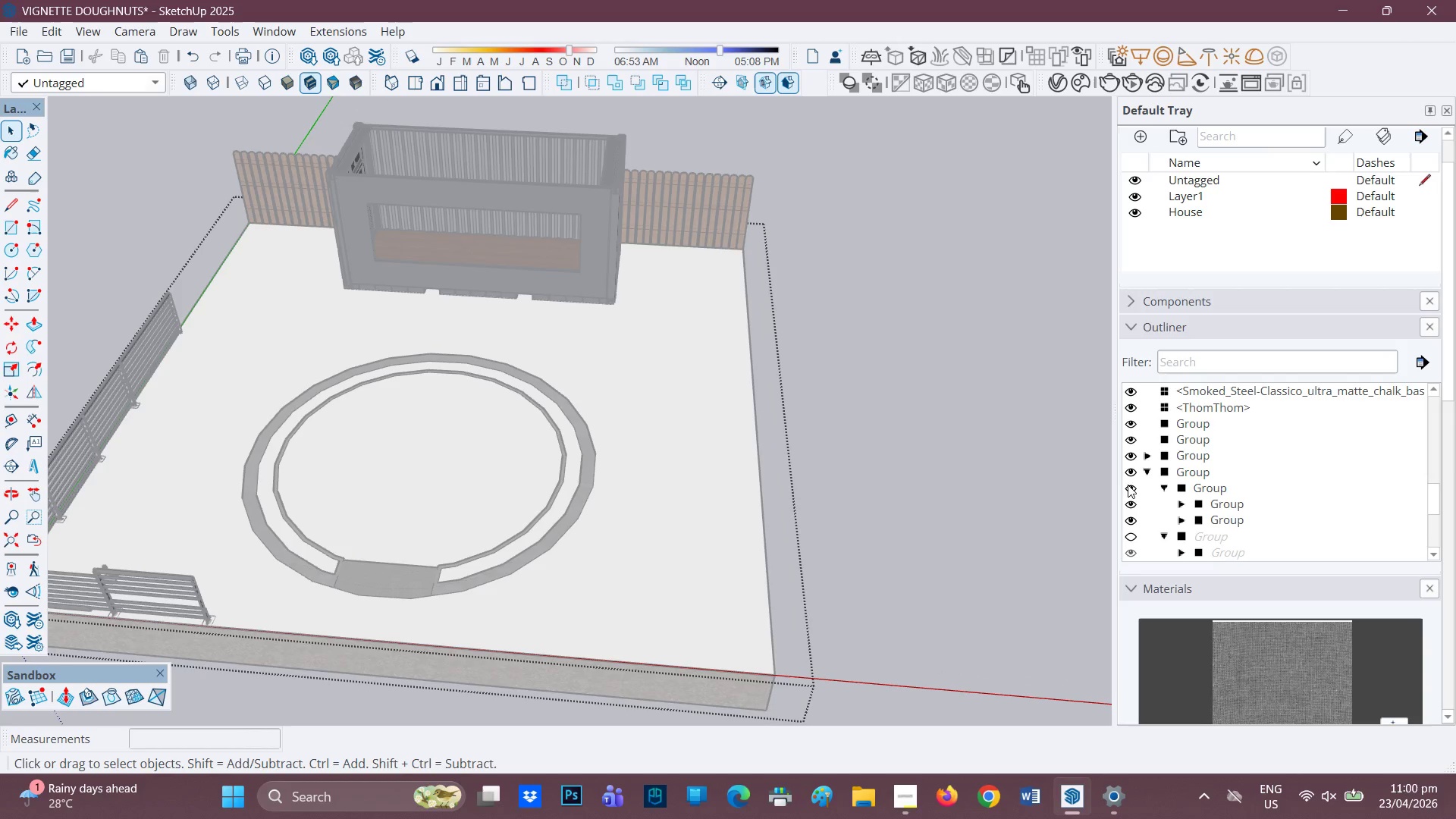 
left_click([1129, 489])
 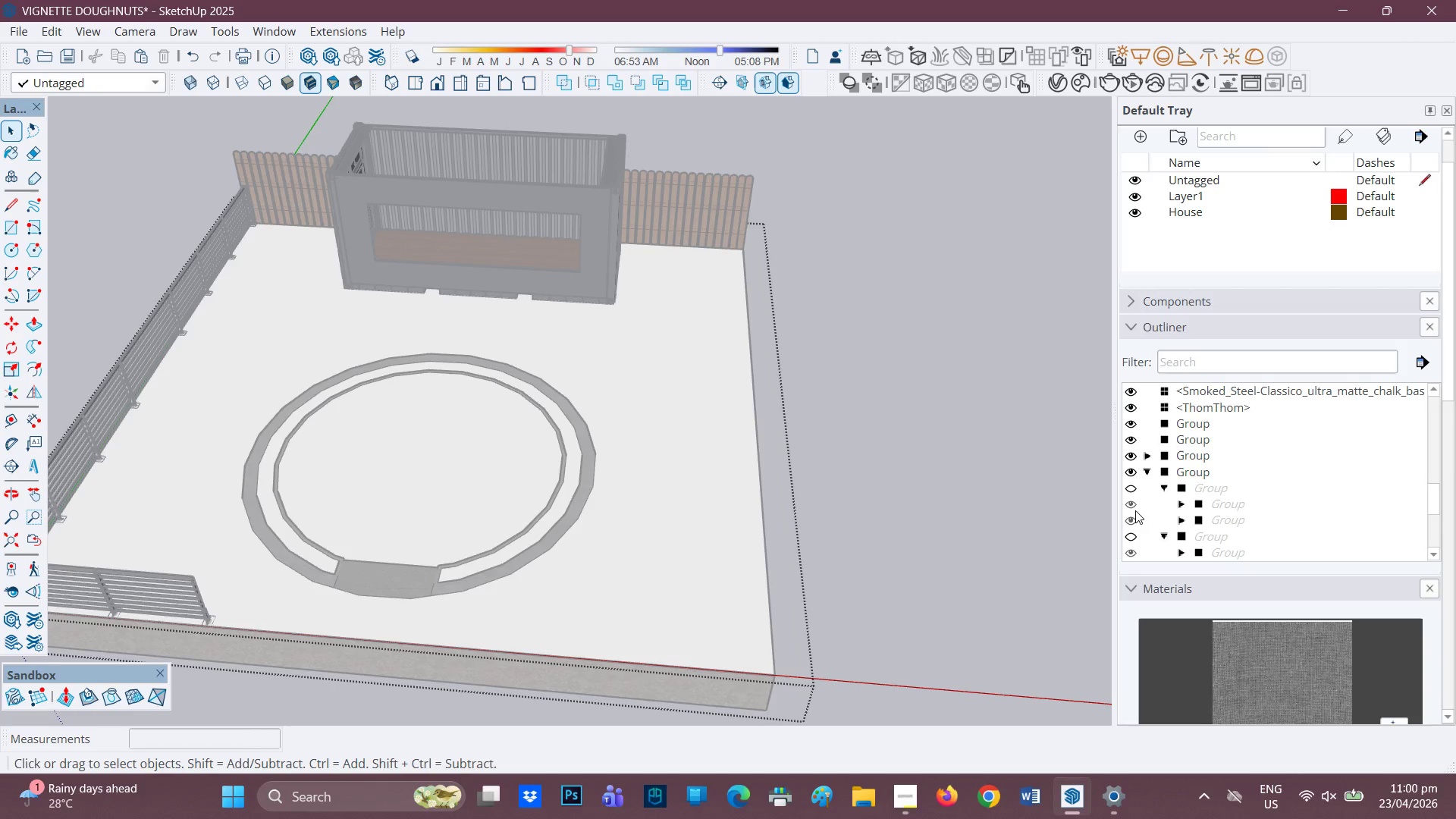 
scroll: coordinate [375, 441], scroll_direction: down, amount: 2.0
 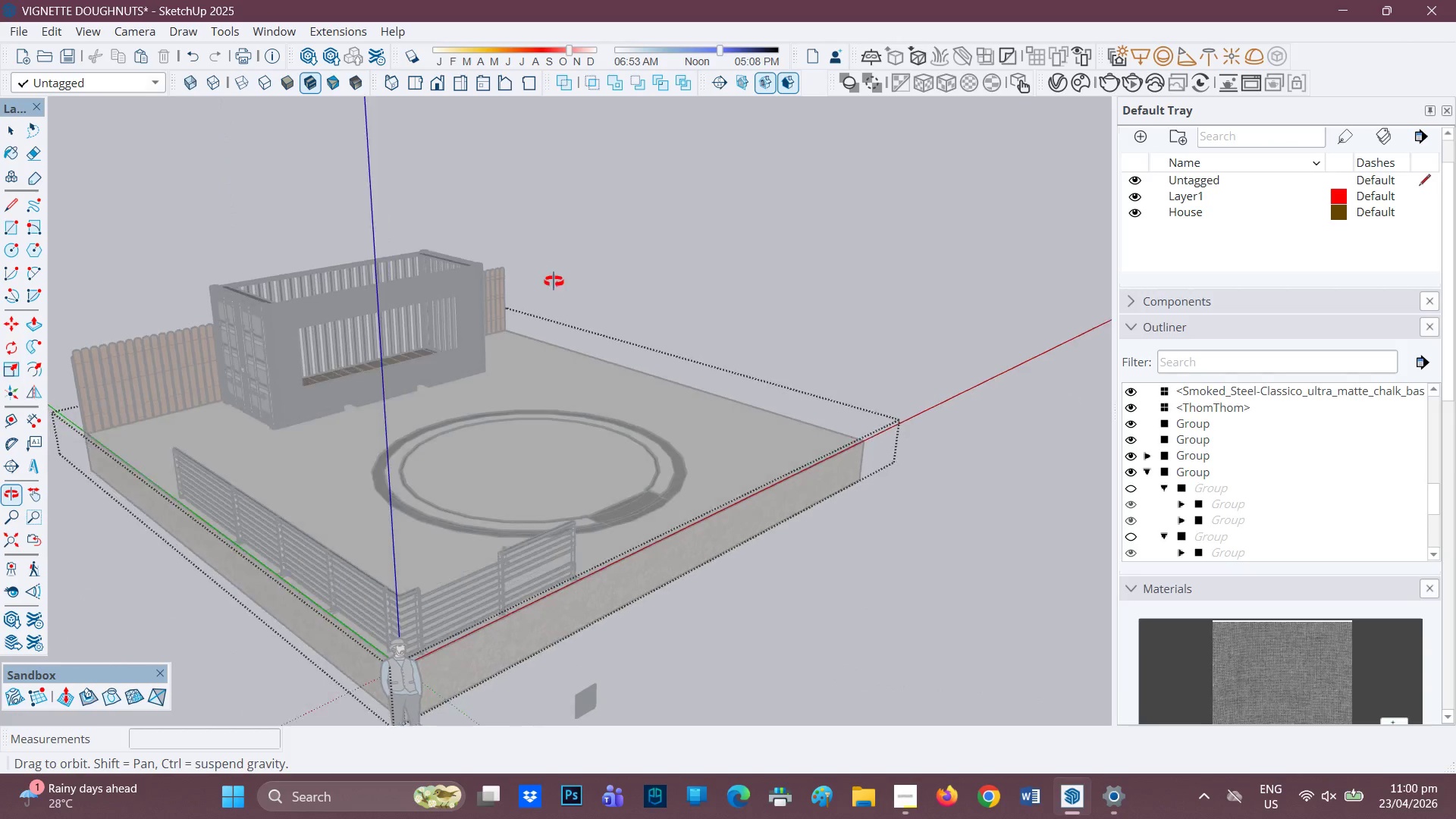 
key(Space)
 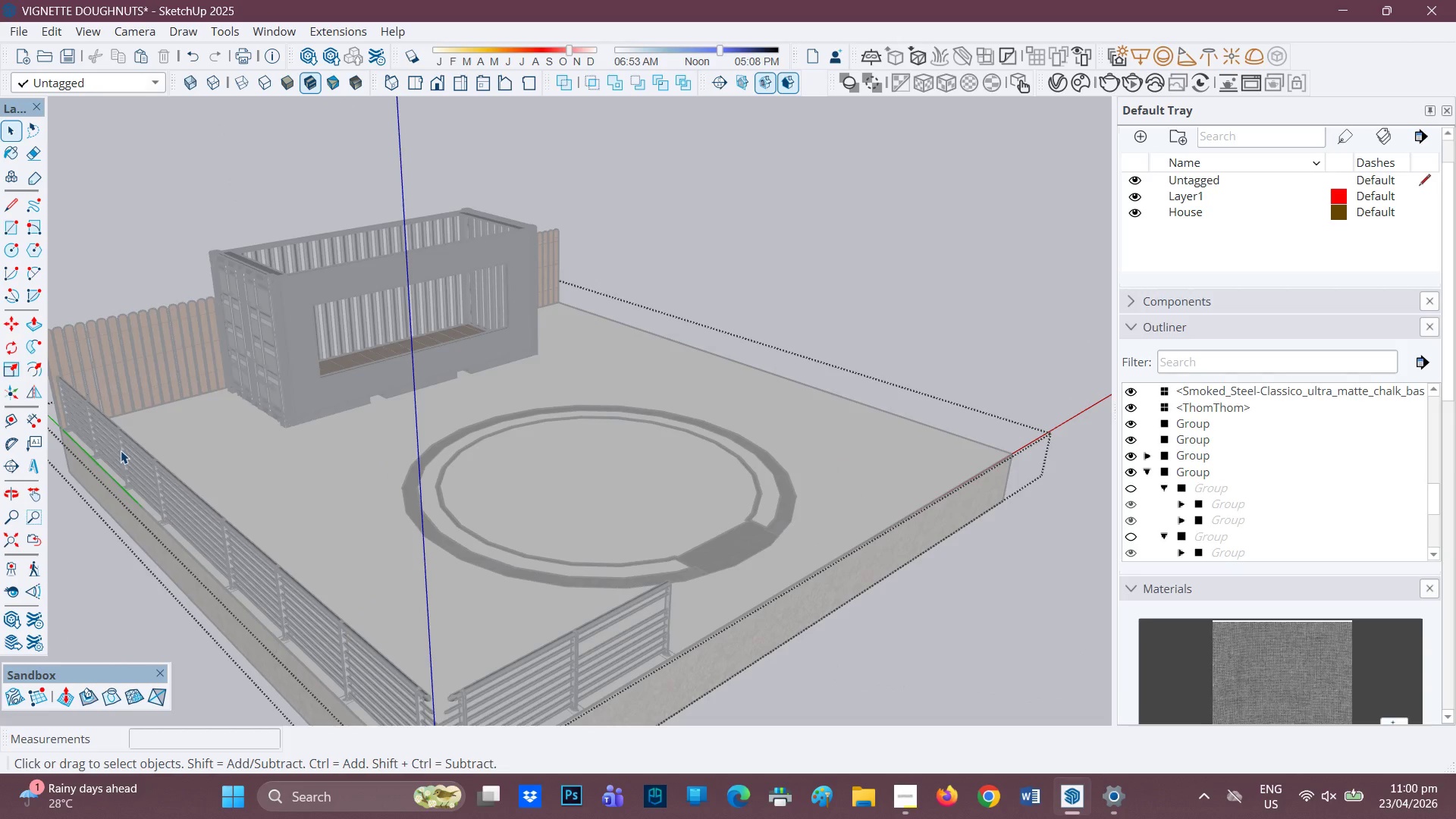 
scroll: coordinate [204, 429], scroll_direction: up, amount: 2.0
 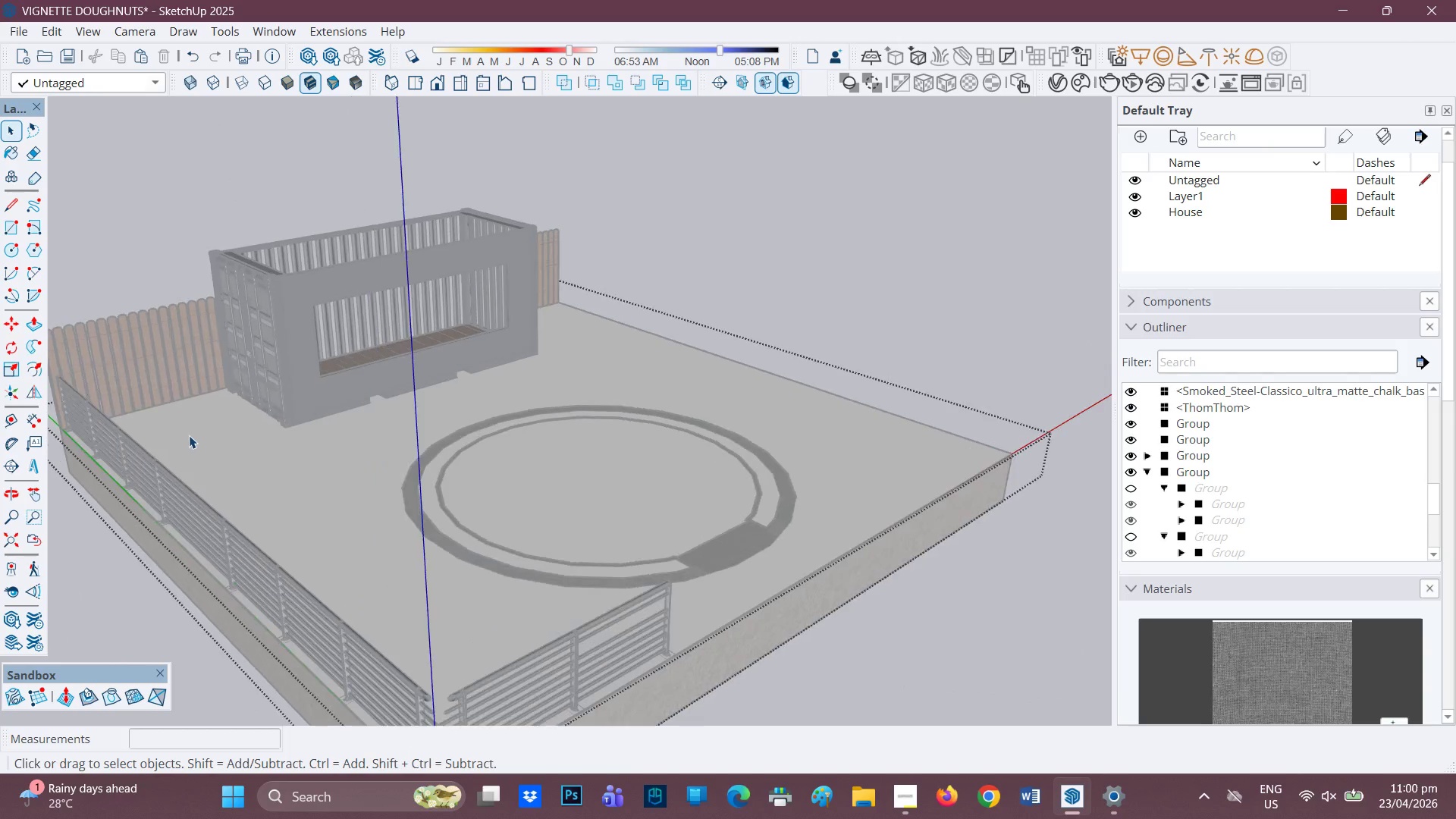 
left_click([121, 450])
 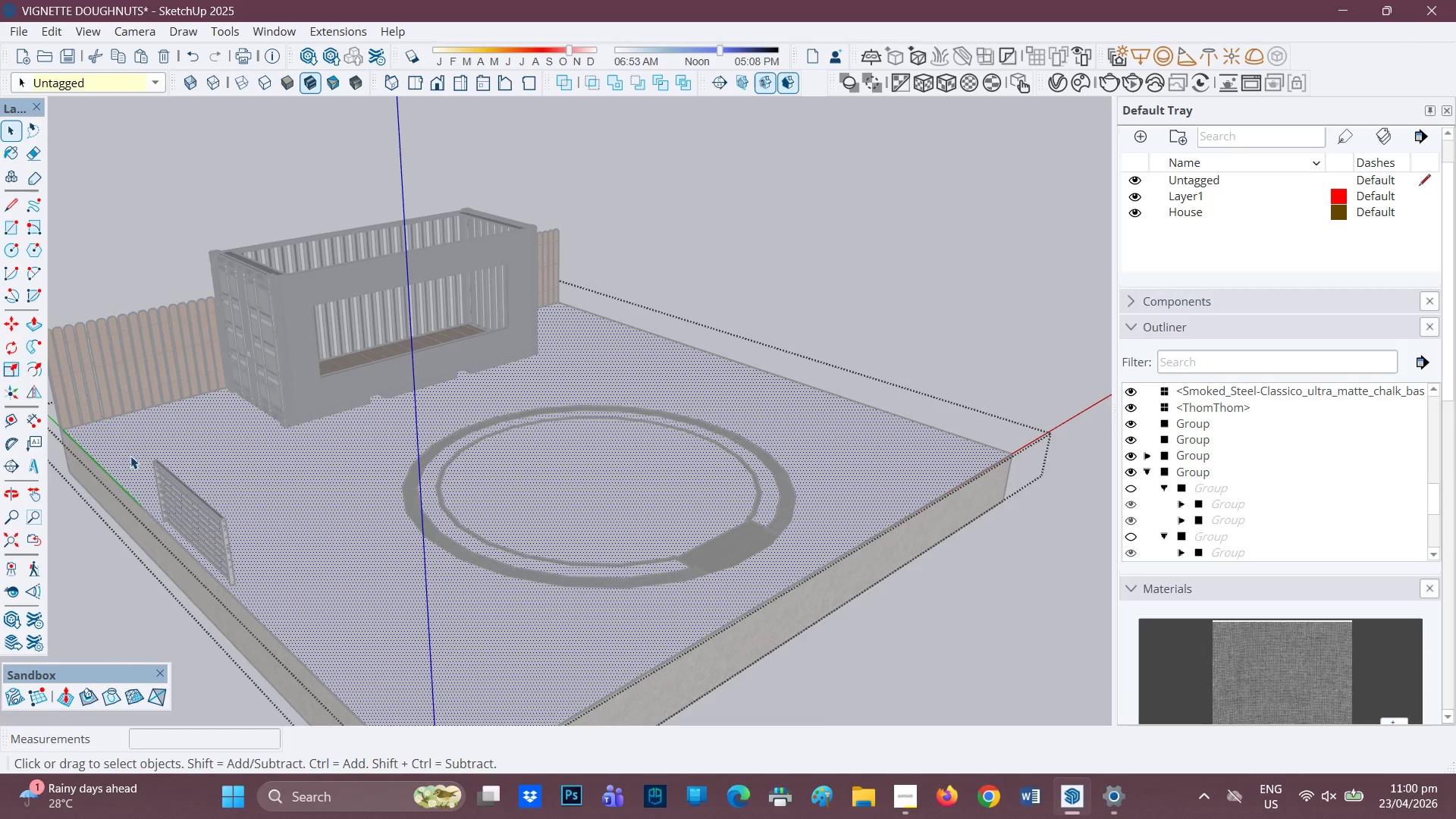 
scroll: coordinate [535, 488], scroll_direction: down, amount: 4.0
 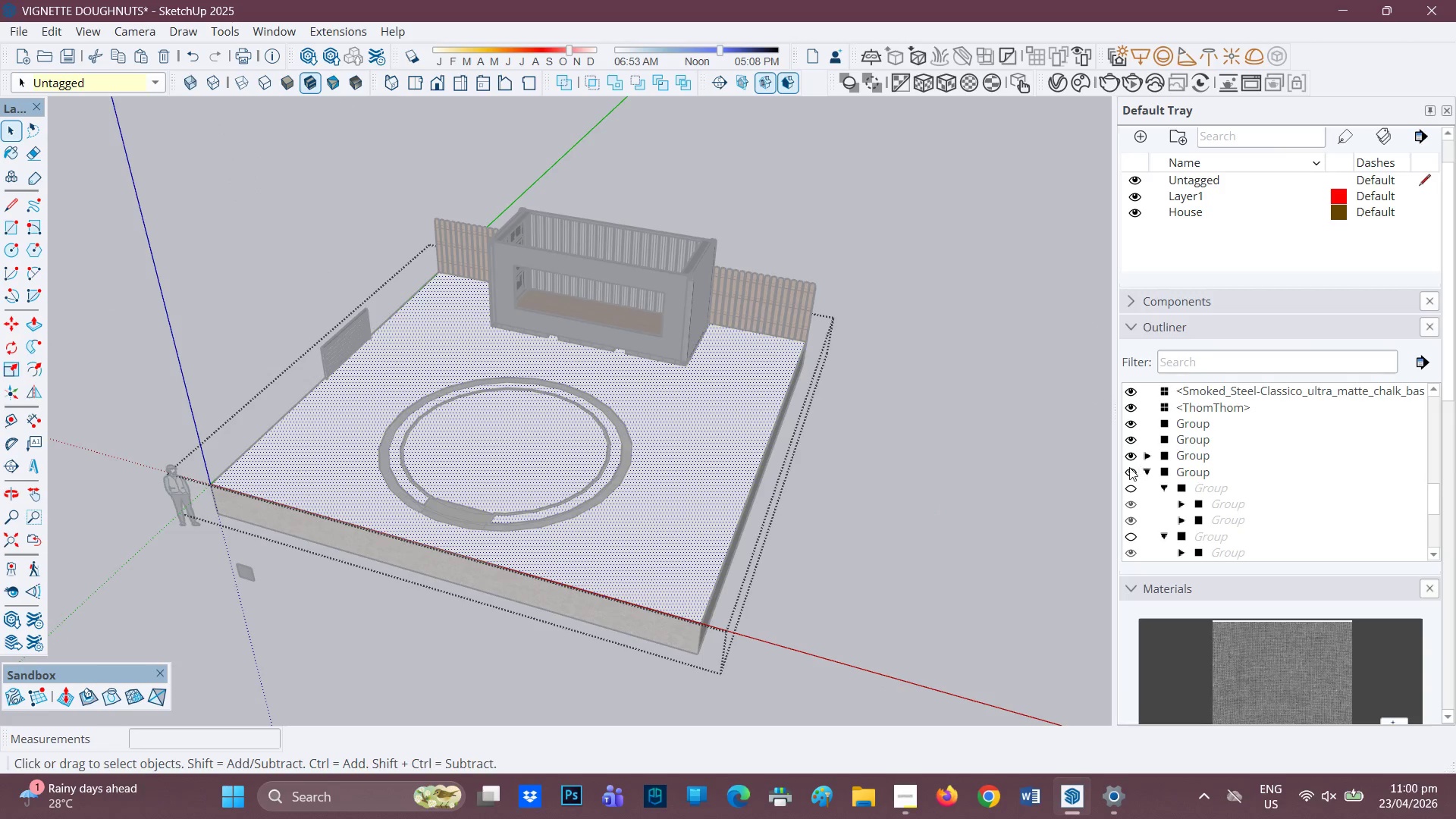 
left_click([1133, 469])
 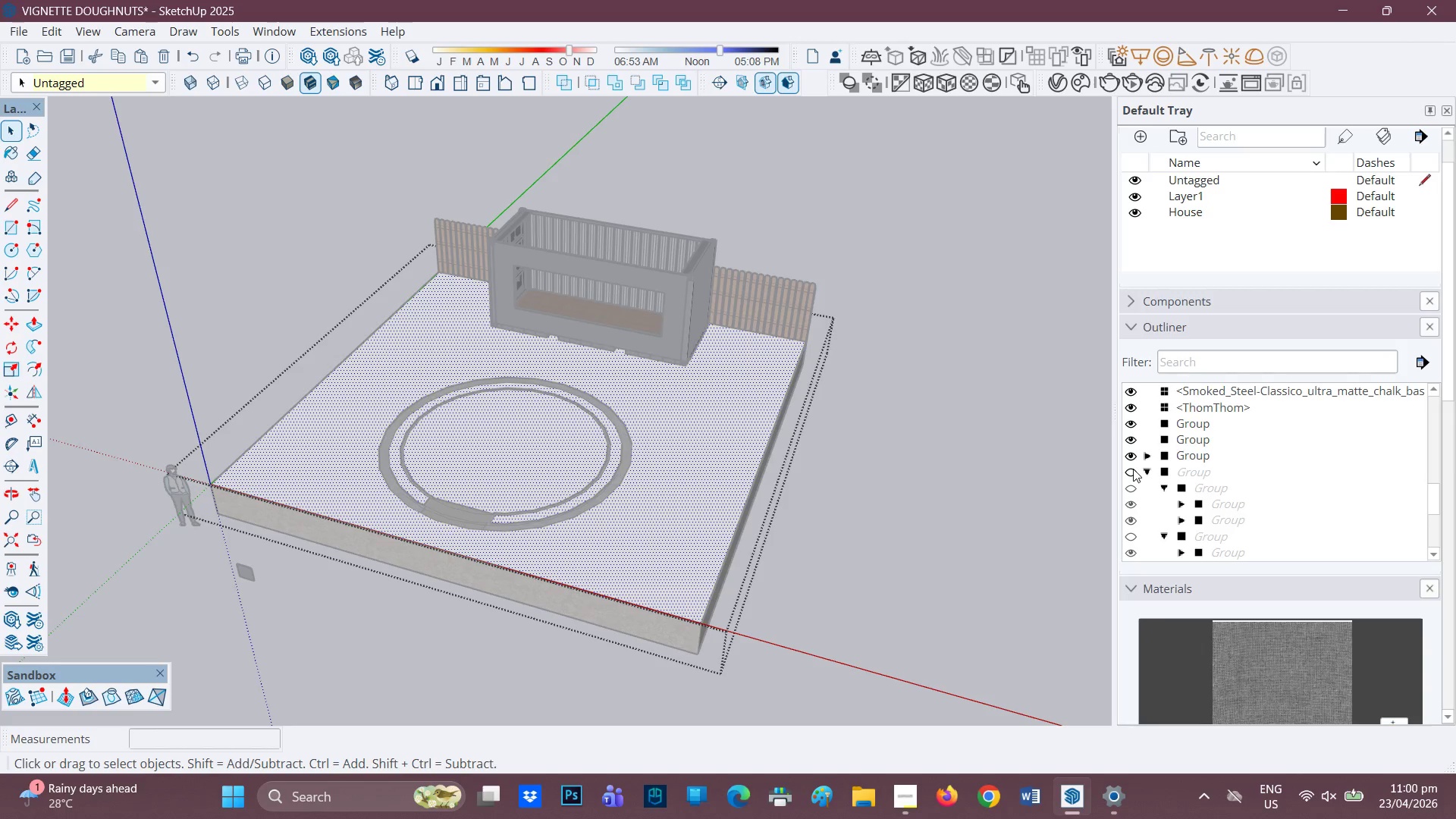 
scroll: coordinate [750, 438], scroll_direction: down, amount: 2.0
 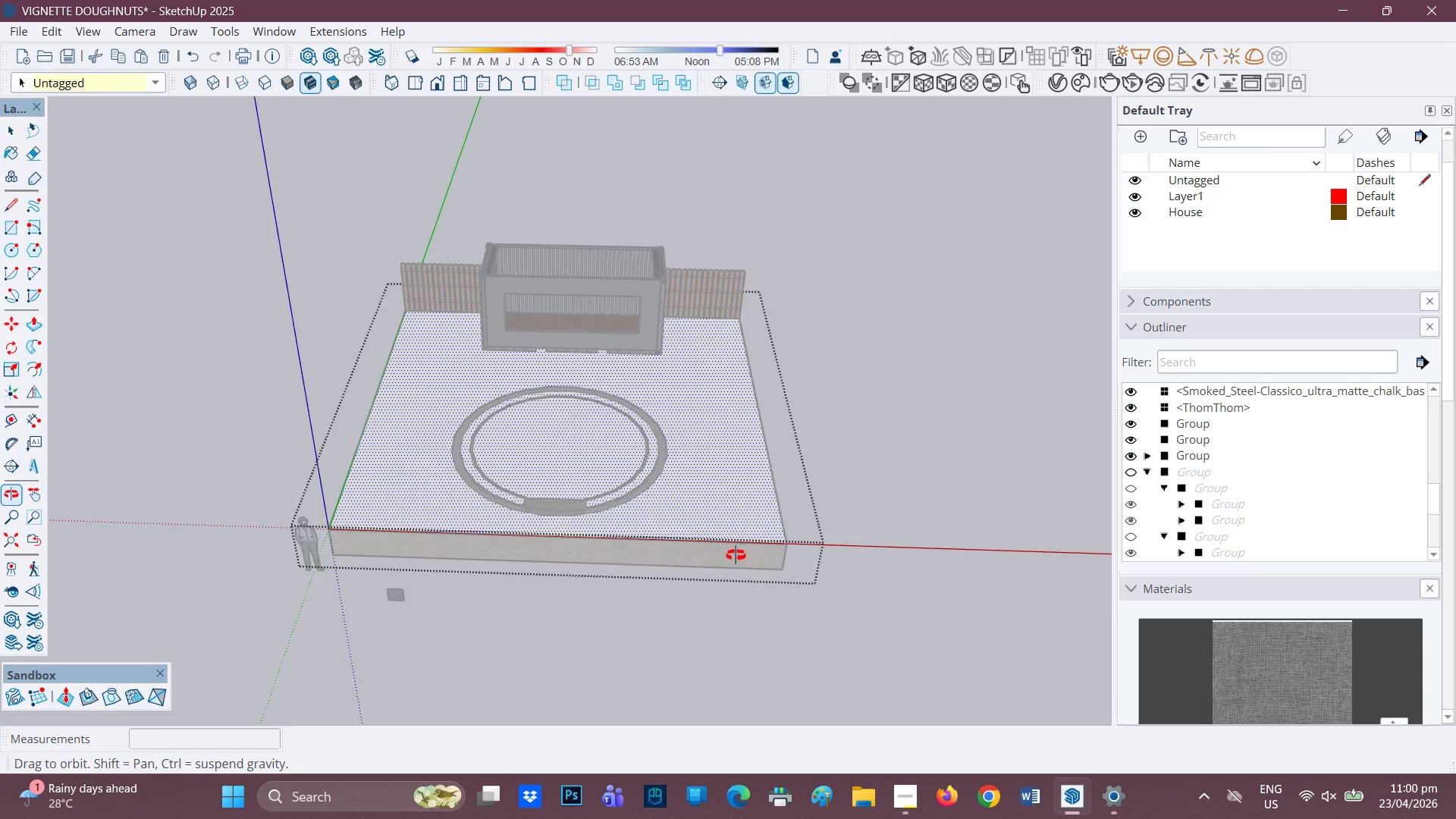 
key(Space)
 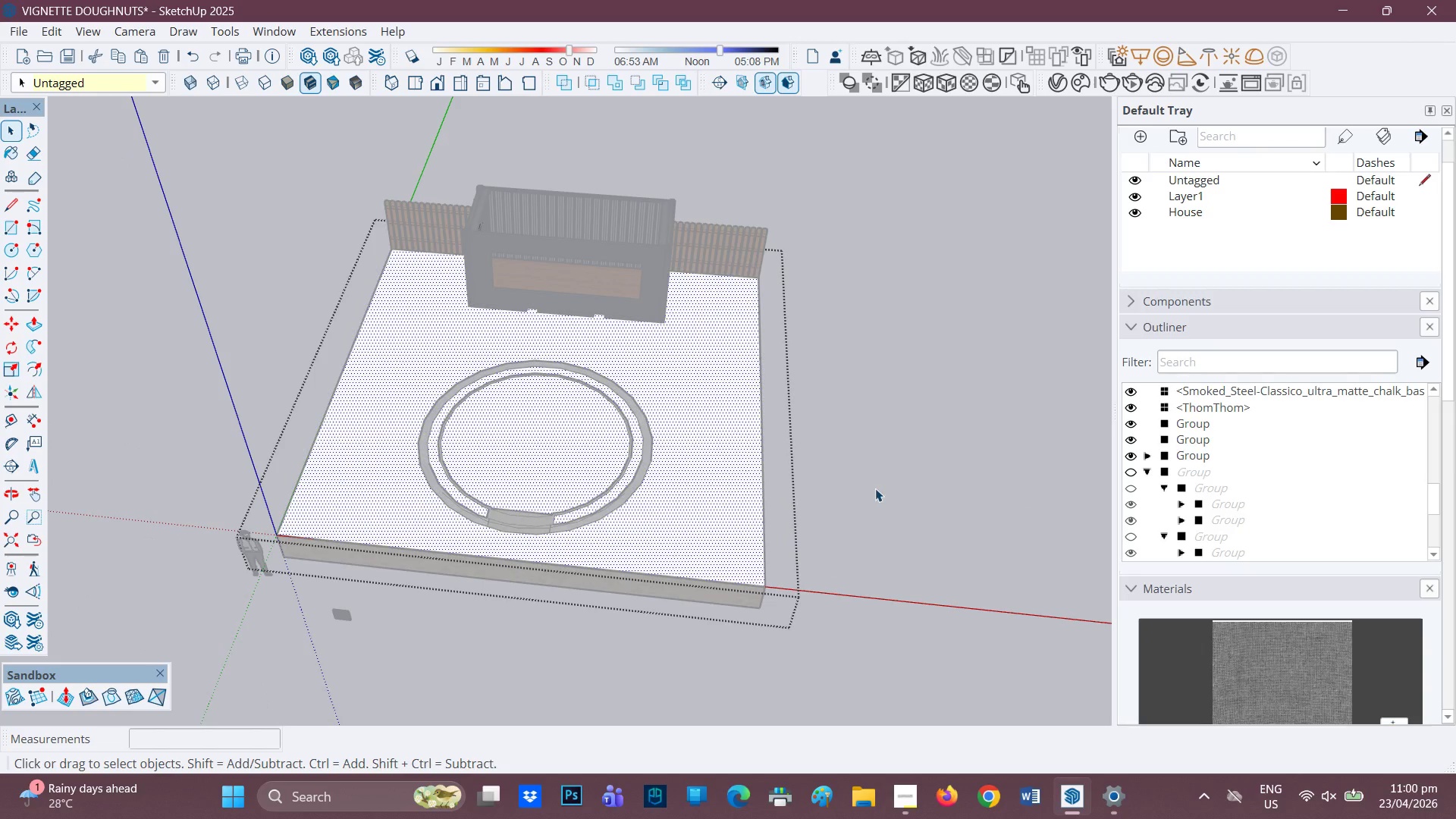 
left_click([875, 488])
 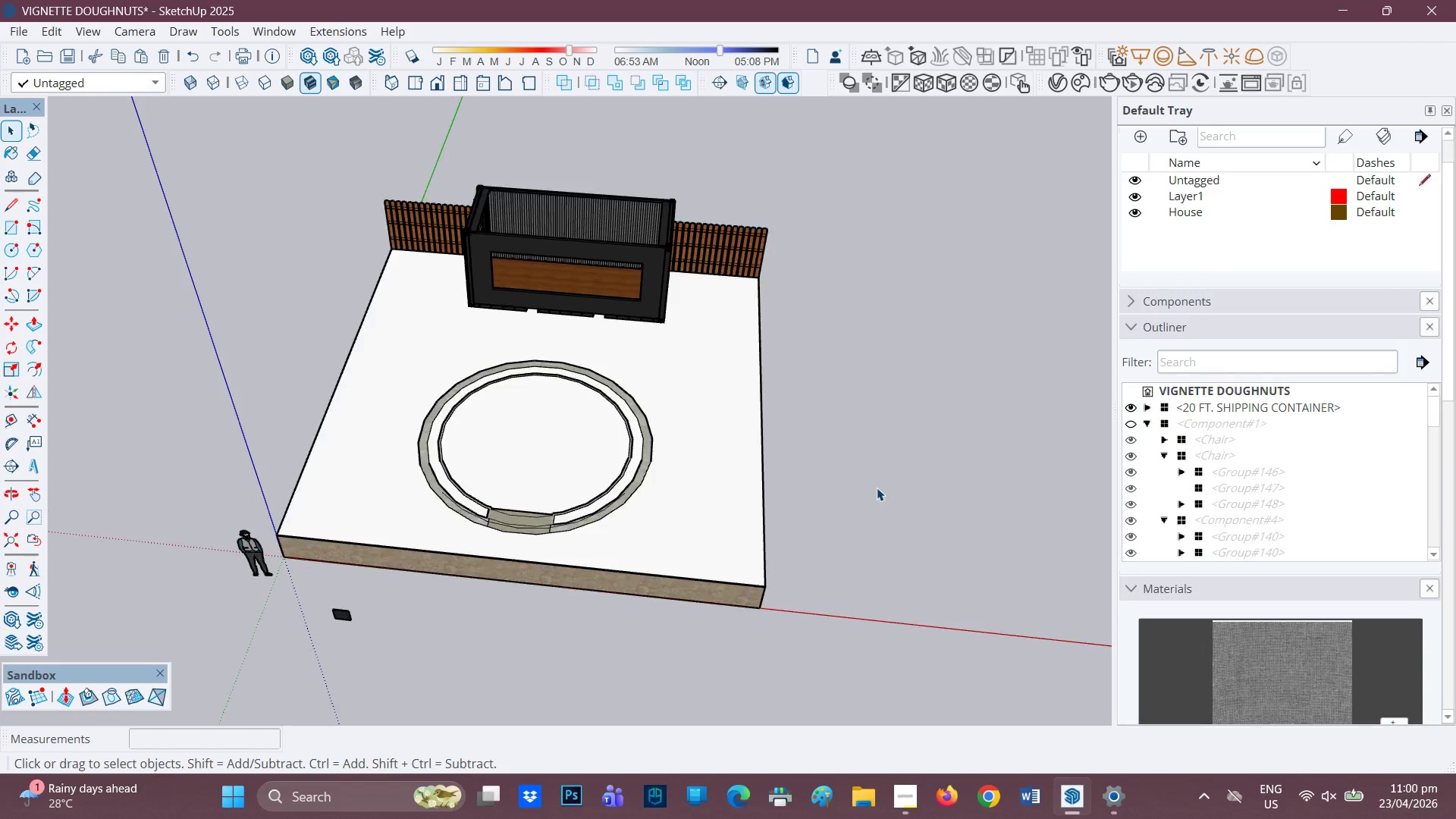 
scroll: coordinate [682, 504], scroll_direction: up, amount: 5.0
 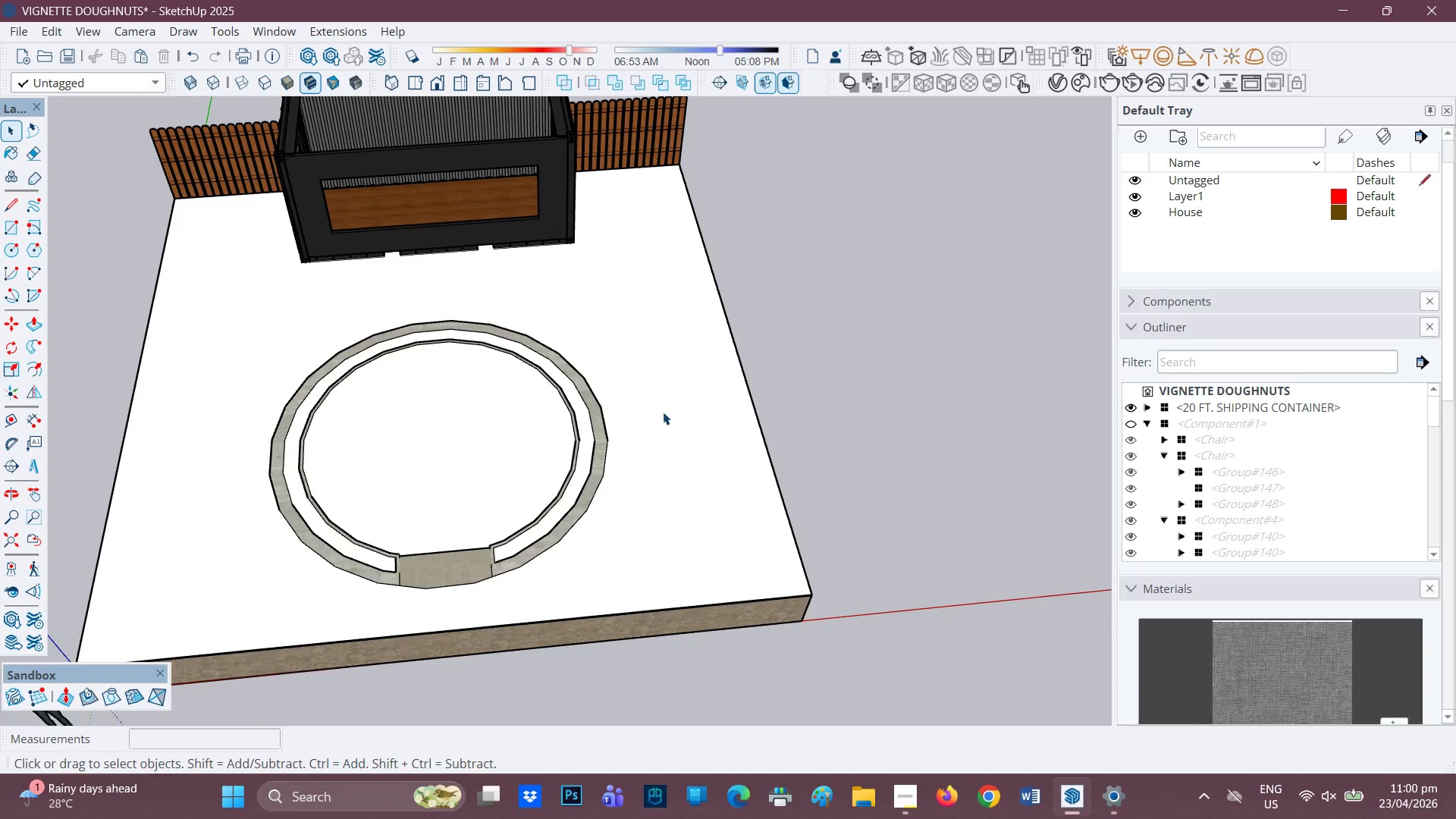 
key(L)
 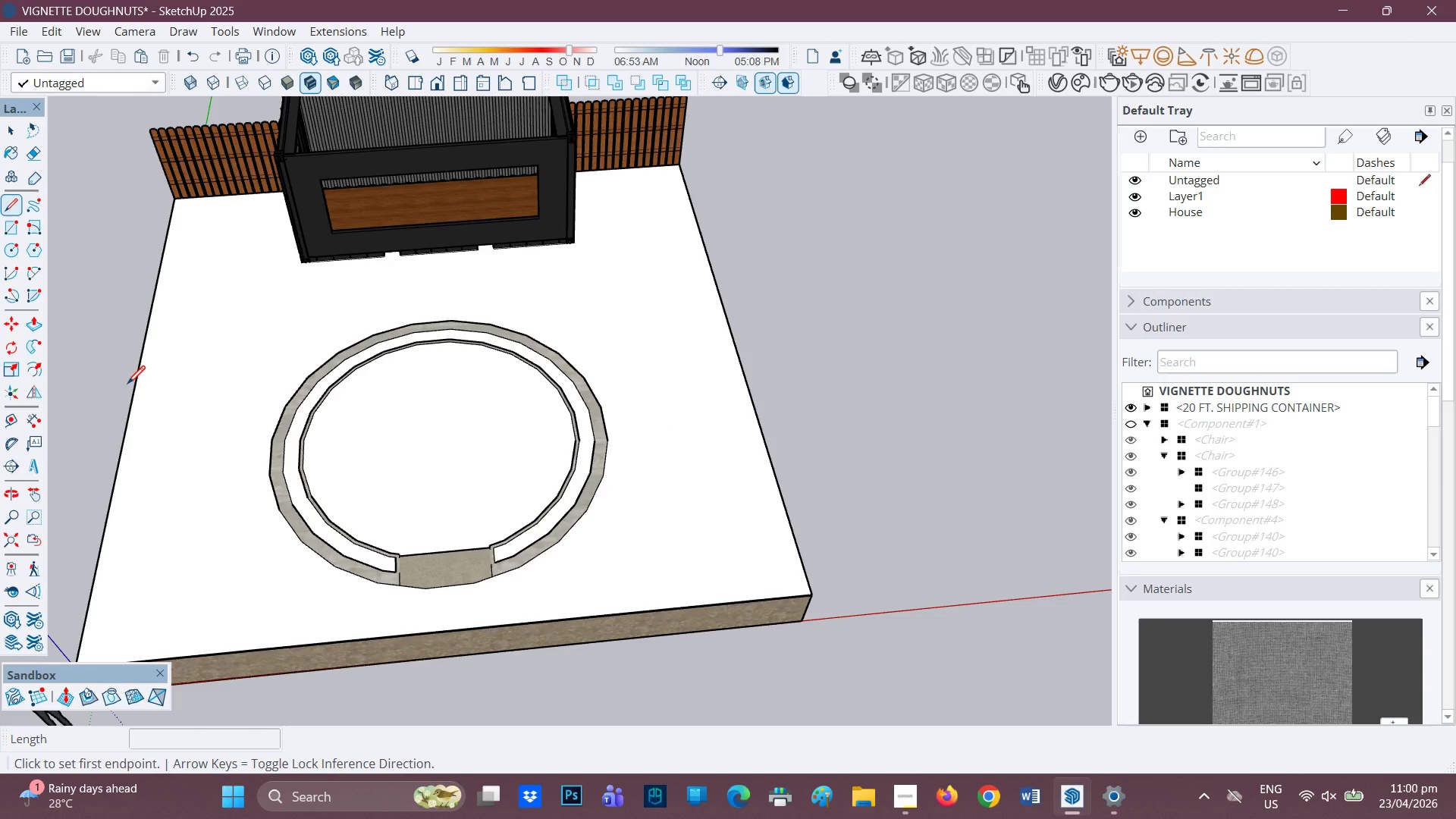 
key(Space)
 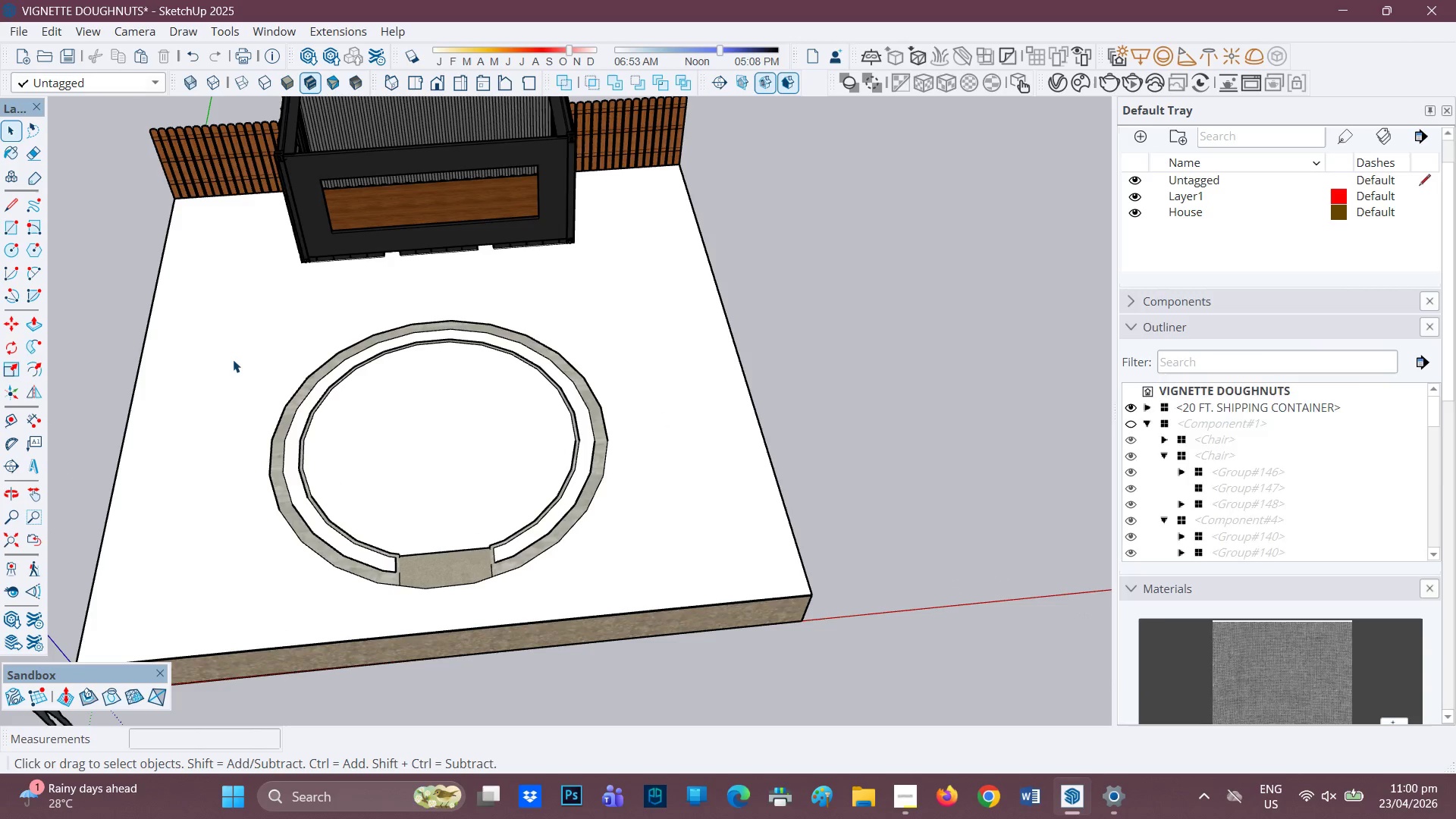 
double_click([233, 359])
 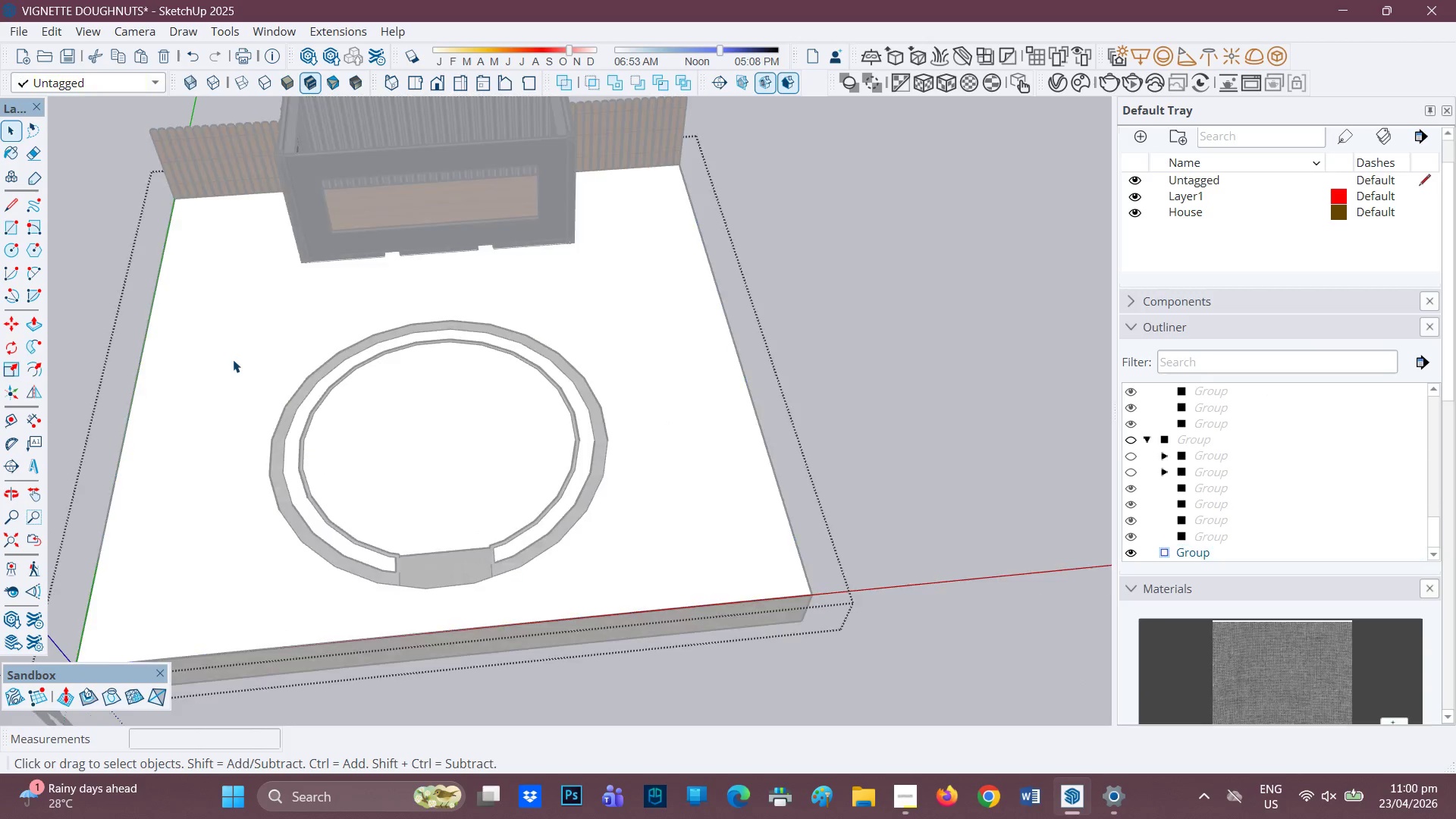 
triple_click([233, 359])
 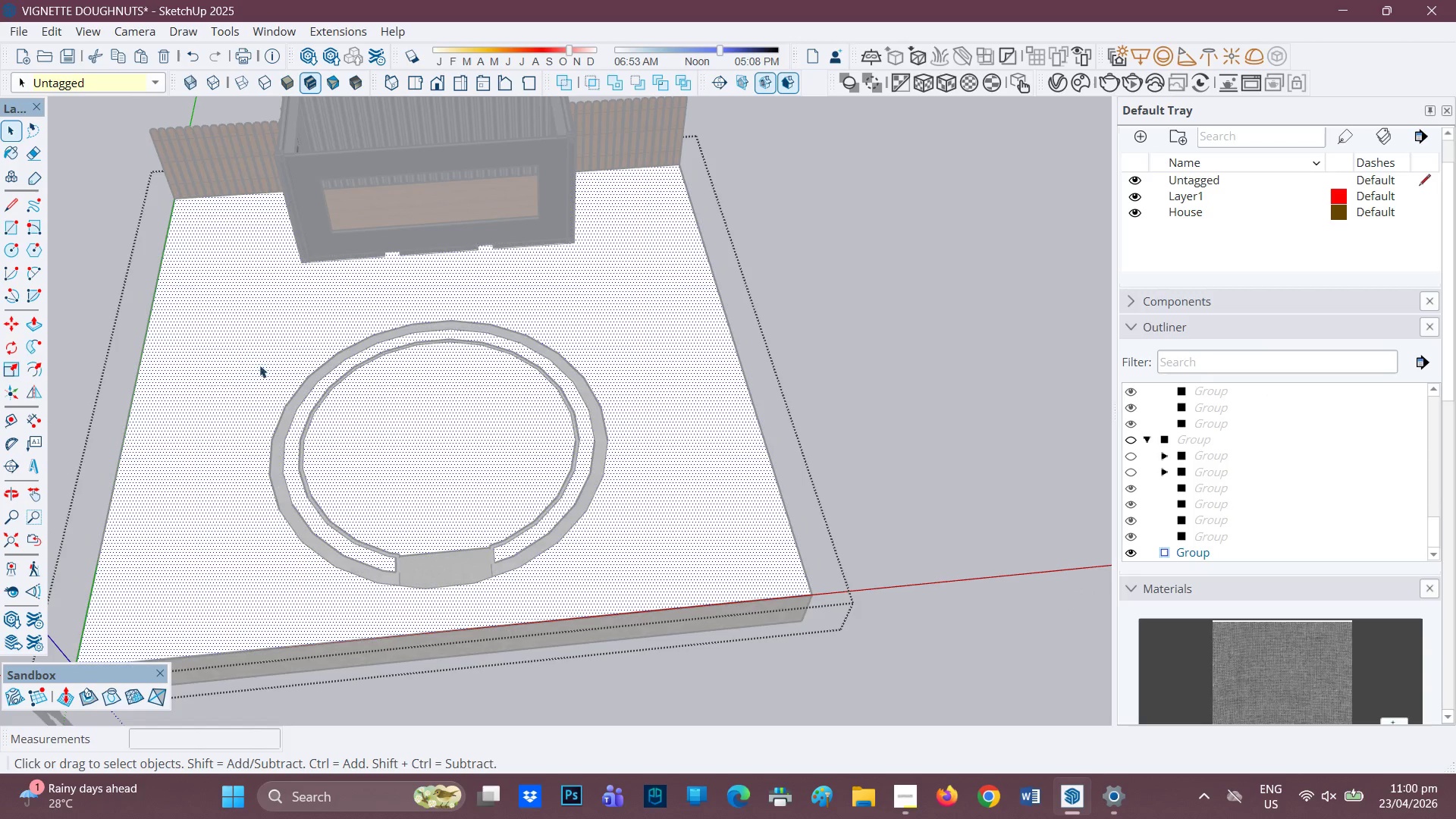 
key(L)
 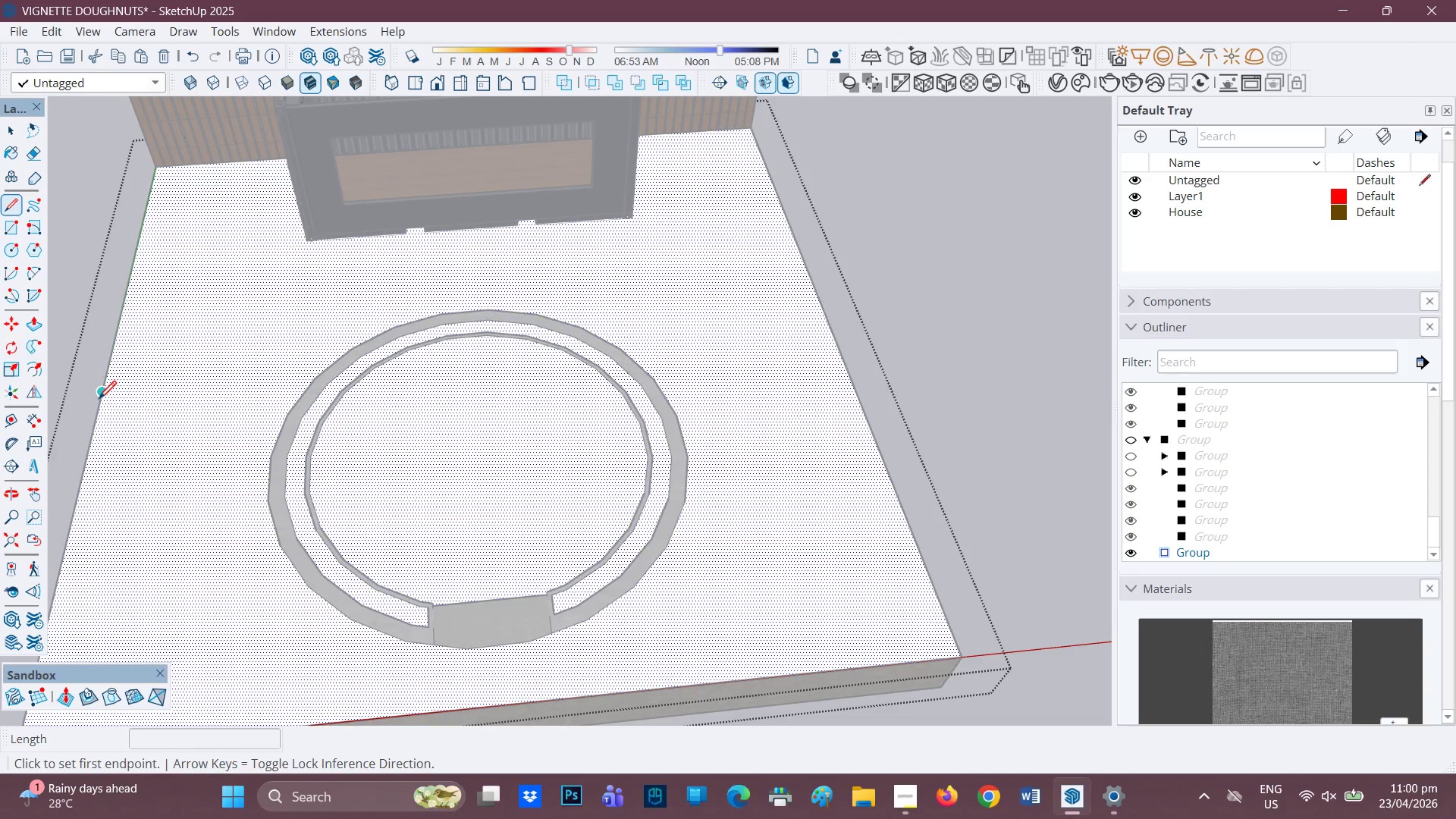 
scroll: coordinate [275, 371], scroll_direction: up, amount: 2.0
 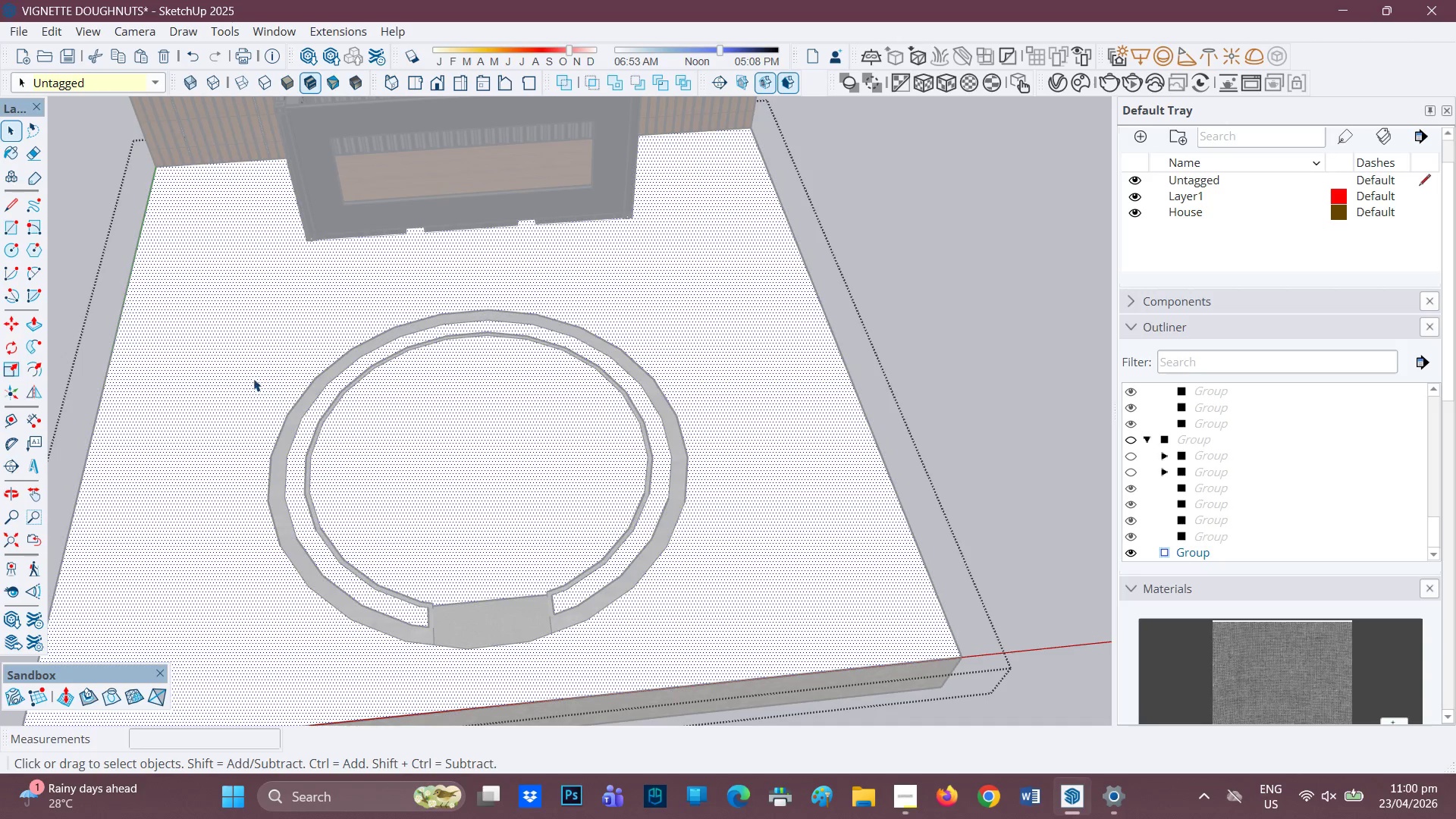 
left_click([99, 395])
 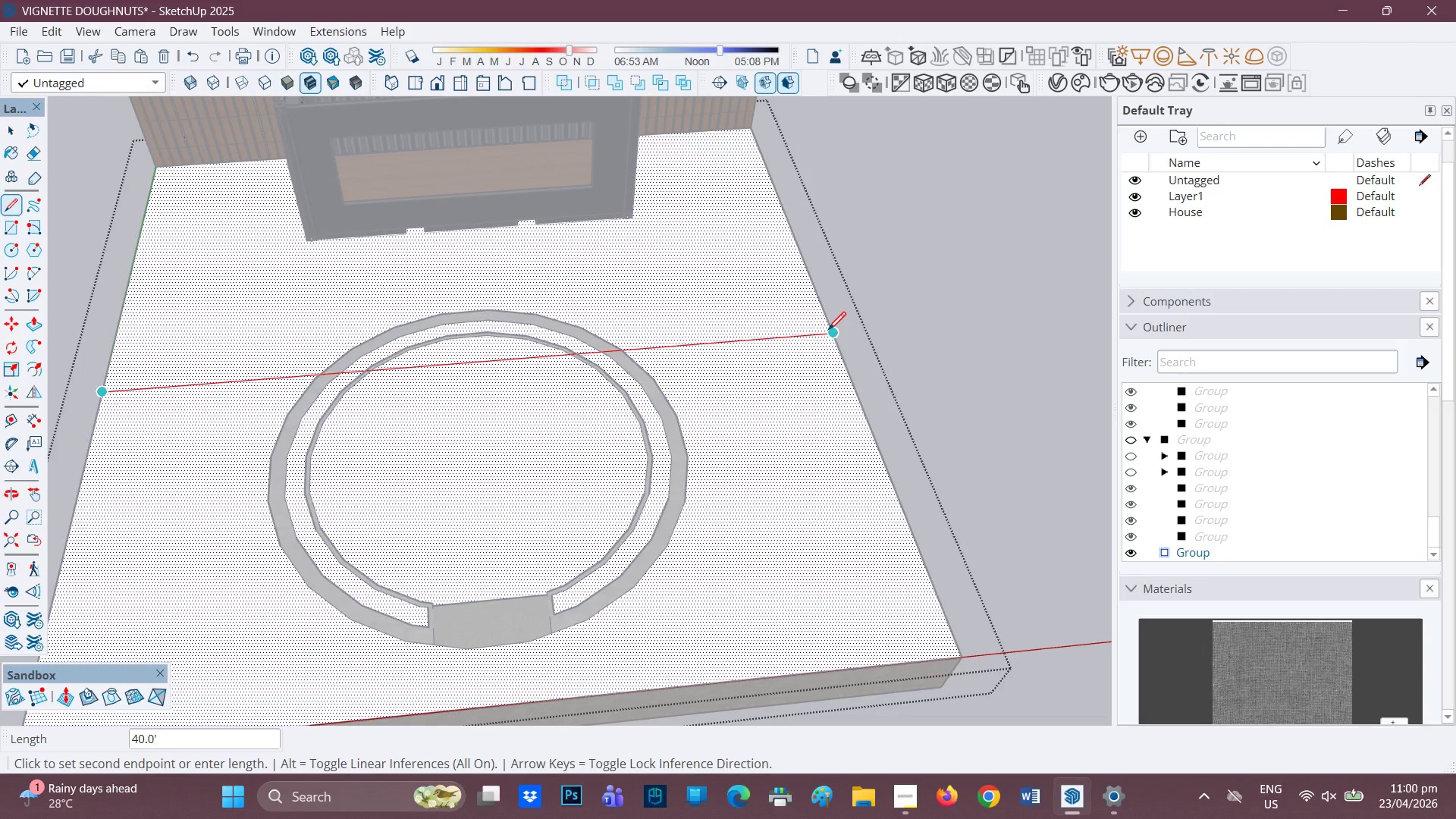 
left_click([831, 332])
 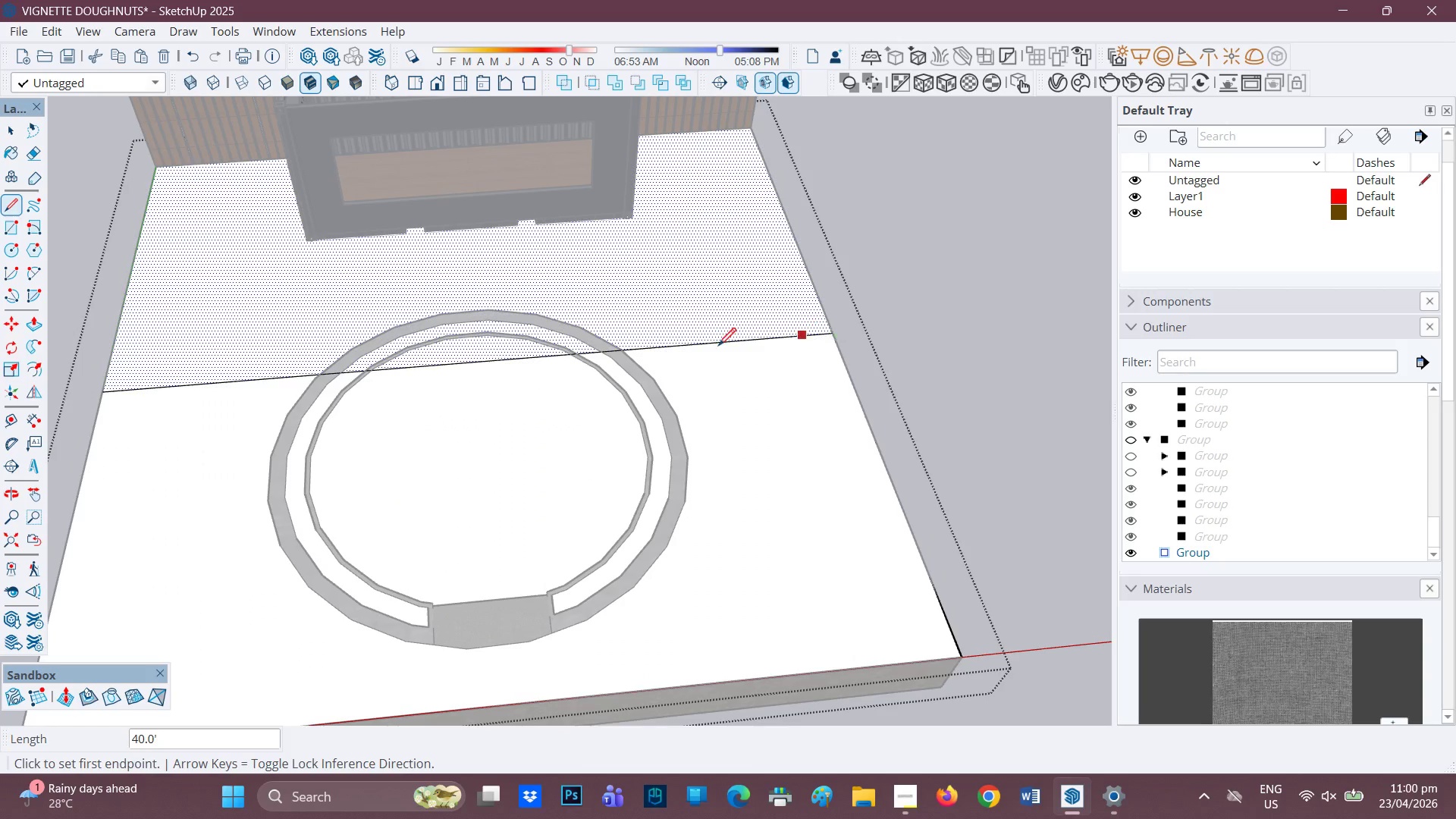 
scroll: coordinate [672, 366], scroll_direction: down, amount: 3.0
 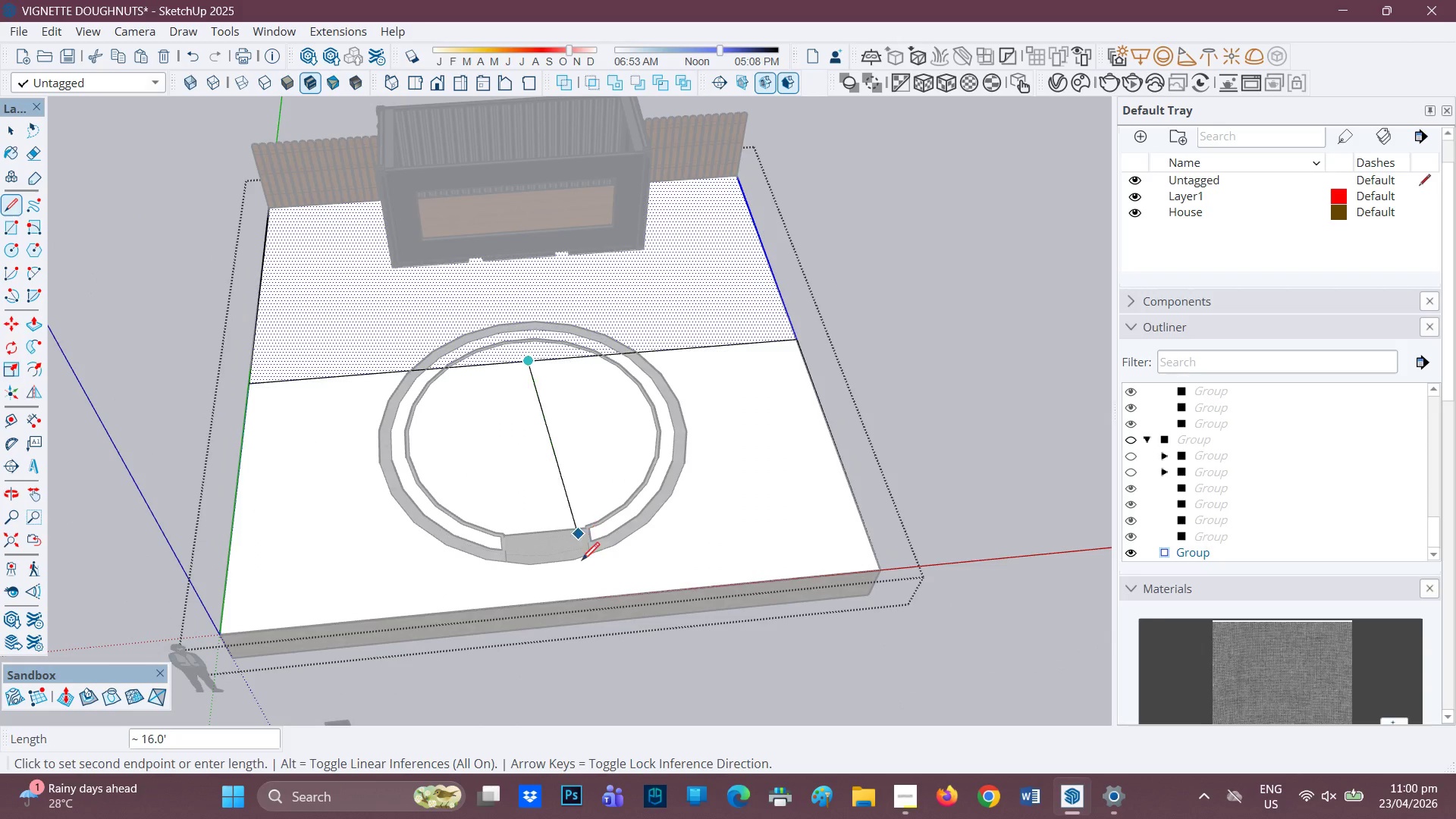 
left_click([561, 602])
 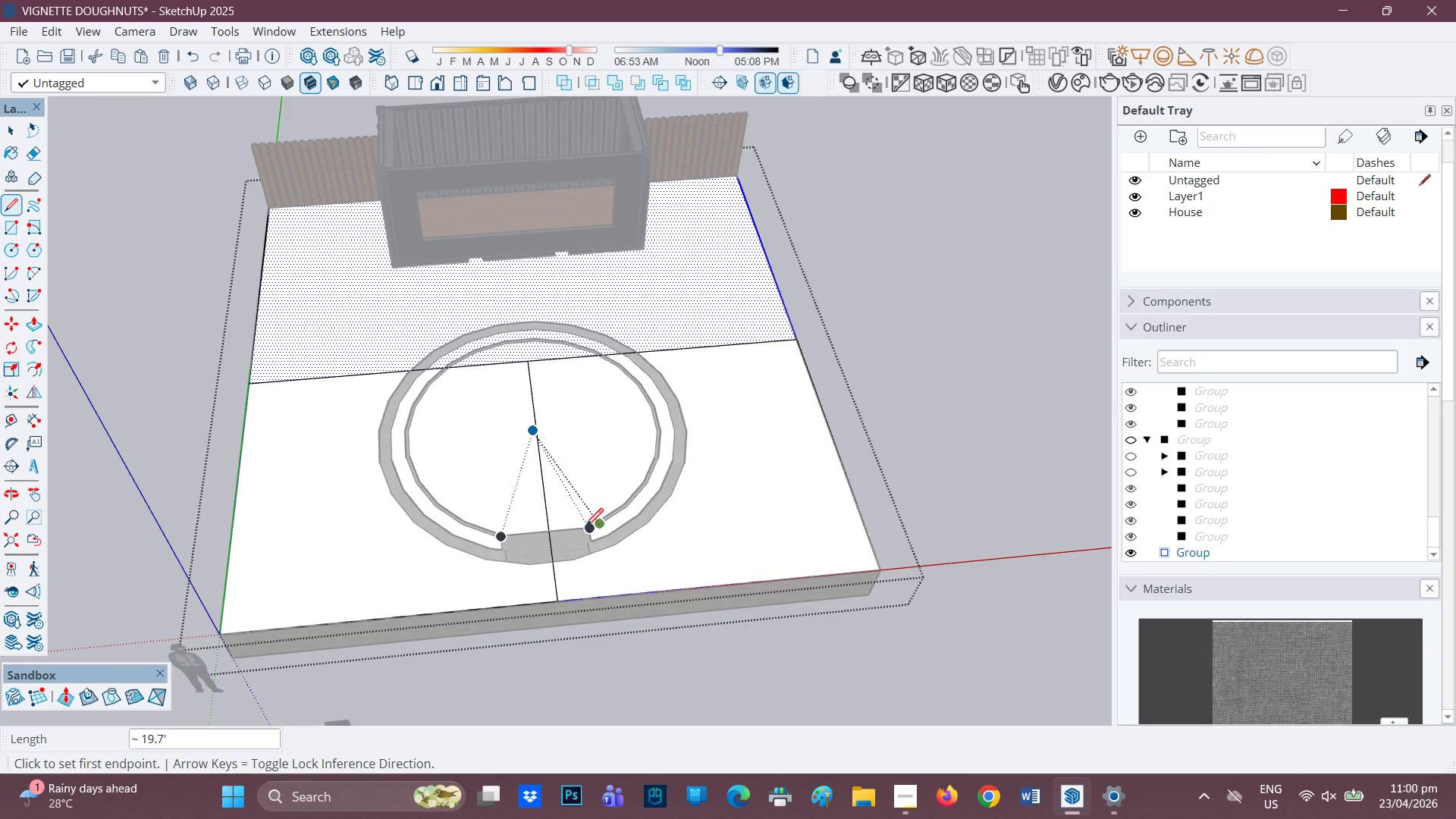 
key(Space)
 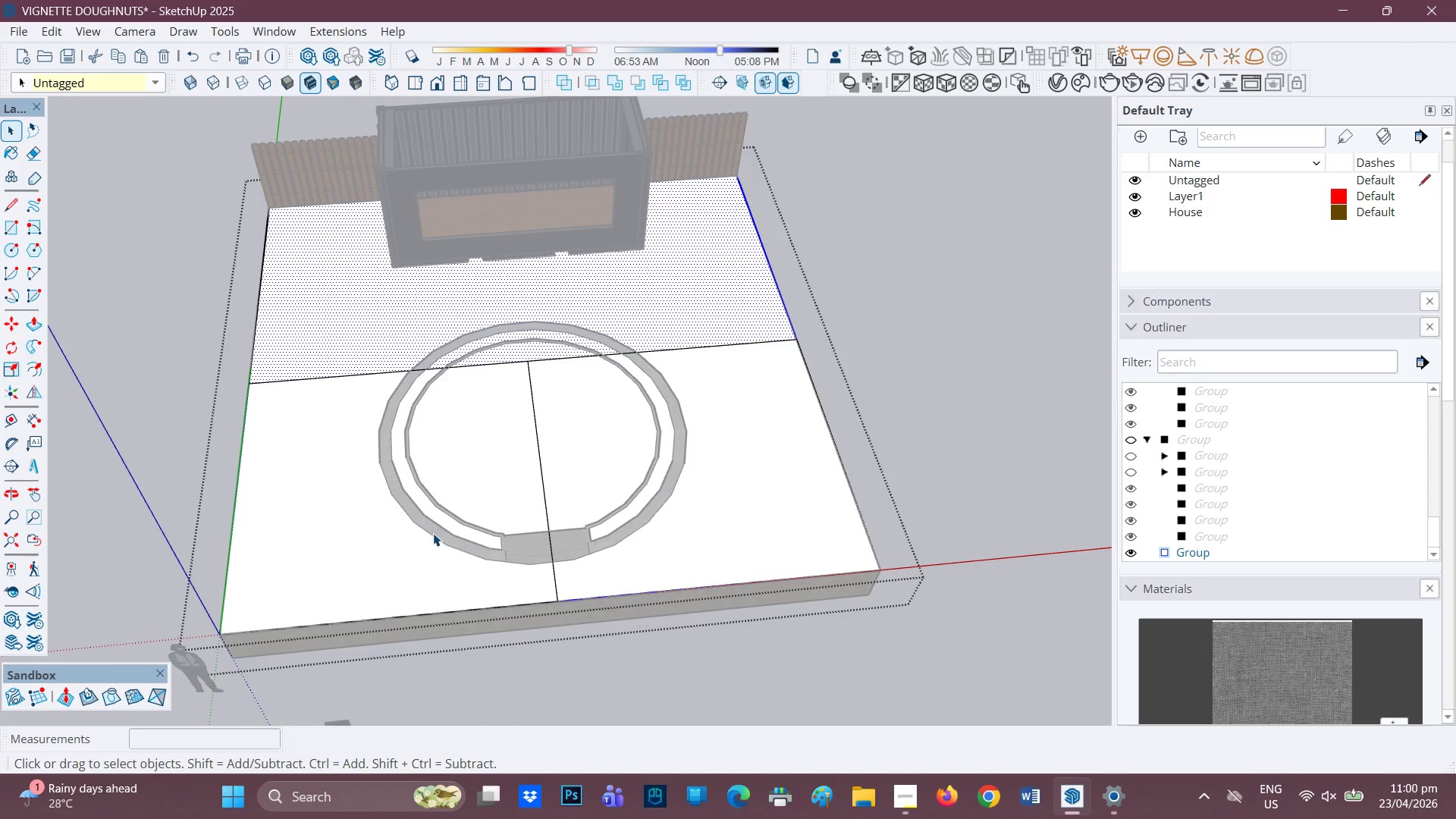 
key(L)
 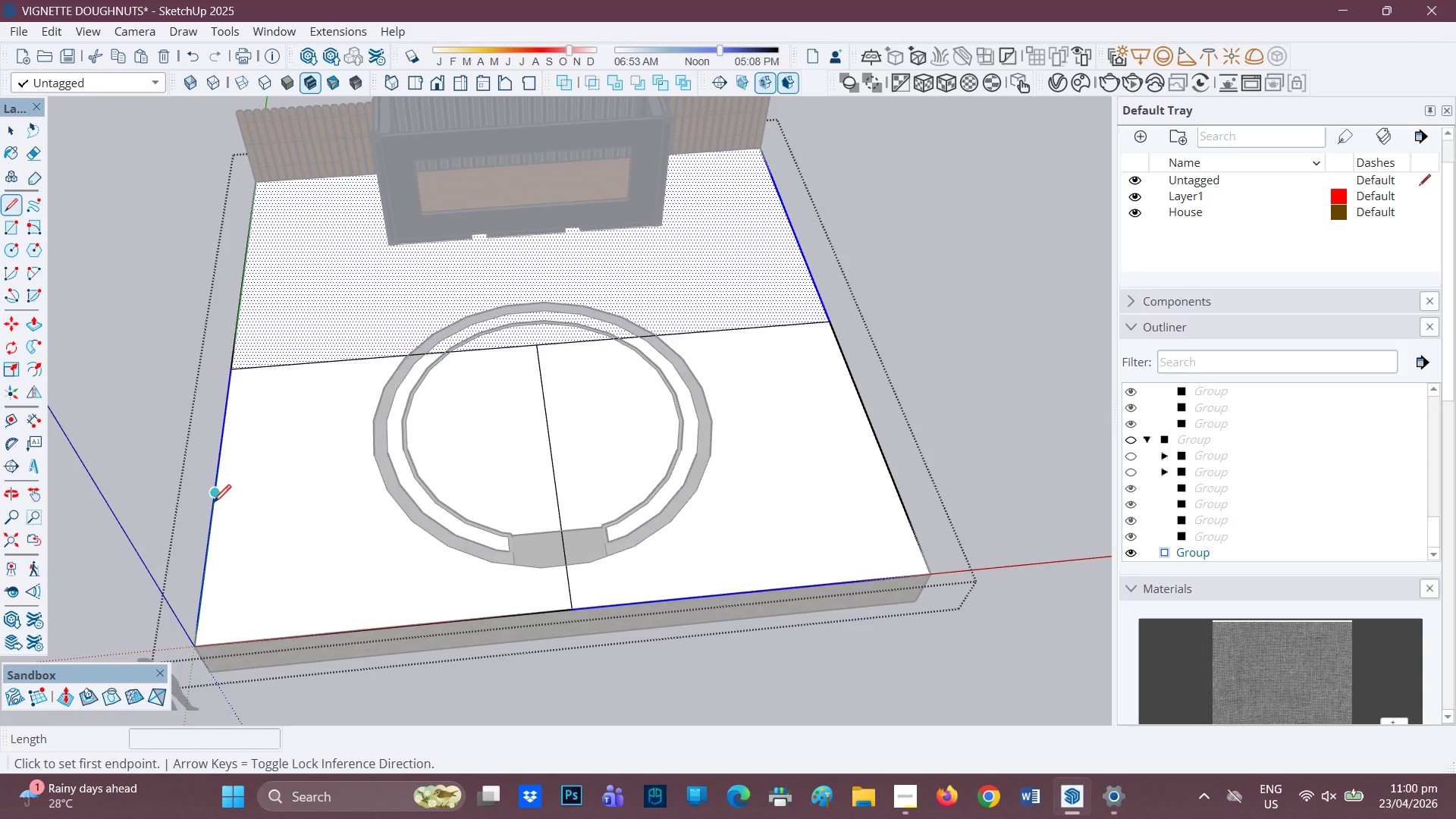 
scroll: coordinate [433, 534], scroll_direction: up, amount: 1.0
 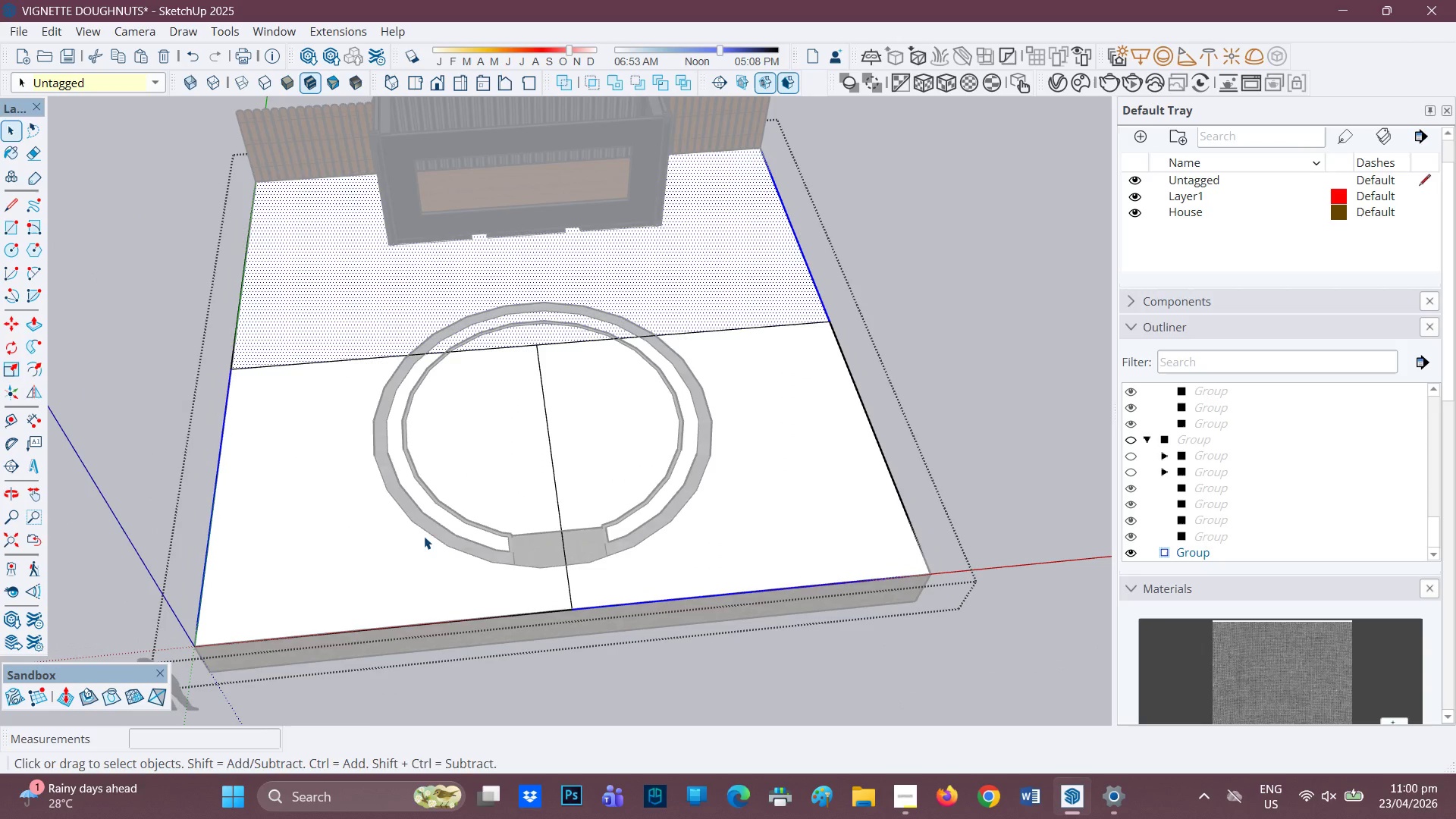 
left_click_drag(start_coordinate=[213, 501], to_coordinate=[219, 500])
 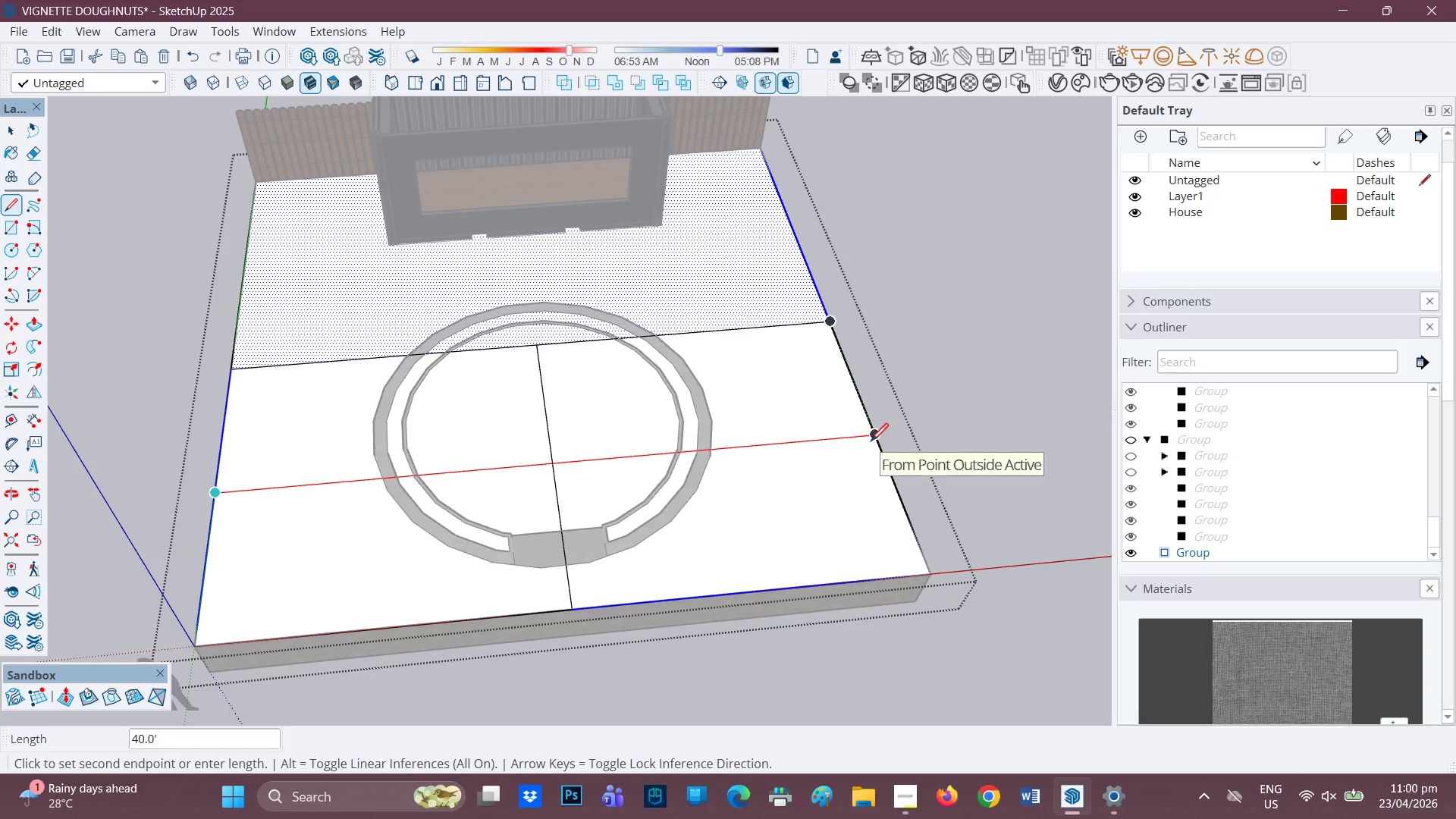 
left_click([871, 443])
 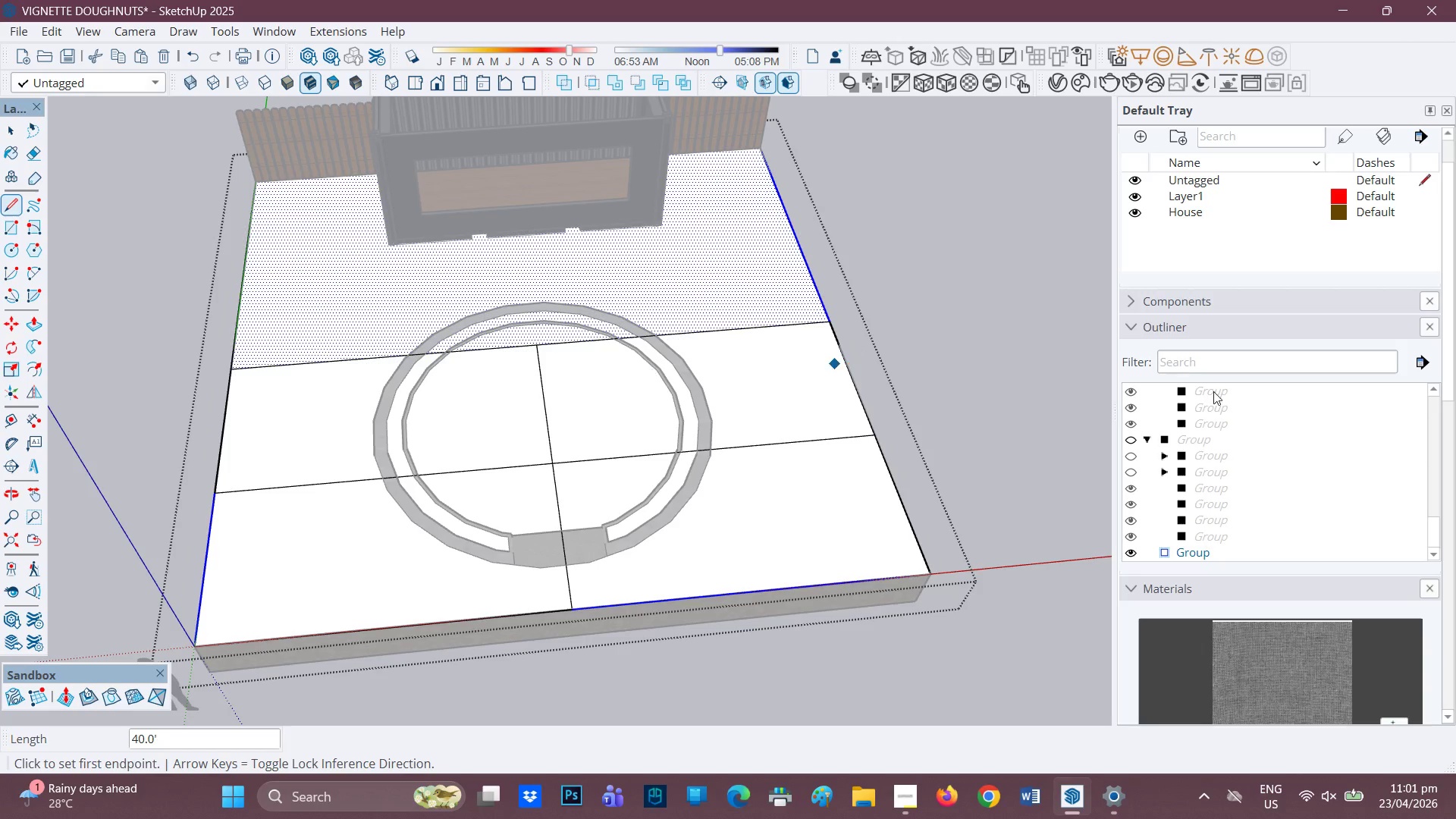 
scroll: coordinate [1197, 466], scroll_direction: up, amount: 8.0
 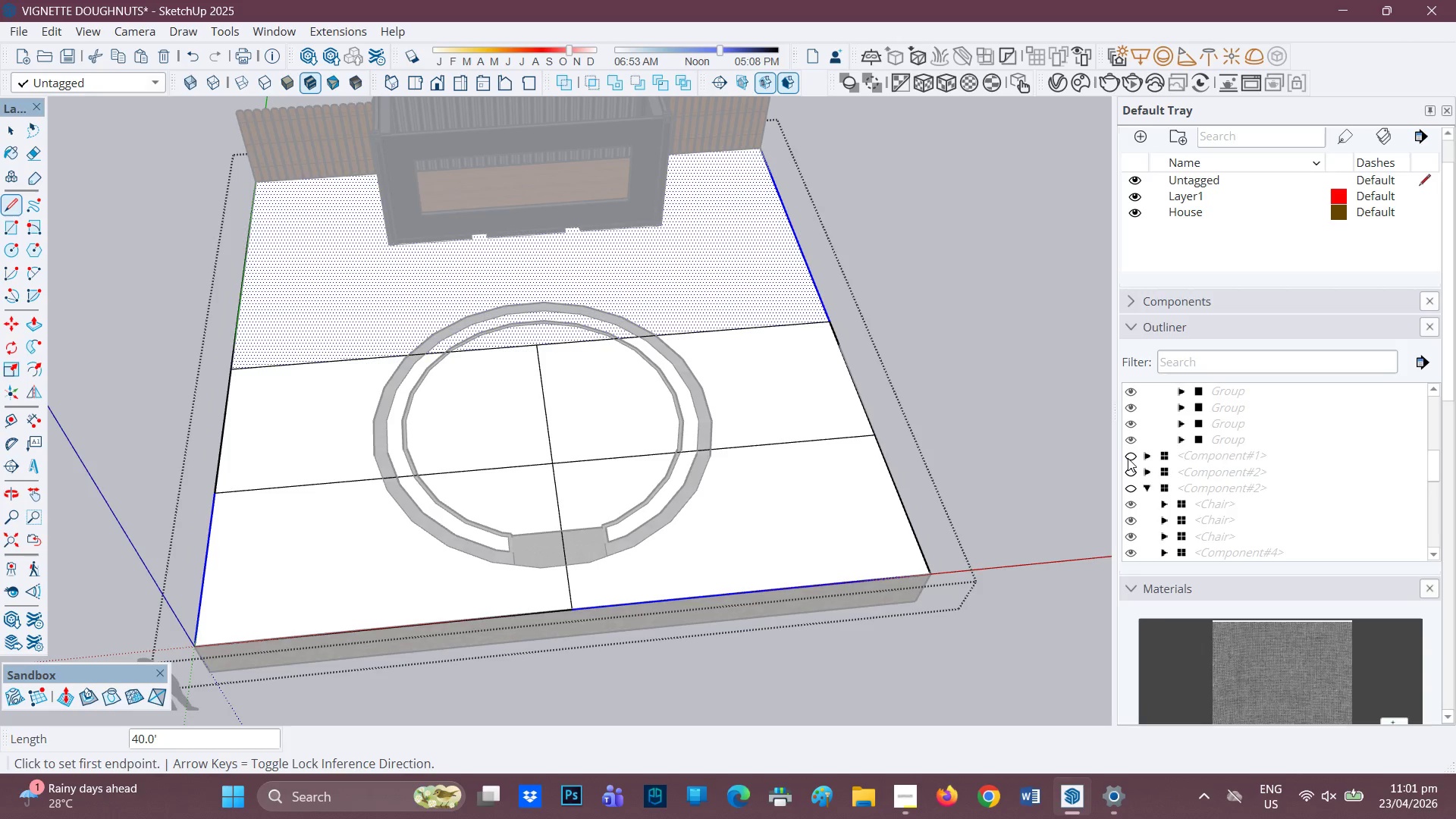 
left_click([1130, 466])
 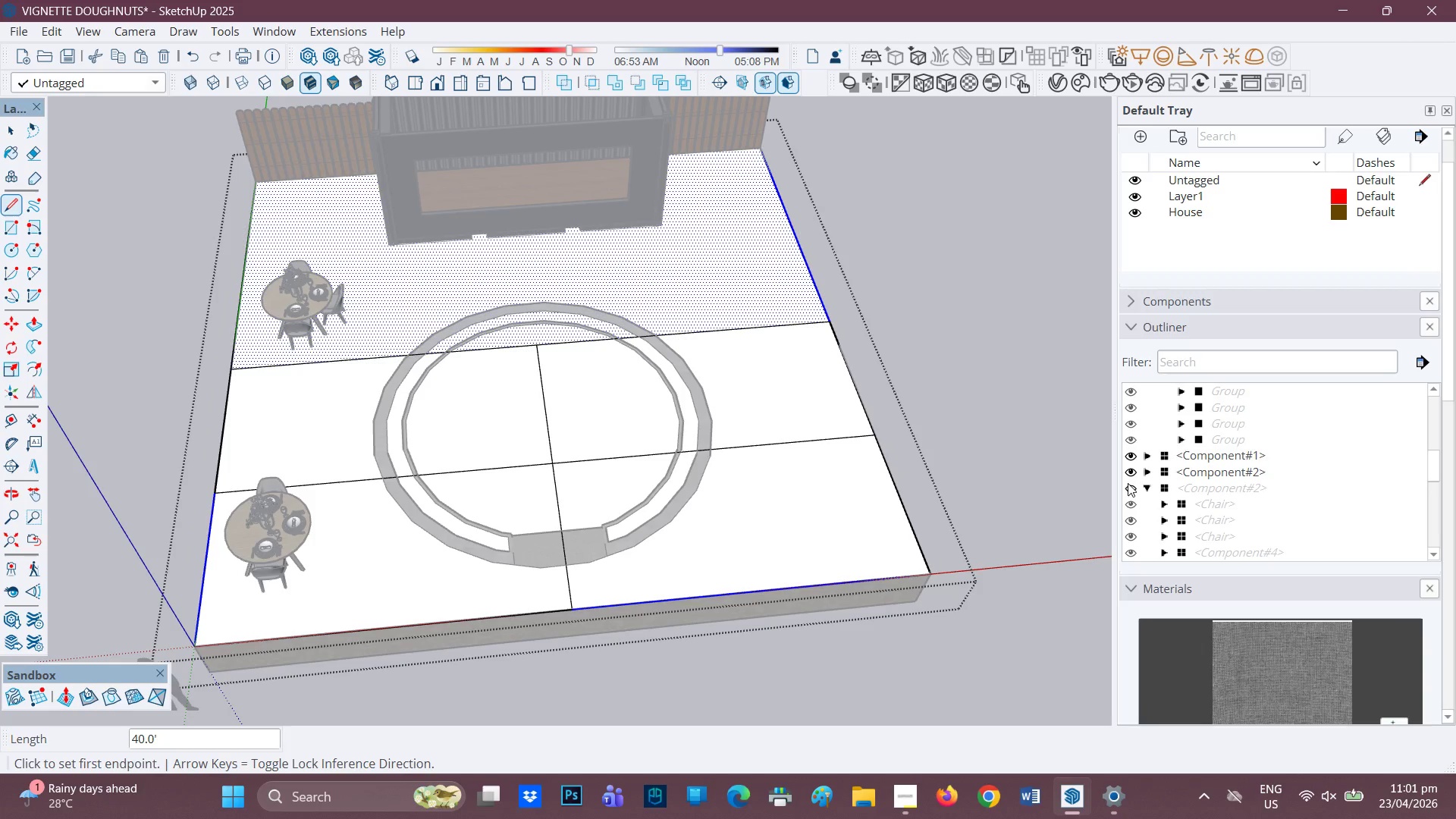 
left_click([1128, 484])
 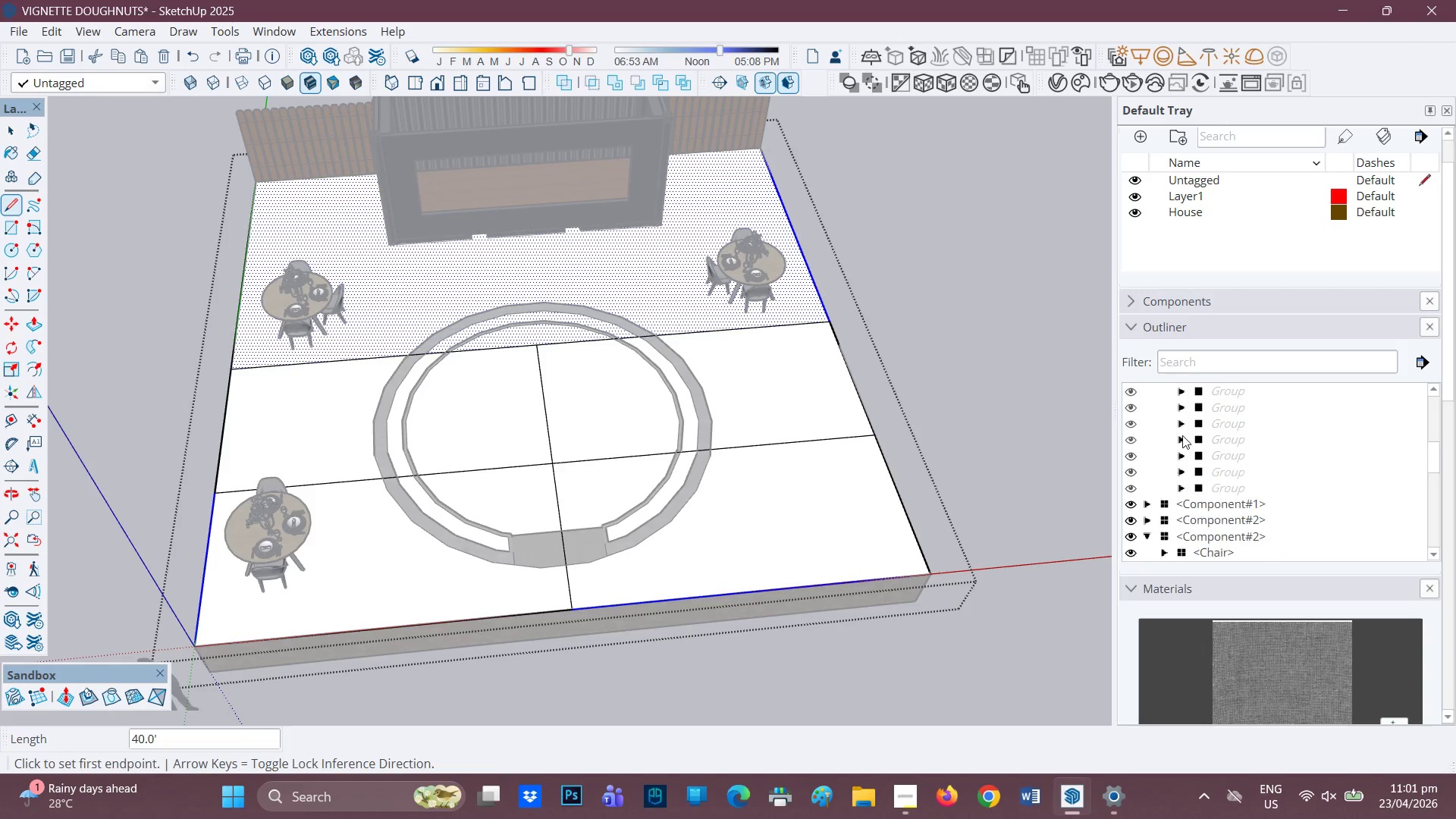 
scroll: coordinate [1164, 422], scroll_direction: up, amount: 7.0
 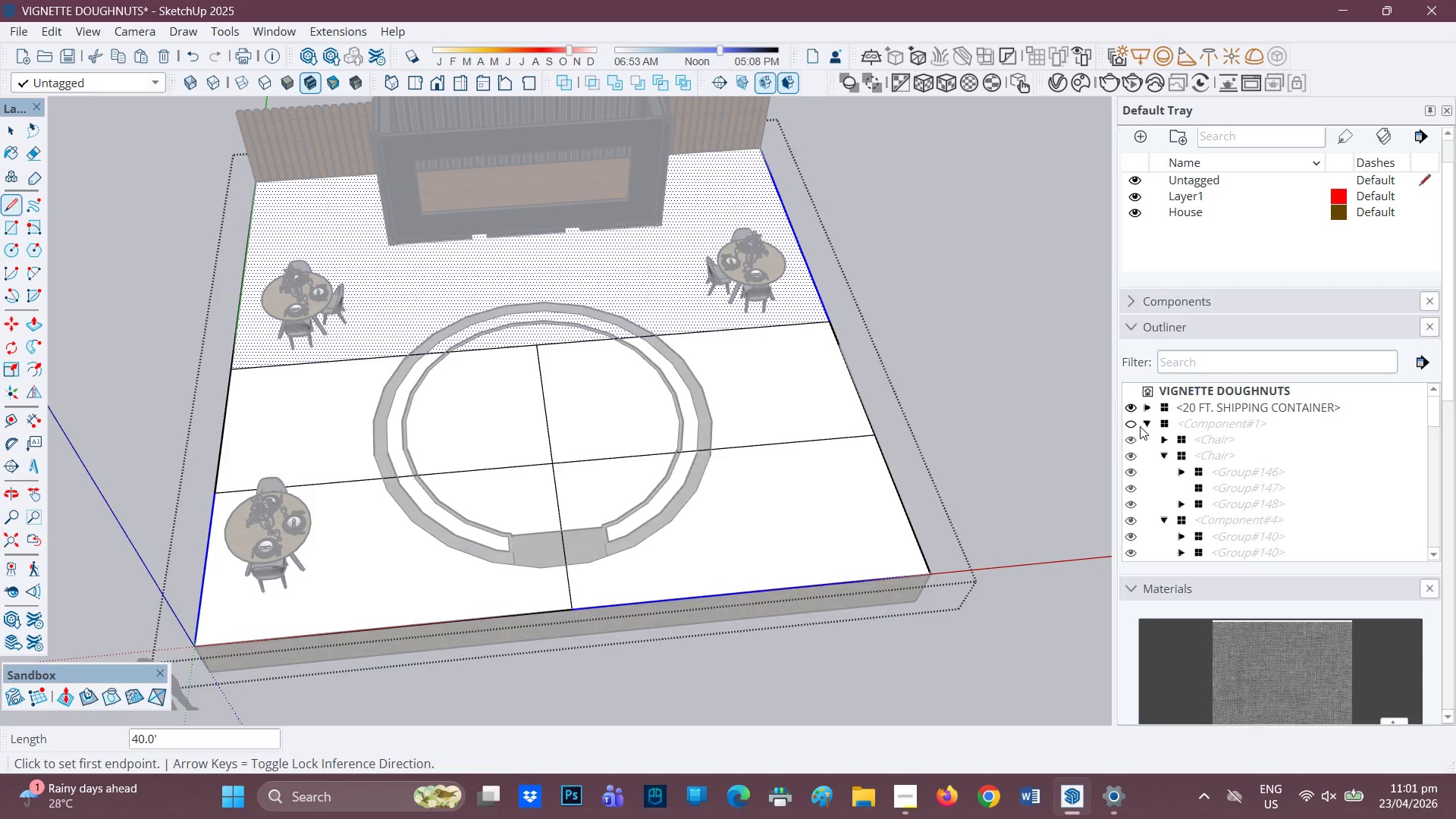 
left_click([1133, 425])
 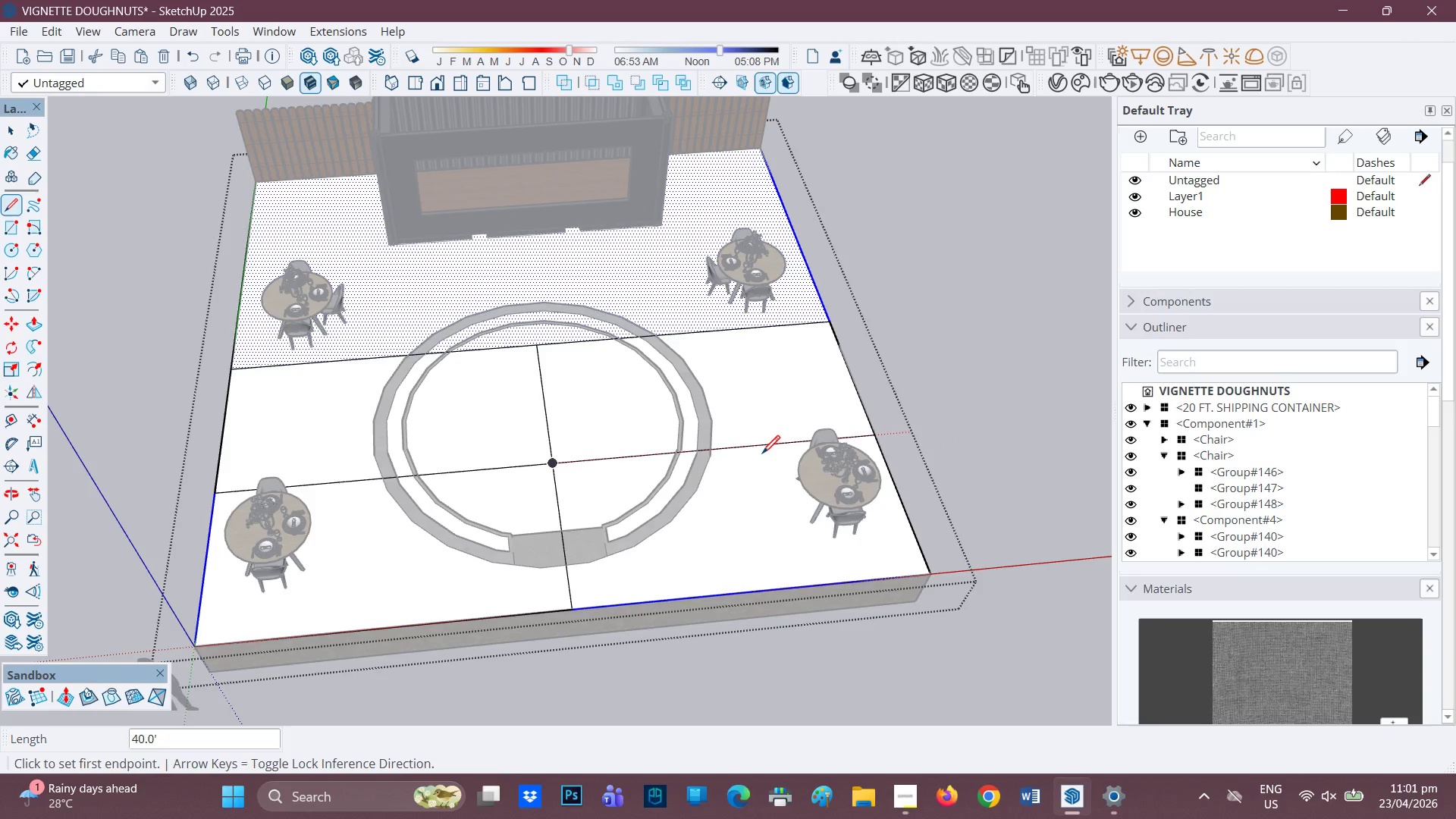 
scroll: coordinate [739, 469], scroll_direction: up, amount: 2.0
 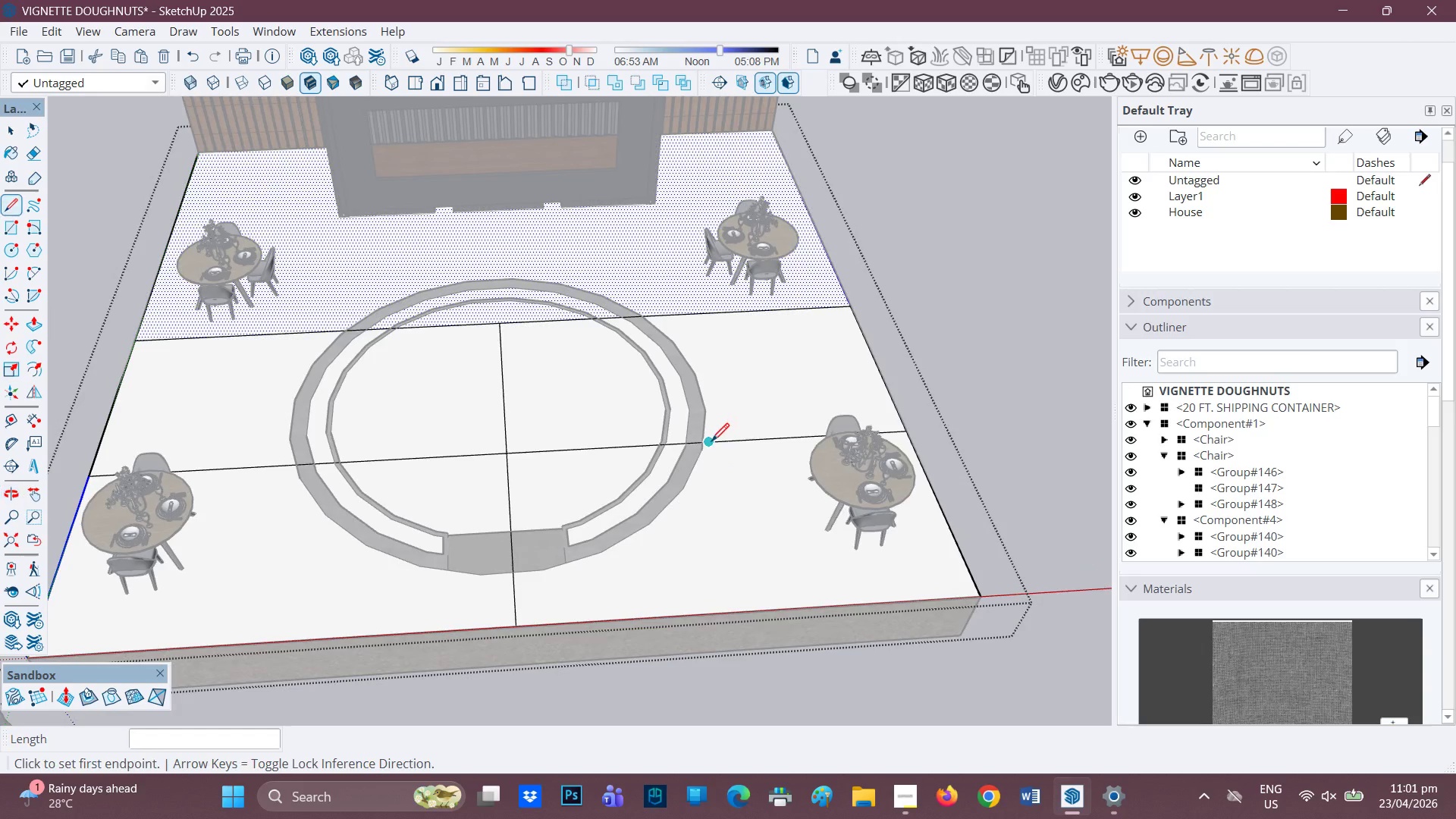 
scroll: coordinate [692, 482], scroll_direction: down, amount: 4.0
 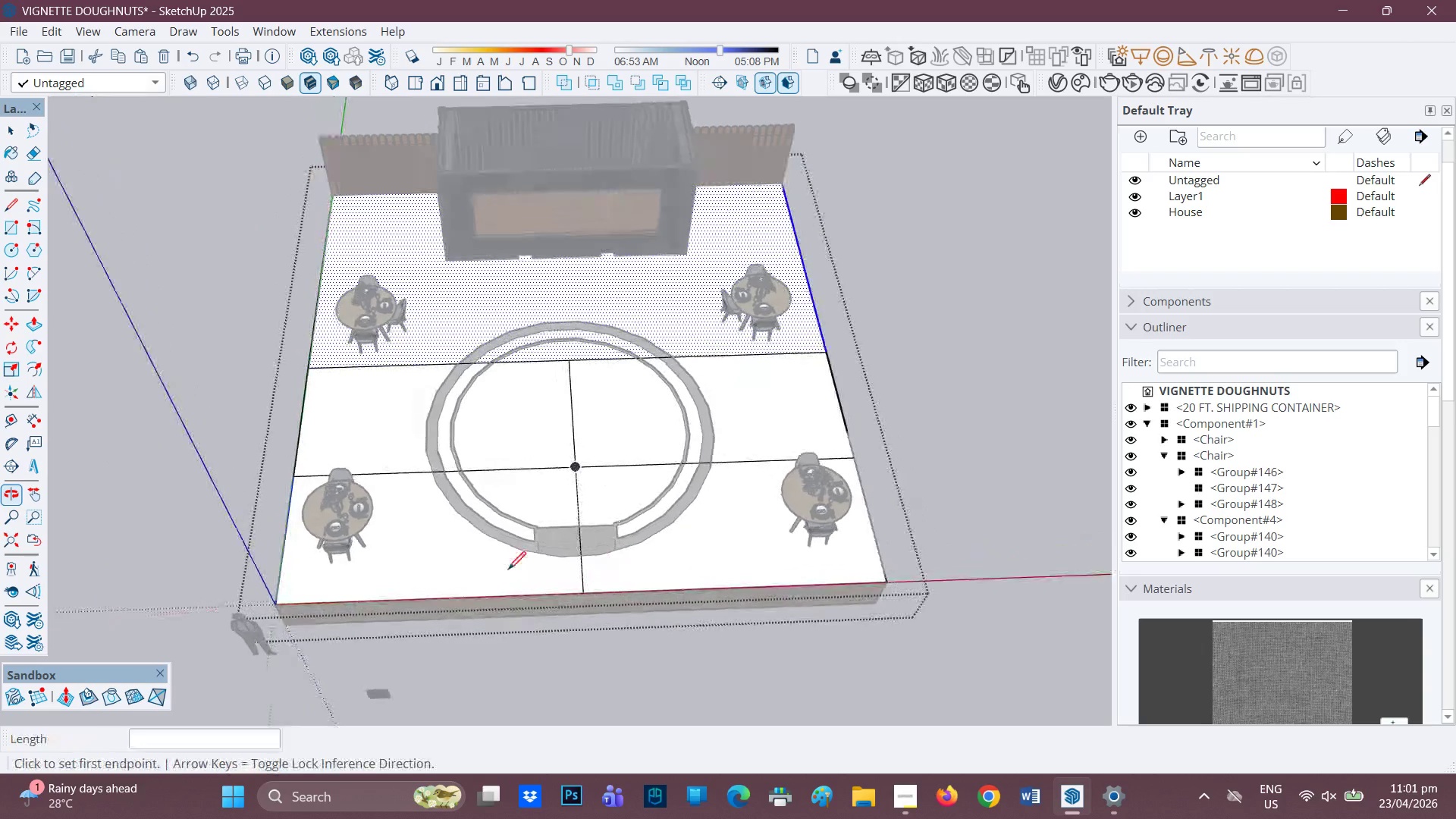 
scroll: coordinate [289, 547], scroll_direction: up, amount: 3.0
 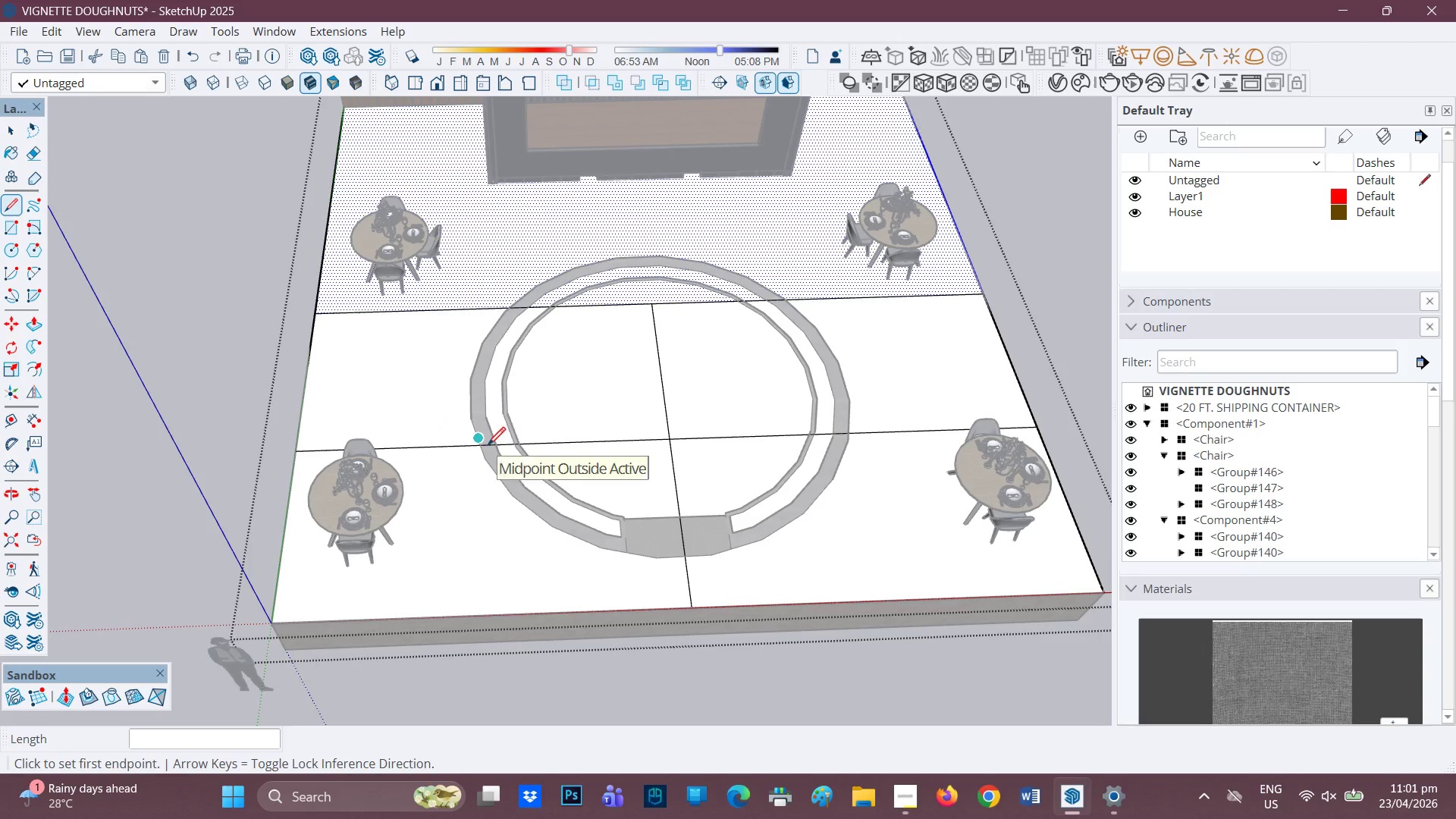 
scroll: coordinate [557, 350], scroll_direction: down, amount: 3.0
 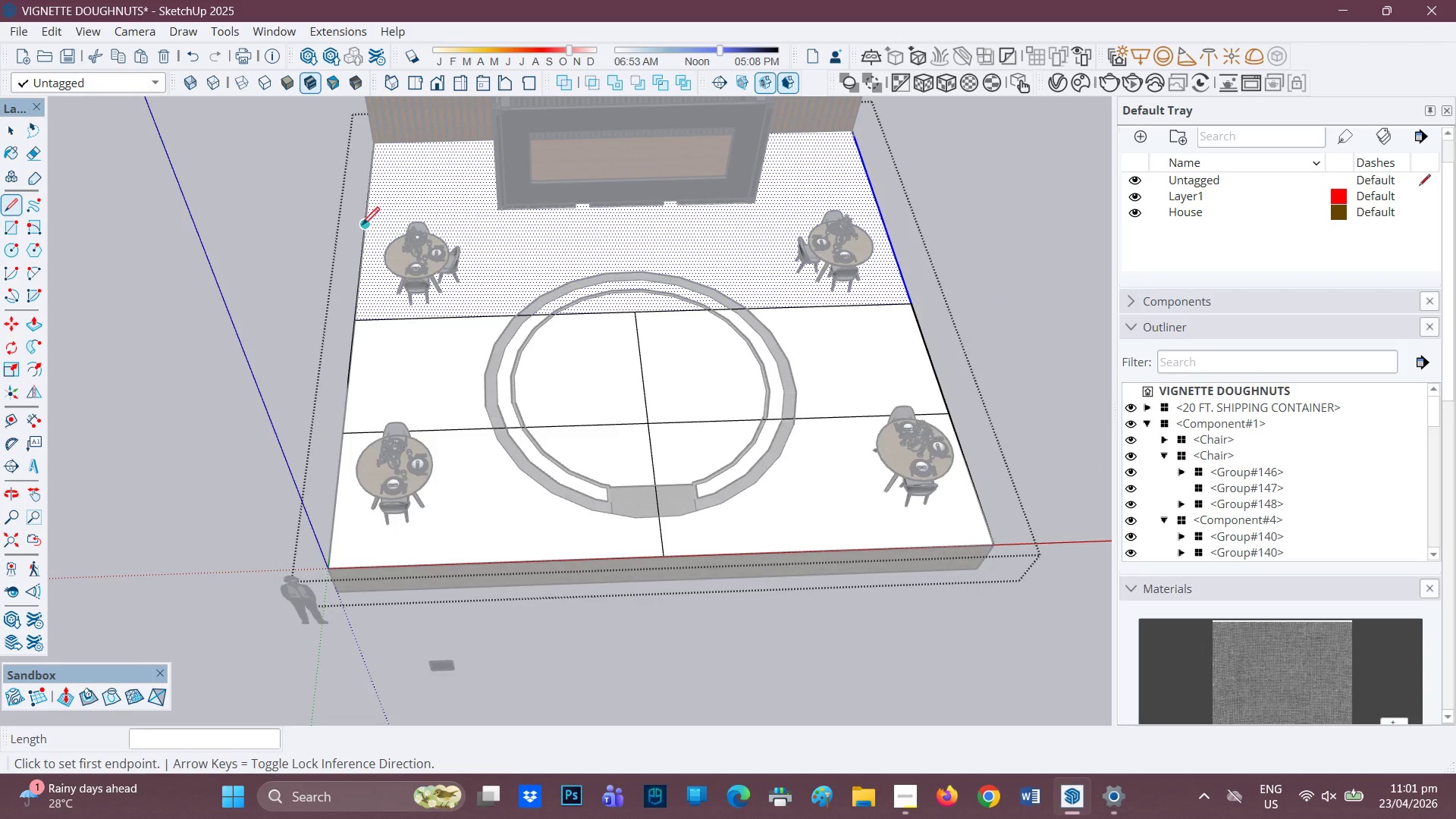 
left_click([367, 224])
 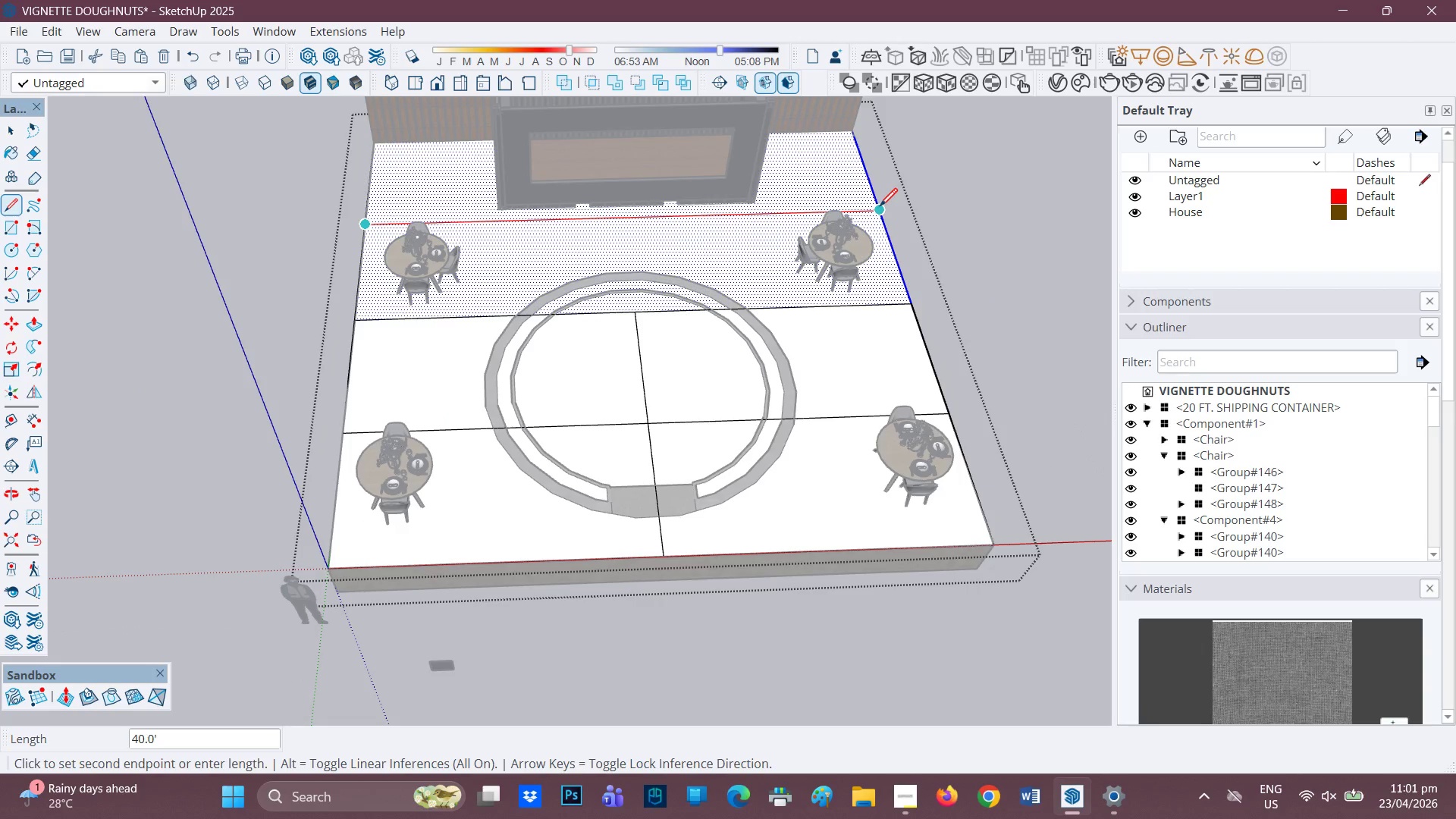 
left_click([880, 208])
 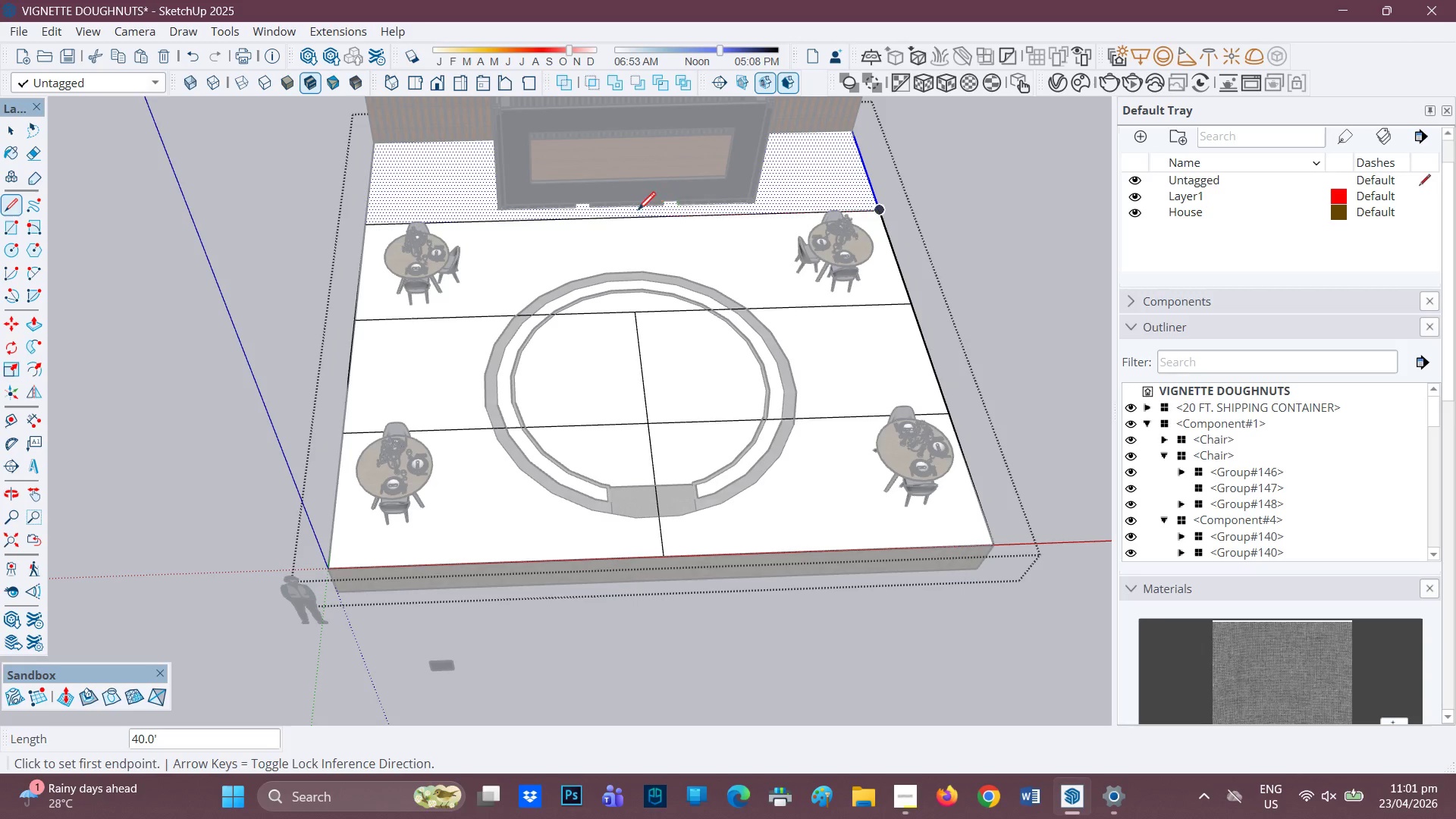 
wait(8.61)
 